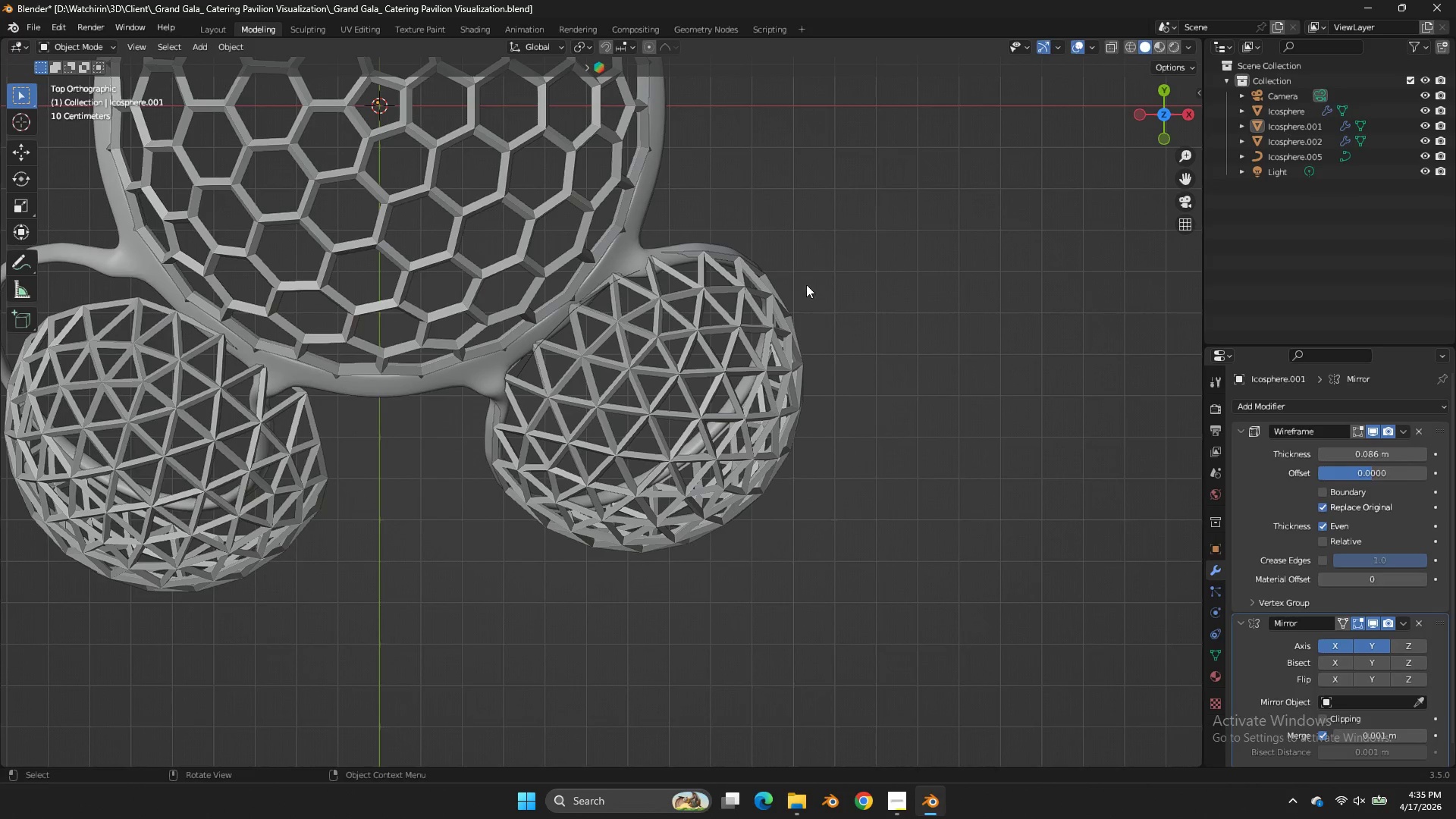 
left_click([717, 340])
 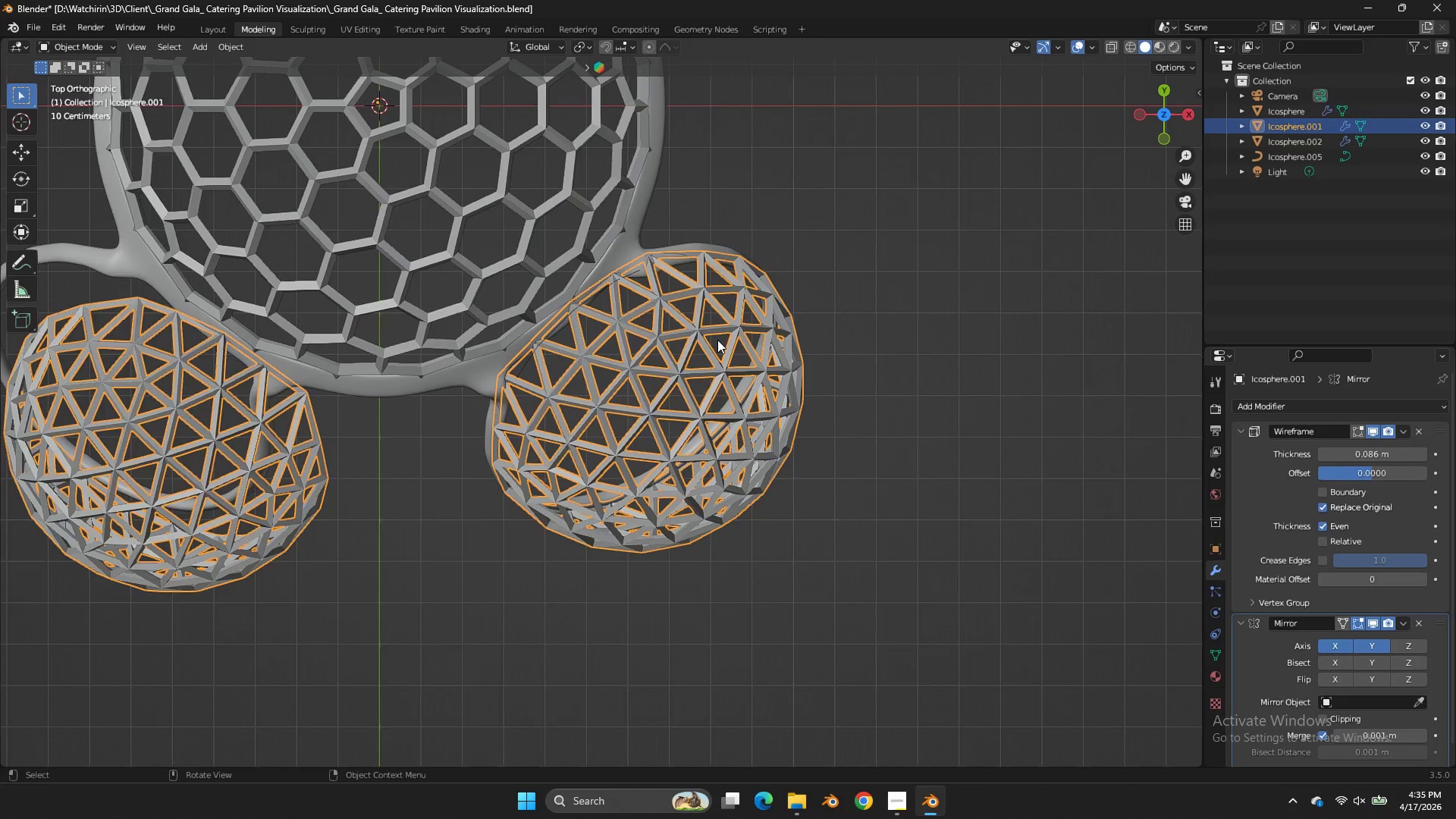 
scroll: coordinate [717, 340], scroll_direction: down, amount: 3.0
 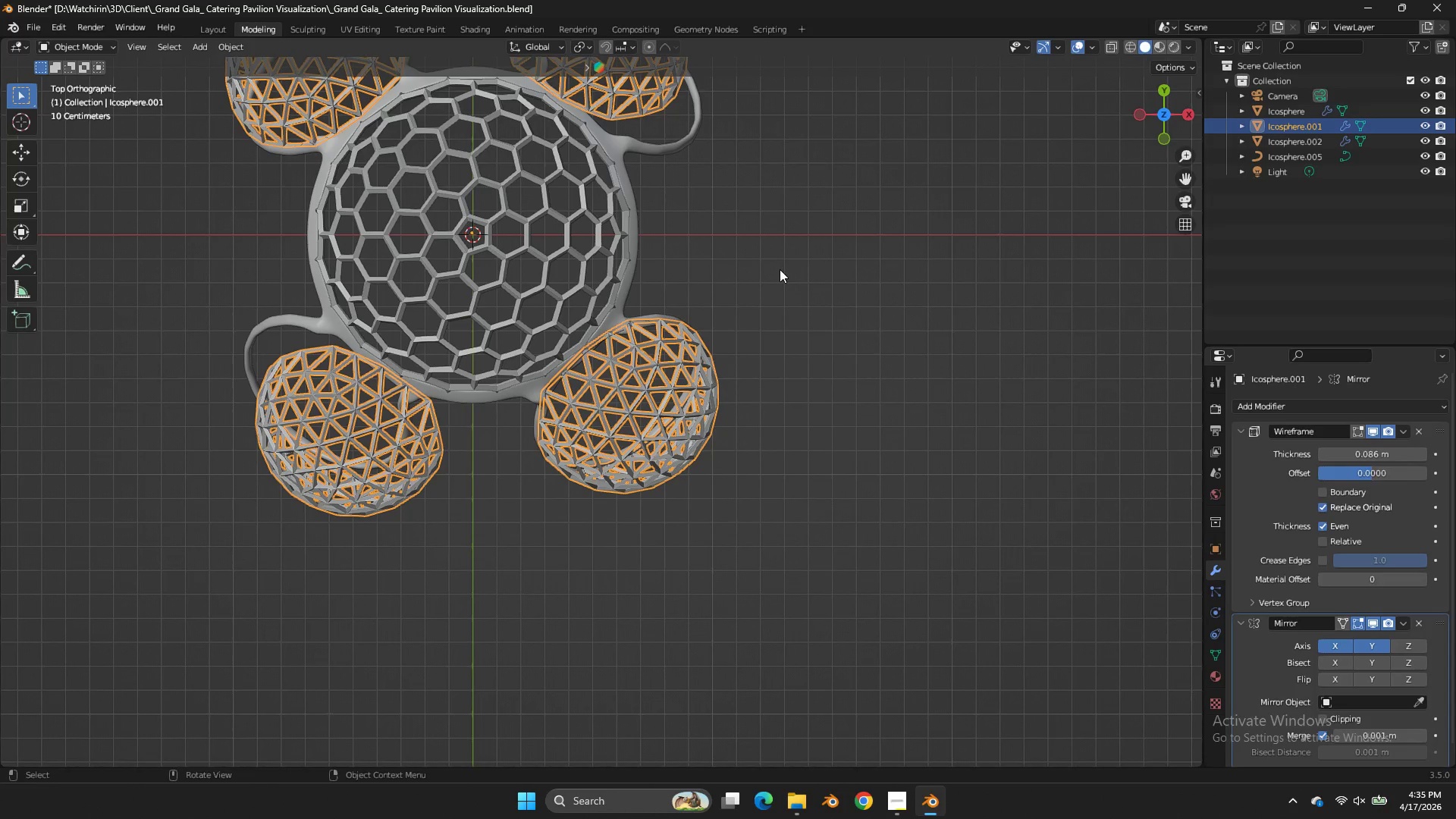 
key(Tab)
 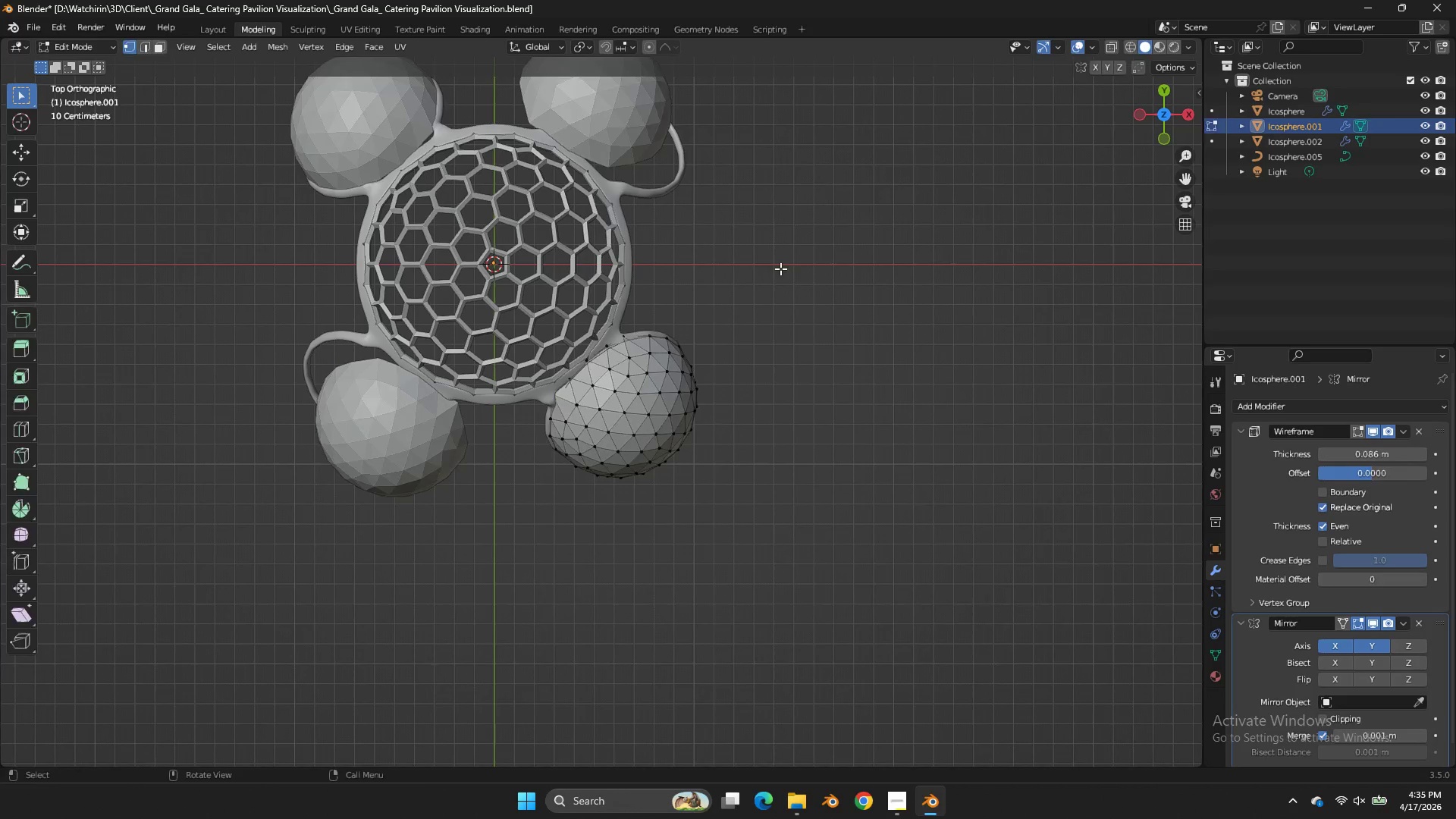 
scroll: coordinate [780, 268], scroll_direction: down, amount: 1.0
 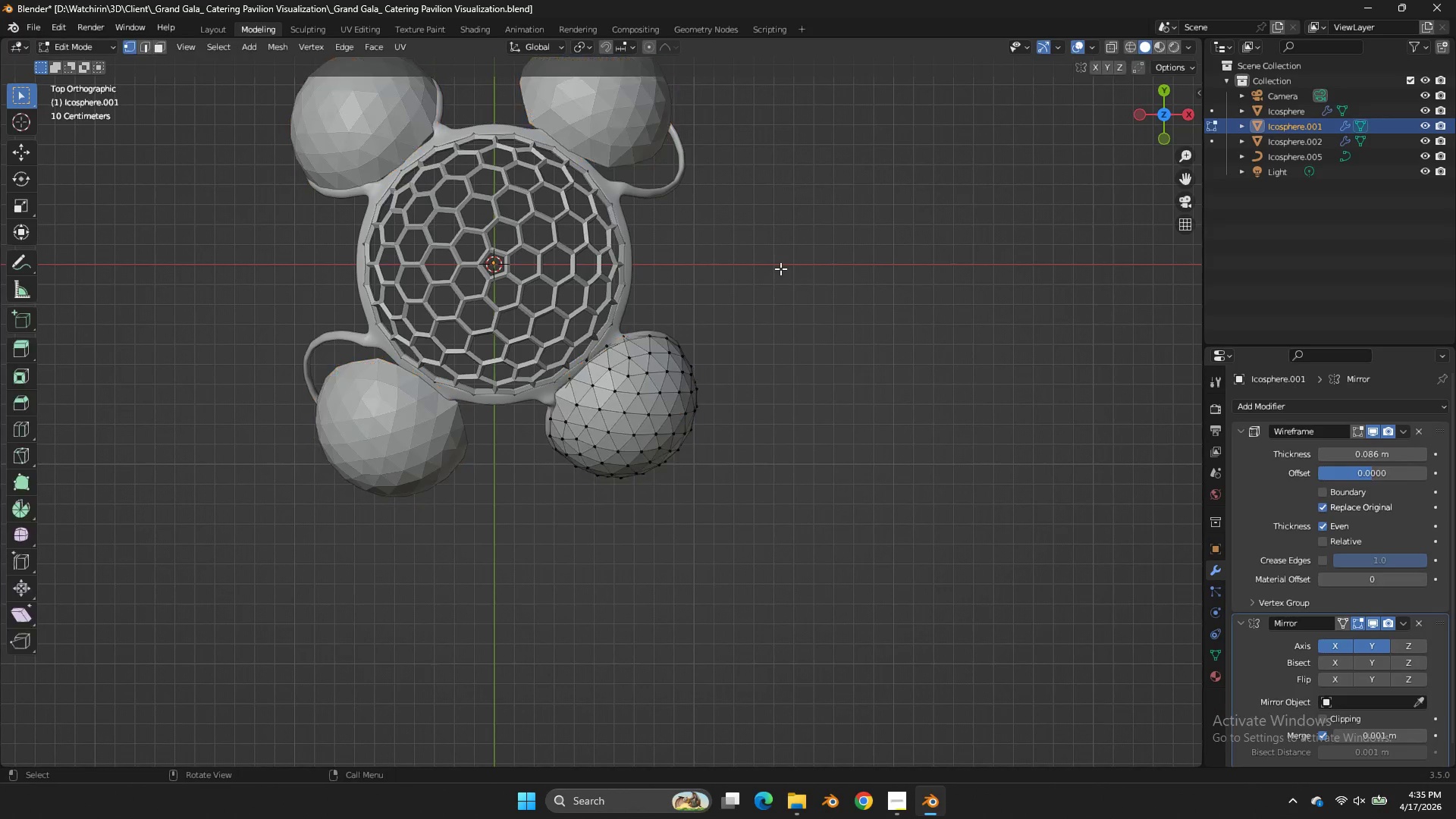 
key(Tab)
 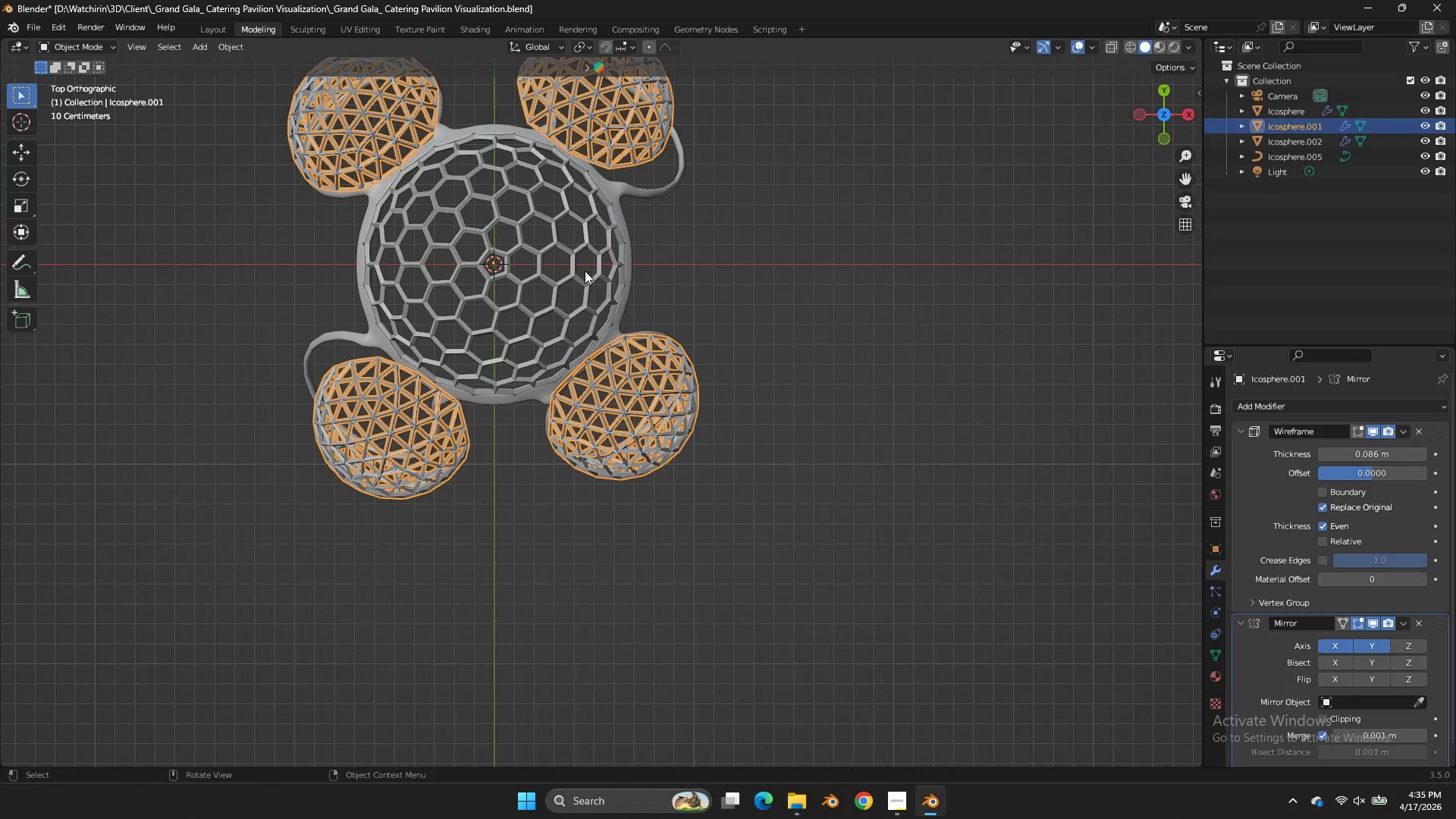 
double_click([642, 302])
 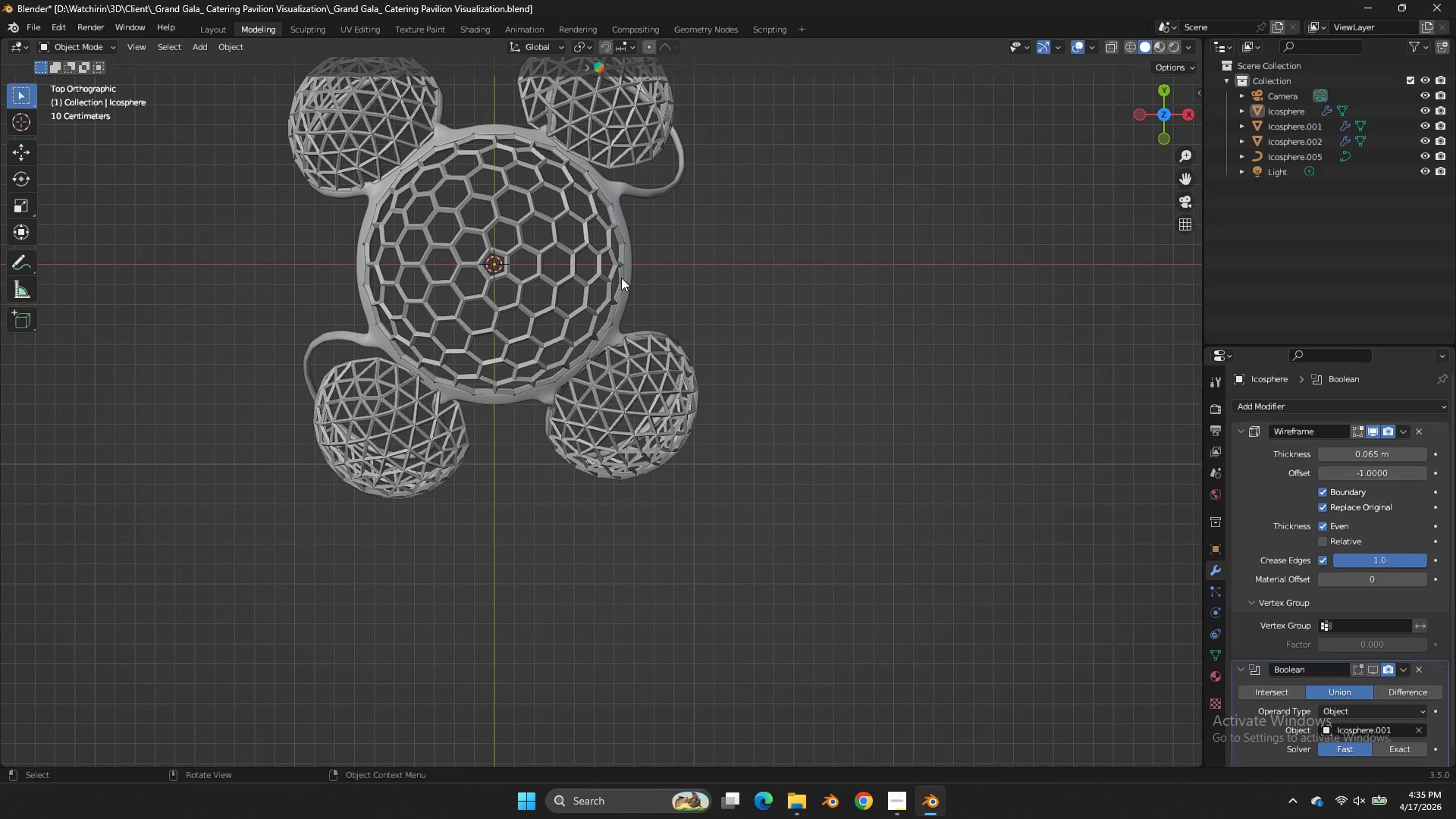 
triple_click([621, 278])
 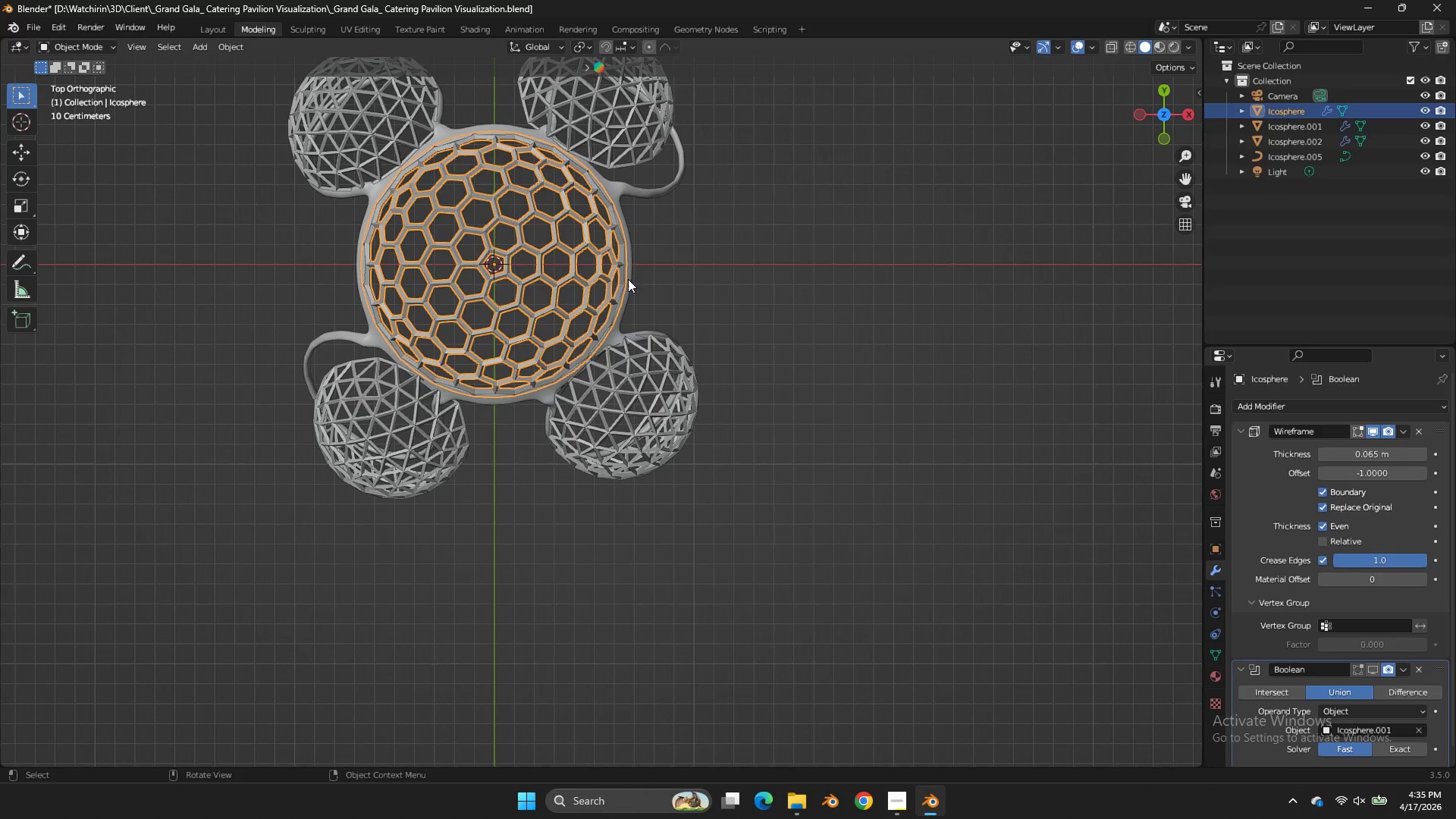 
triple_click([629, 280])
 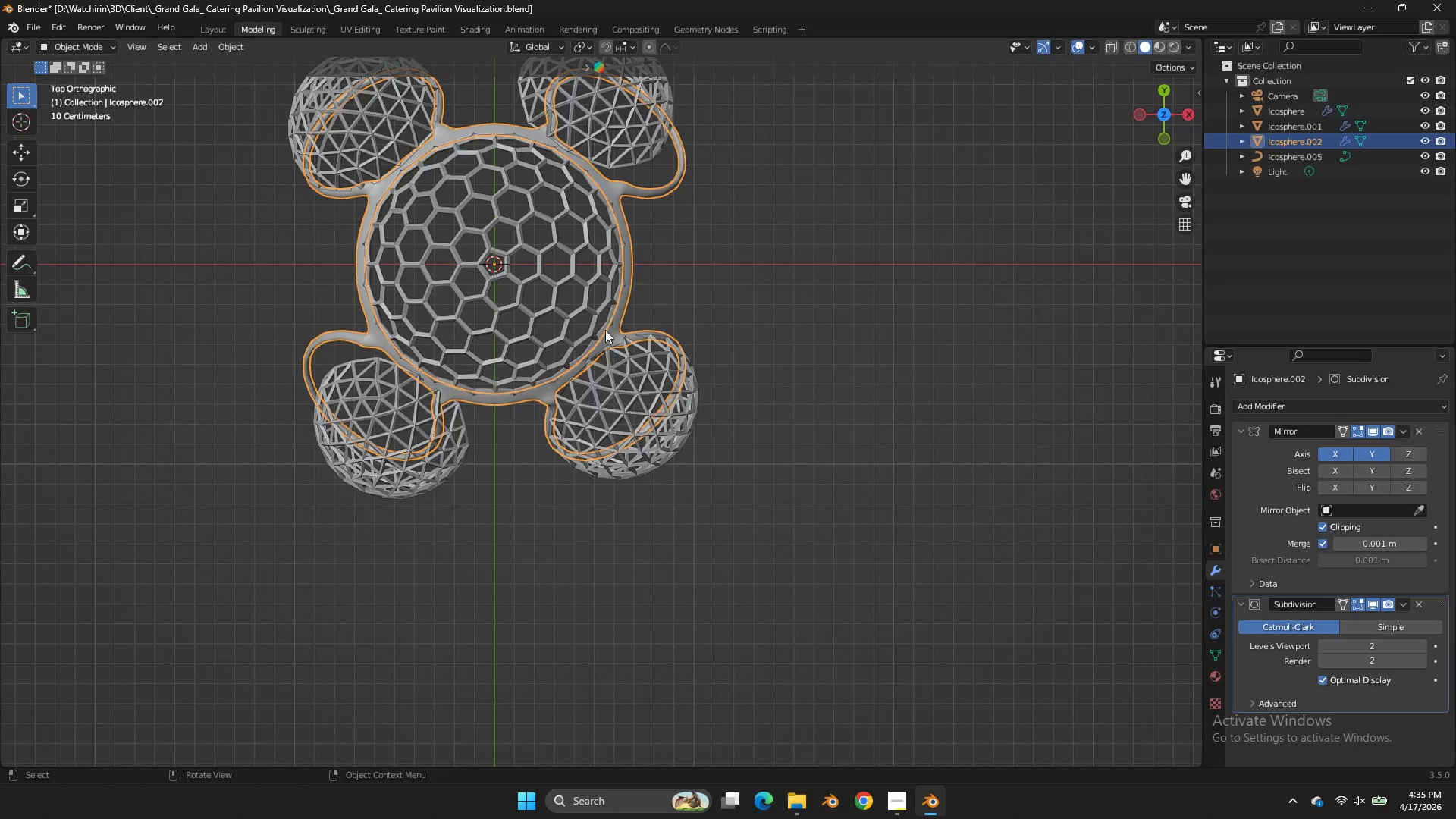 
left_click([604, 324])
 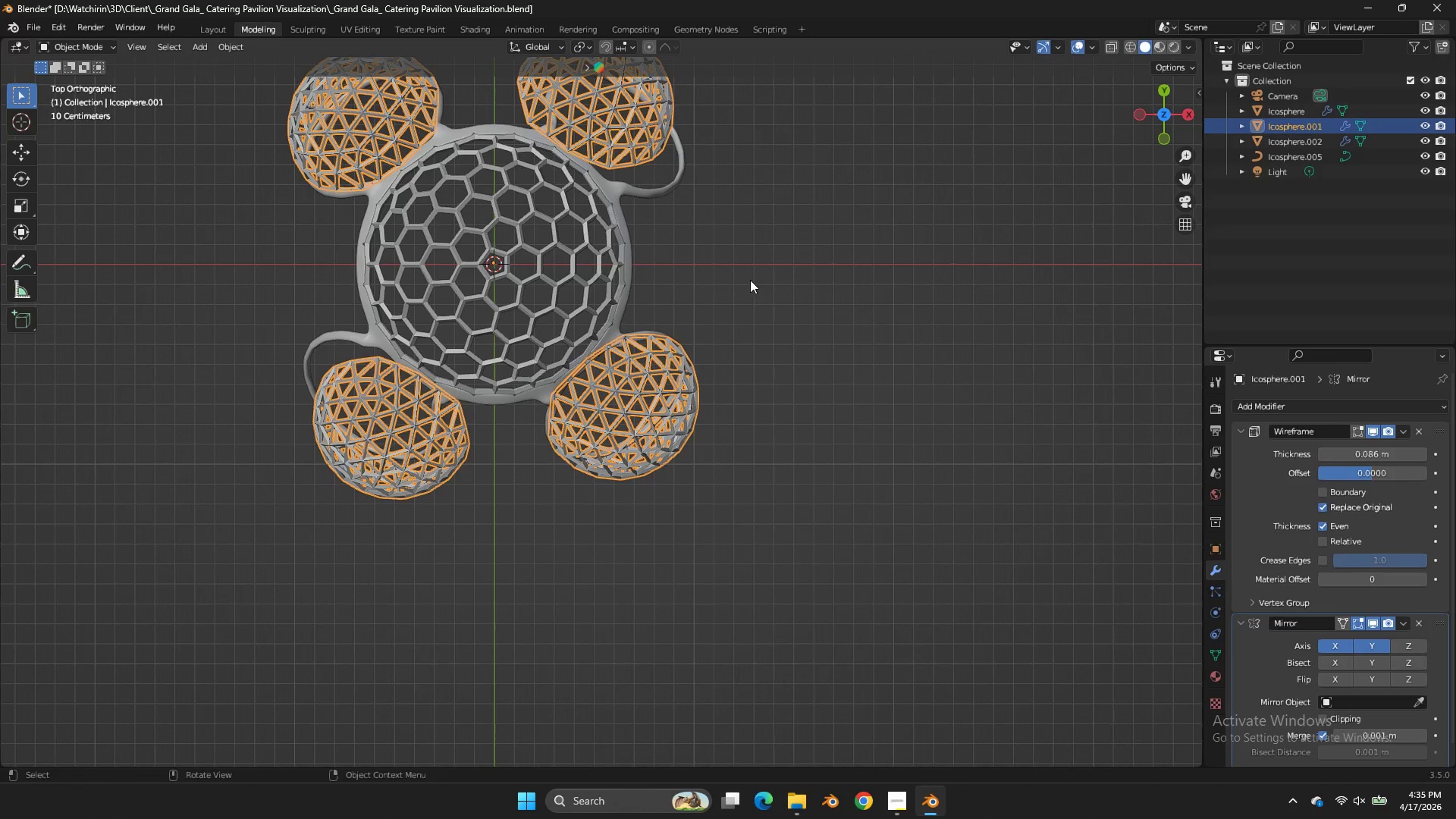 
wait(5.11)
 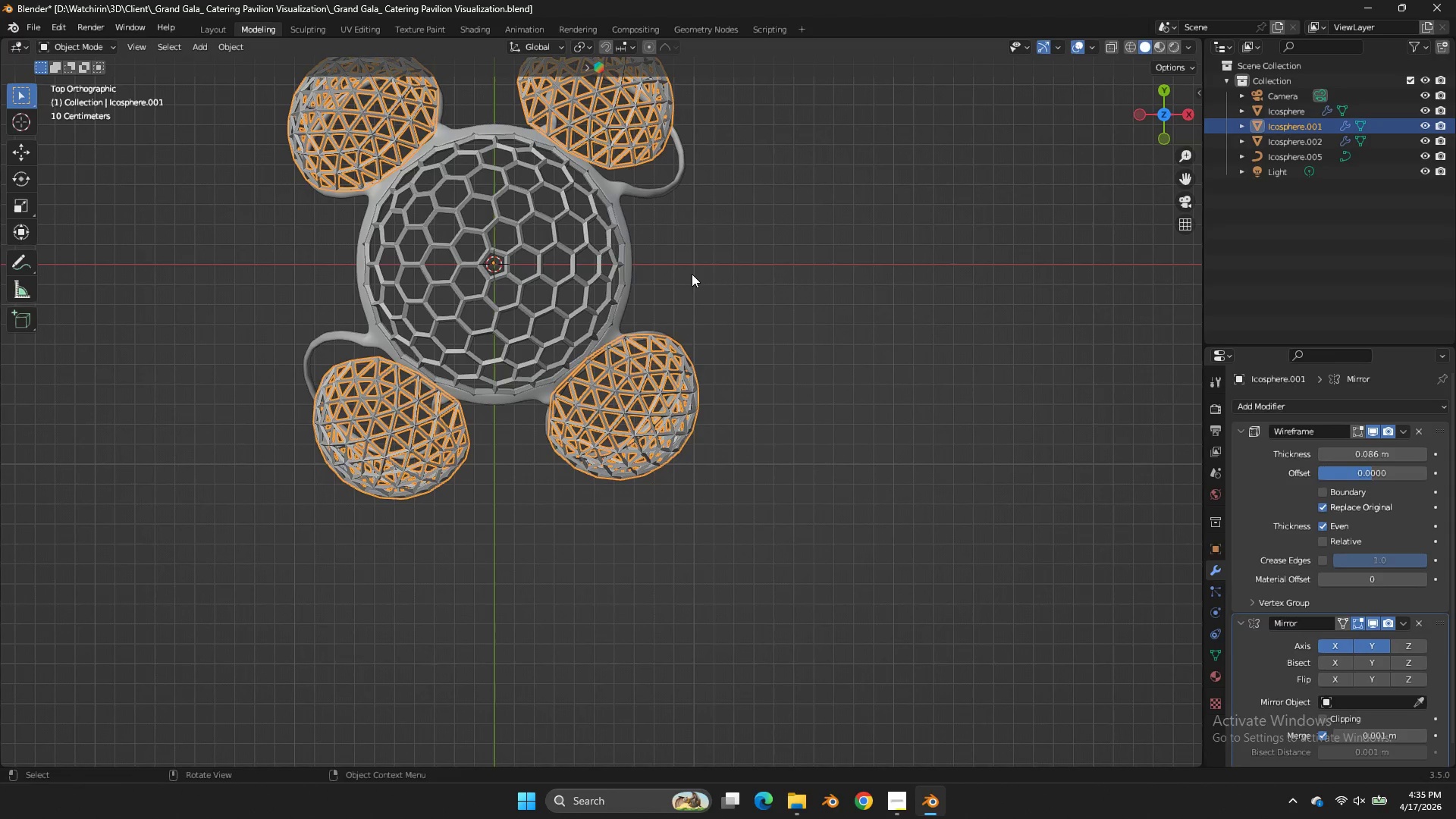 
hold_key(key=ShiftLeft, duration=1.86)
 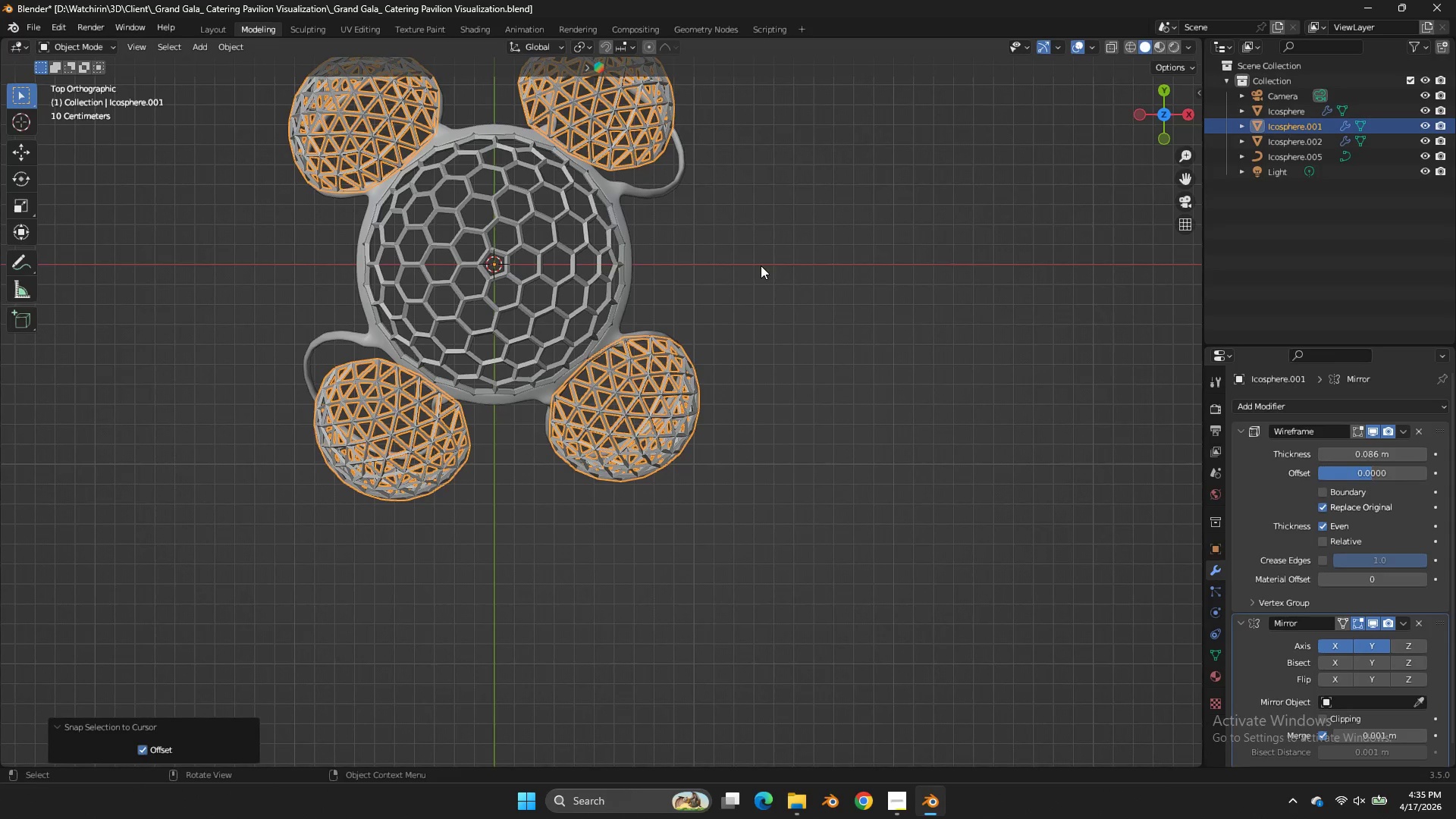 
hold_key(key=S, duration=1.52)
 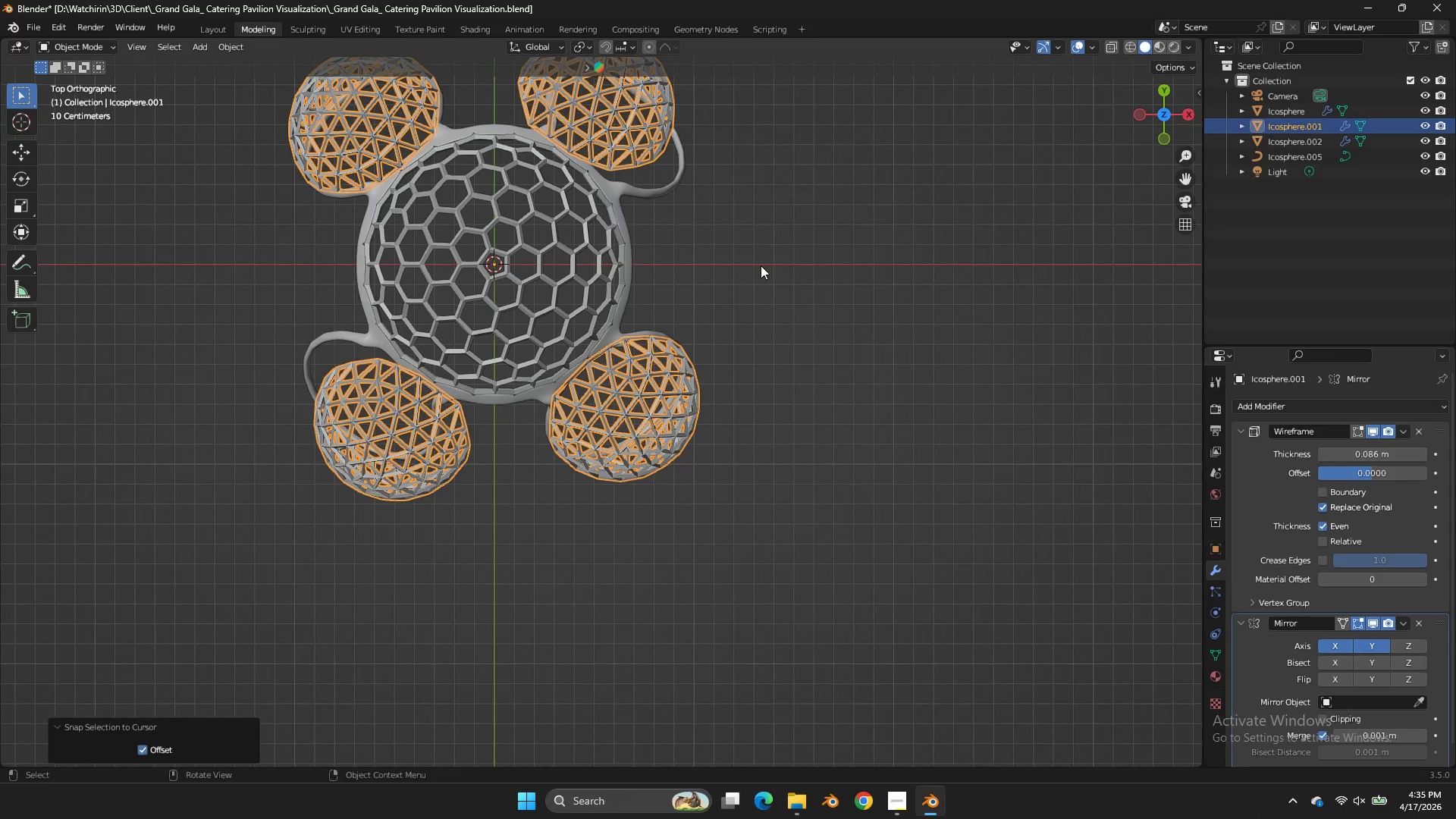 
key(Tab)
 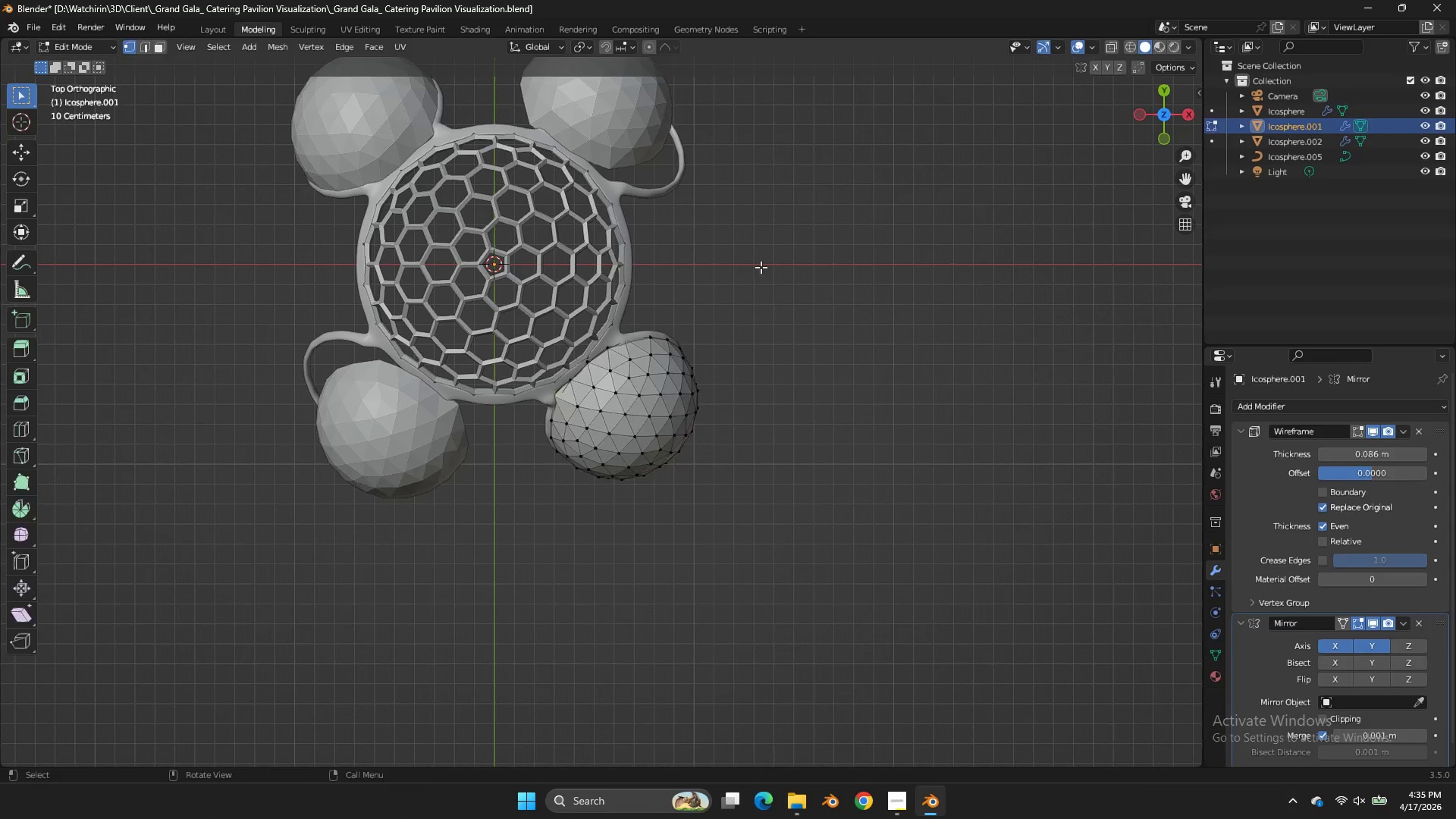 
key(Tab)
 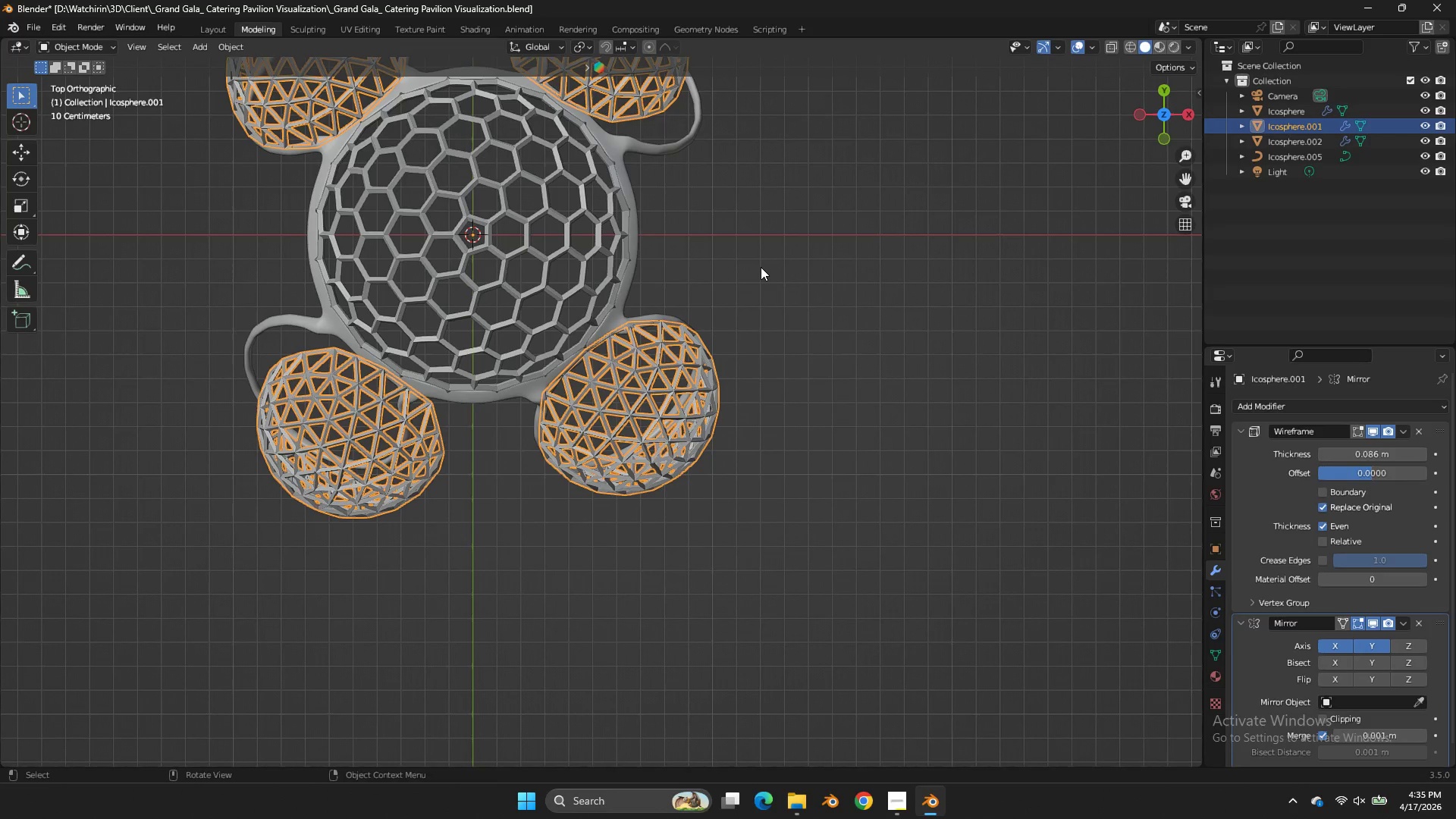 
key(Control+Z)
 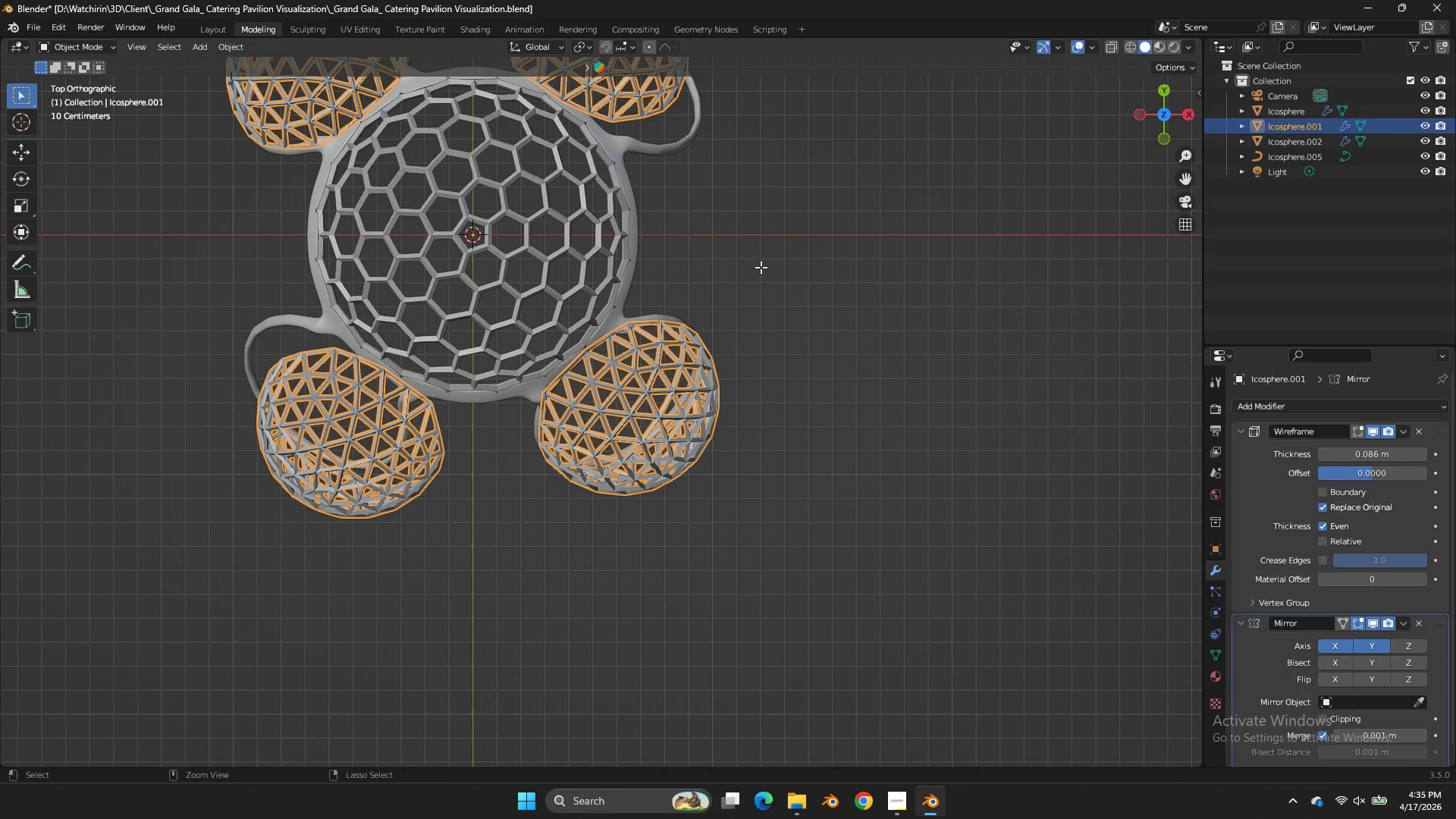 
scroll: coordinate [761, 267], scroll_direction: up, amount: 1.0
 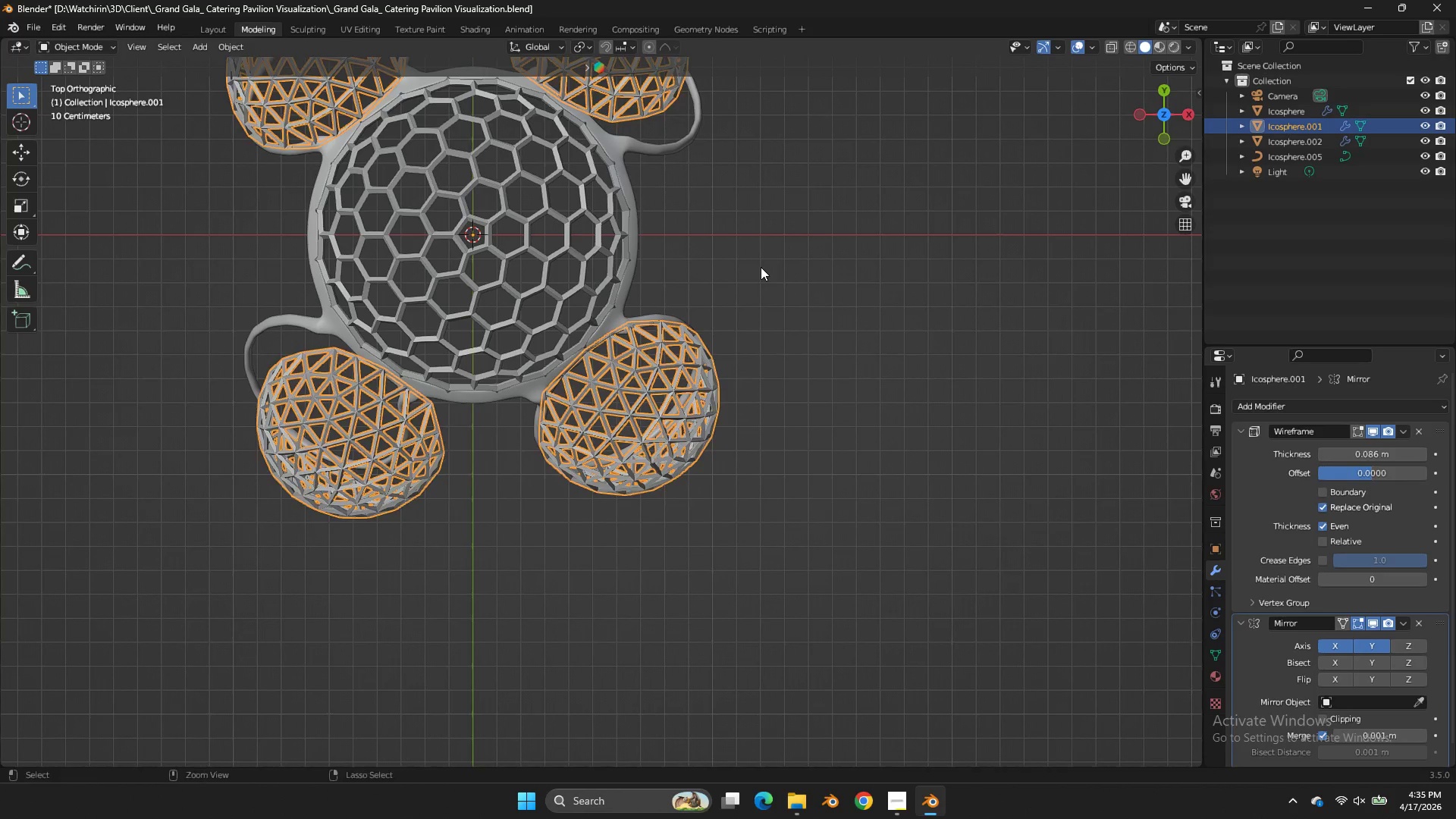 
key(Control+Z)
 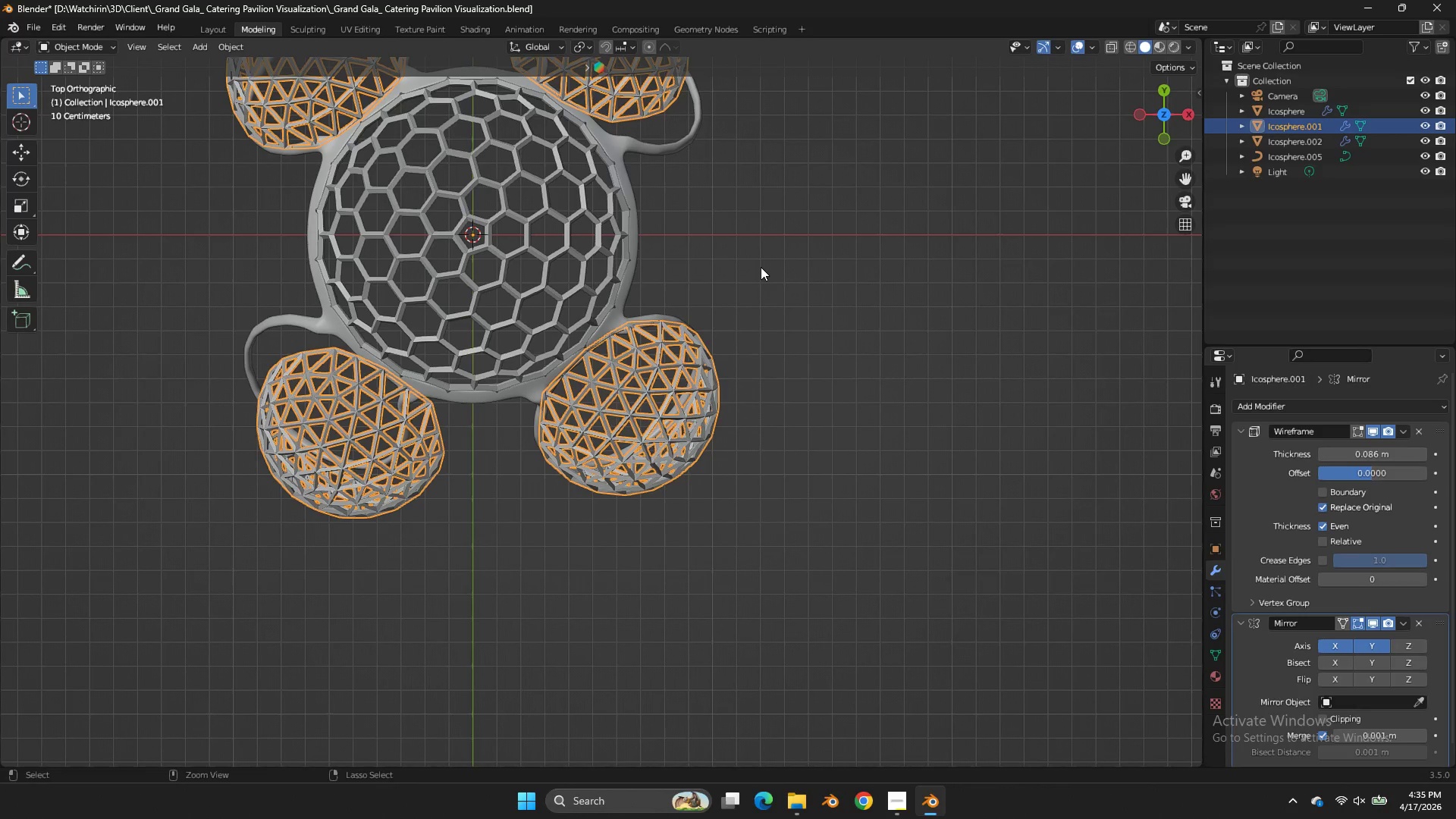 
key(Control+Z)
 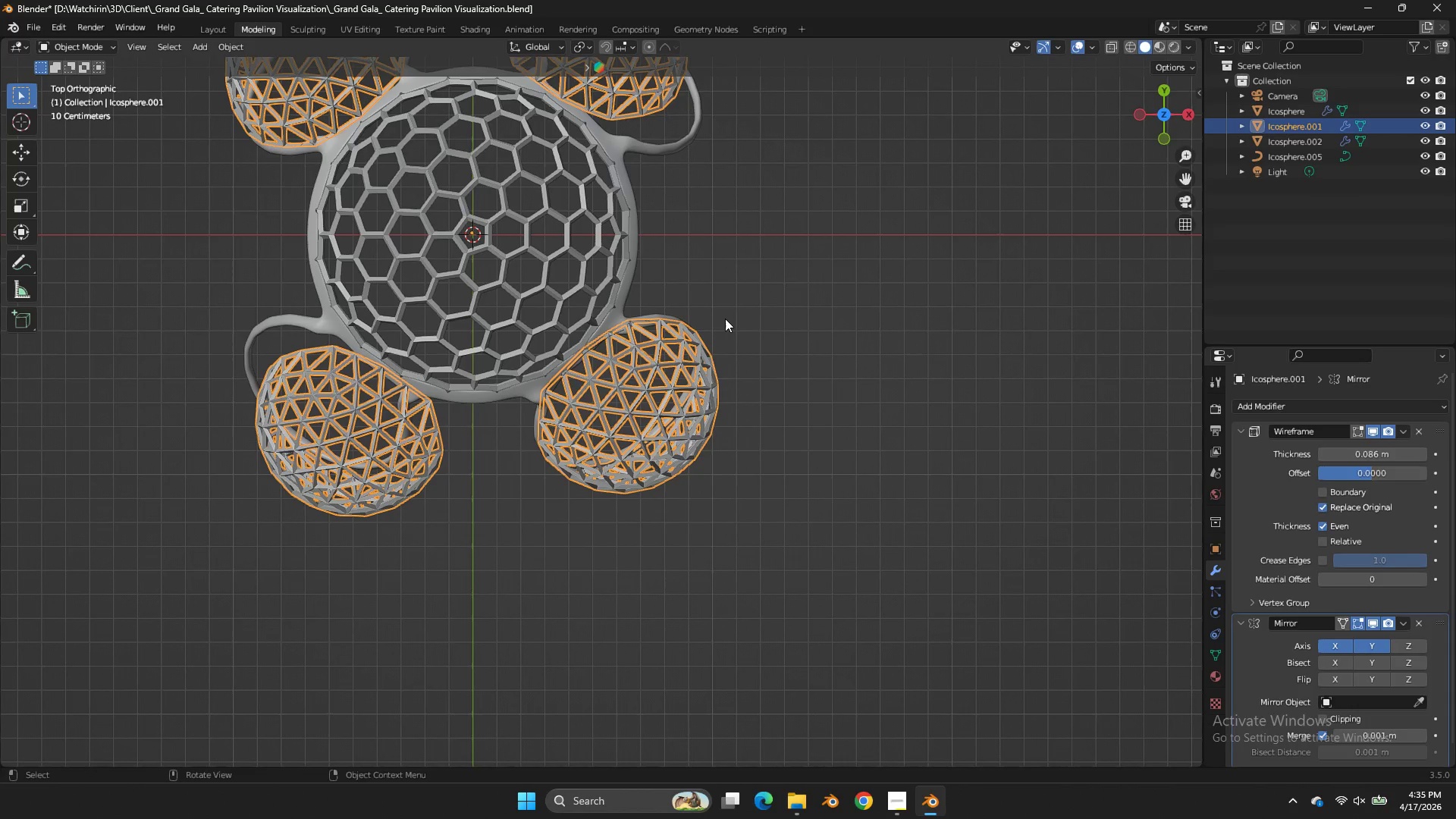 
hold_key(key=ShiftLeft, duration=1.48)
 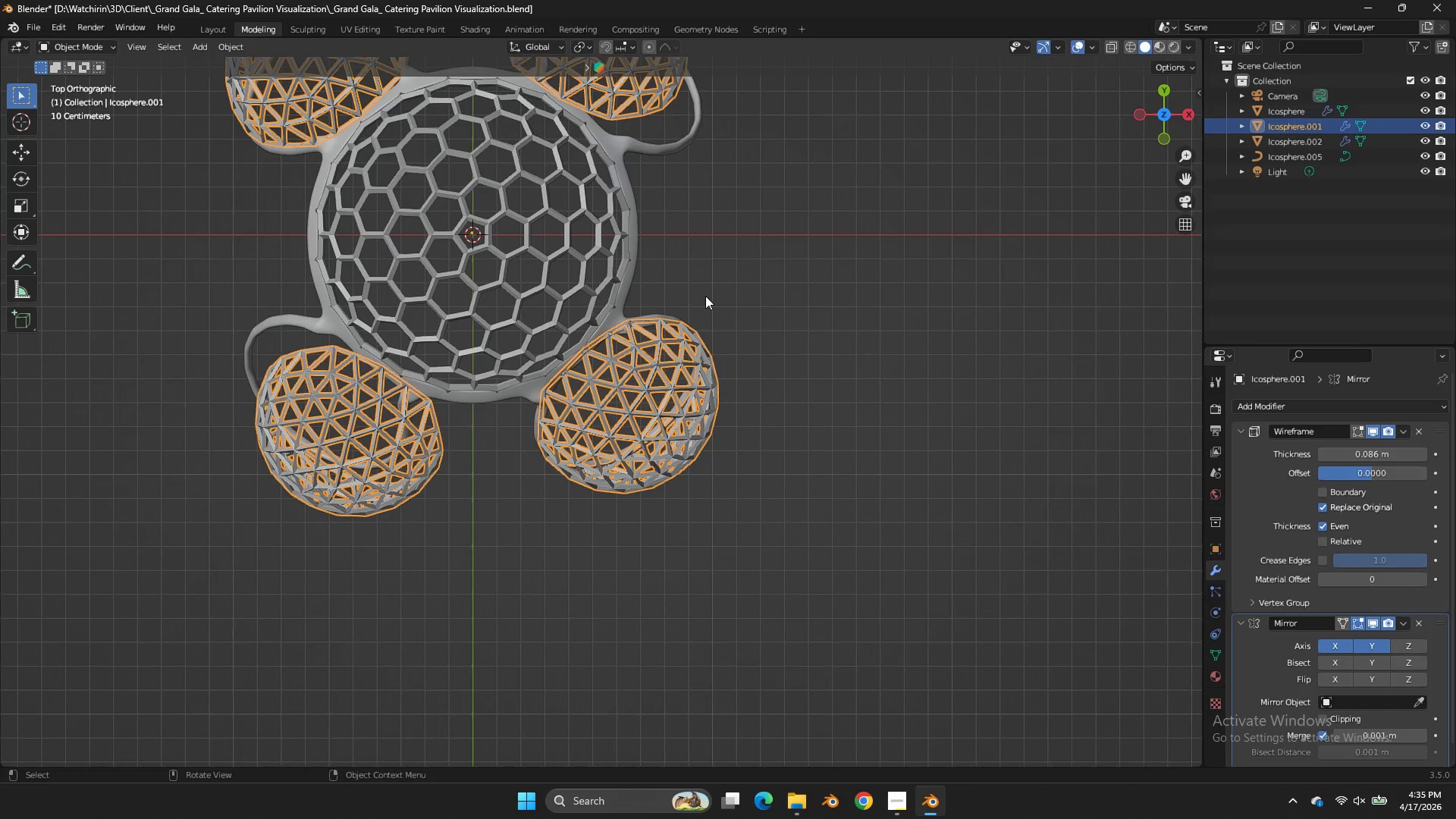 
hold_key(key=S, duration=1.36)
 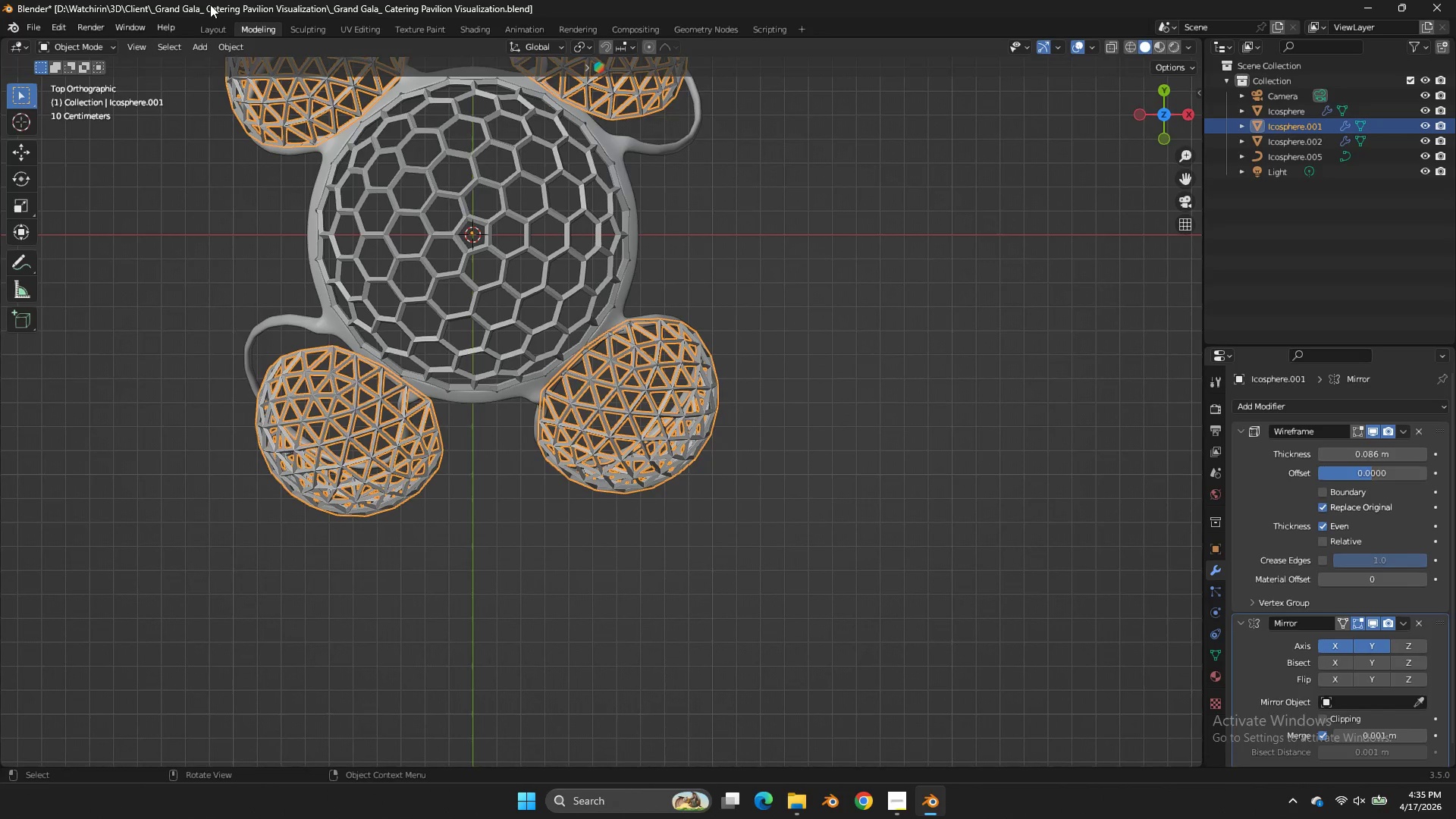 
left_click([236, 44])
 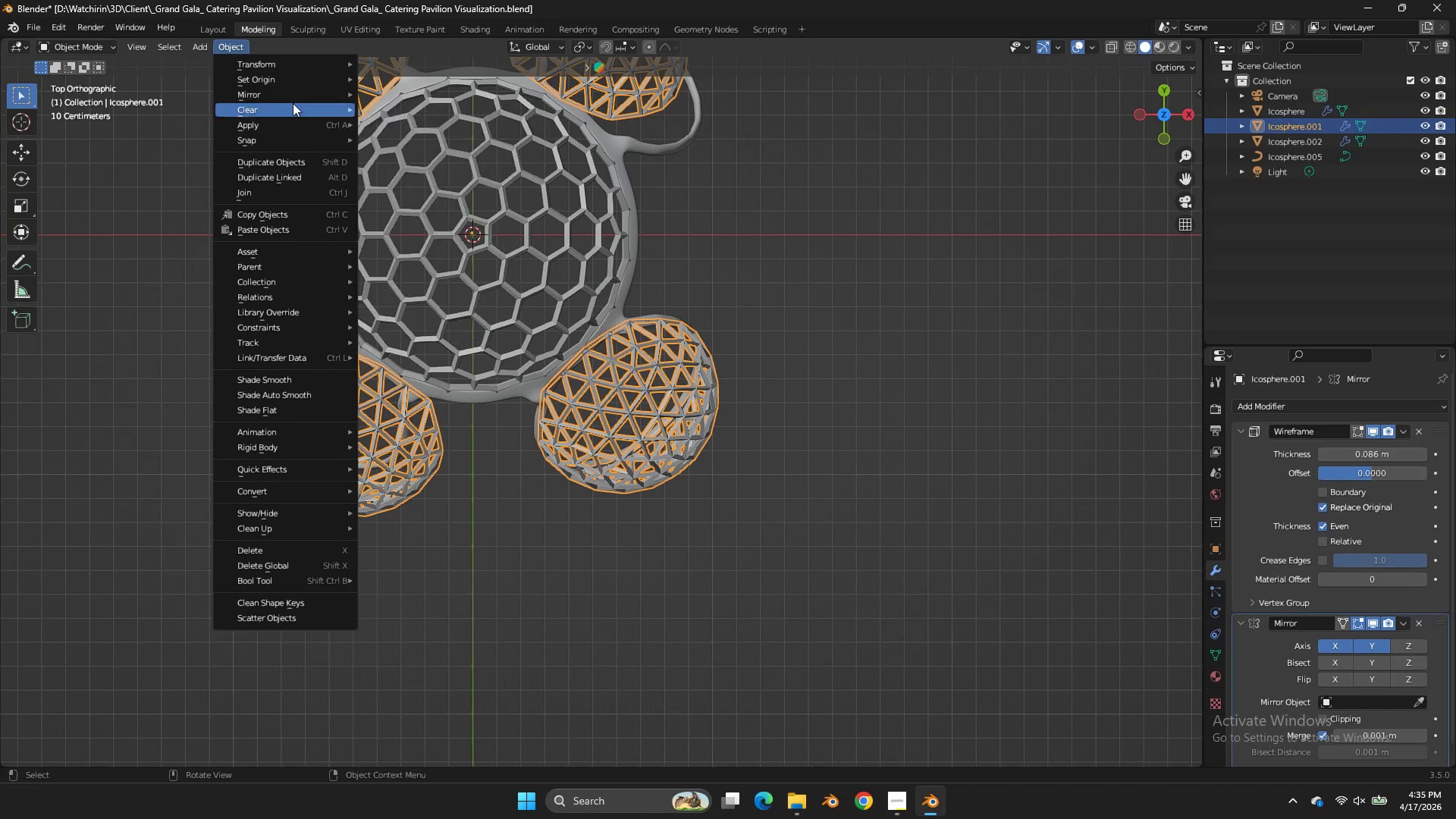 
mouse_move([312, 74])
 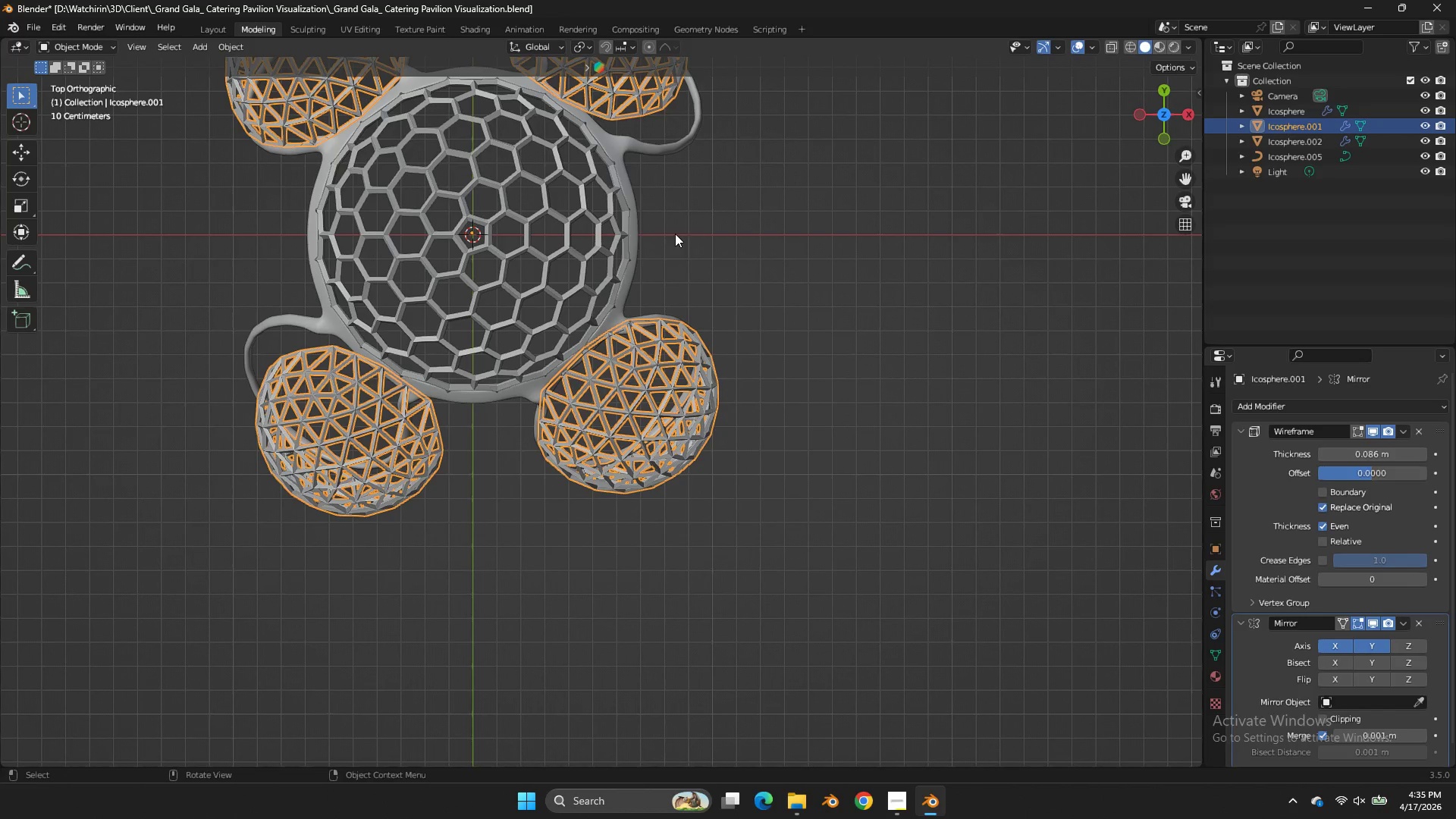 
left_click([638, 236])
 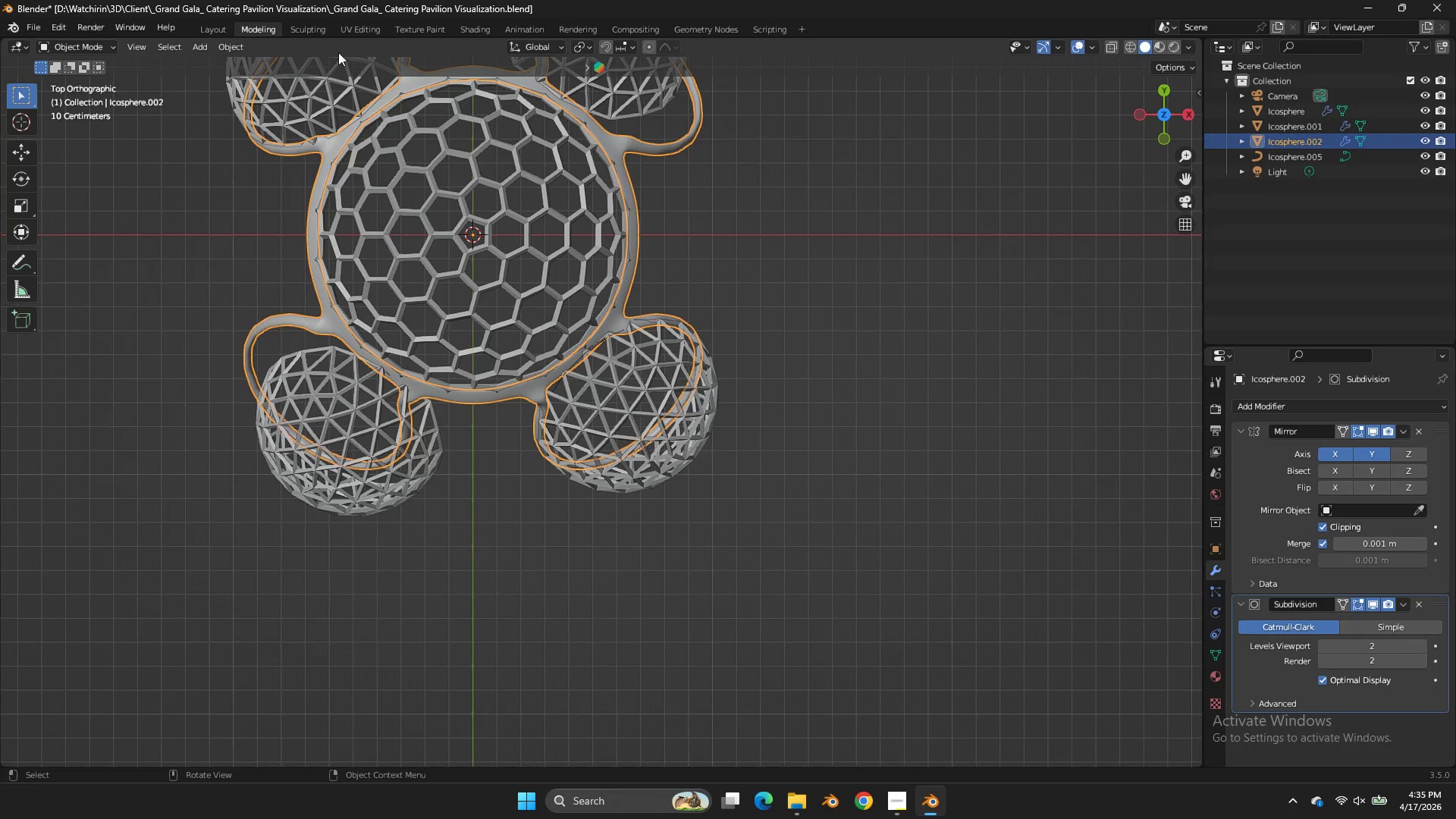 
left_click([235, 49])
 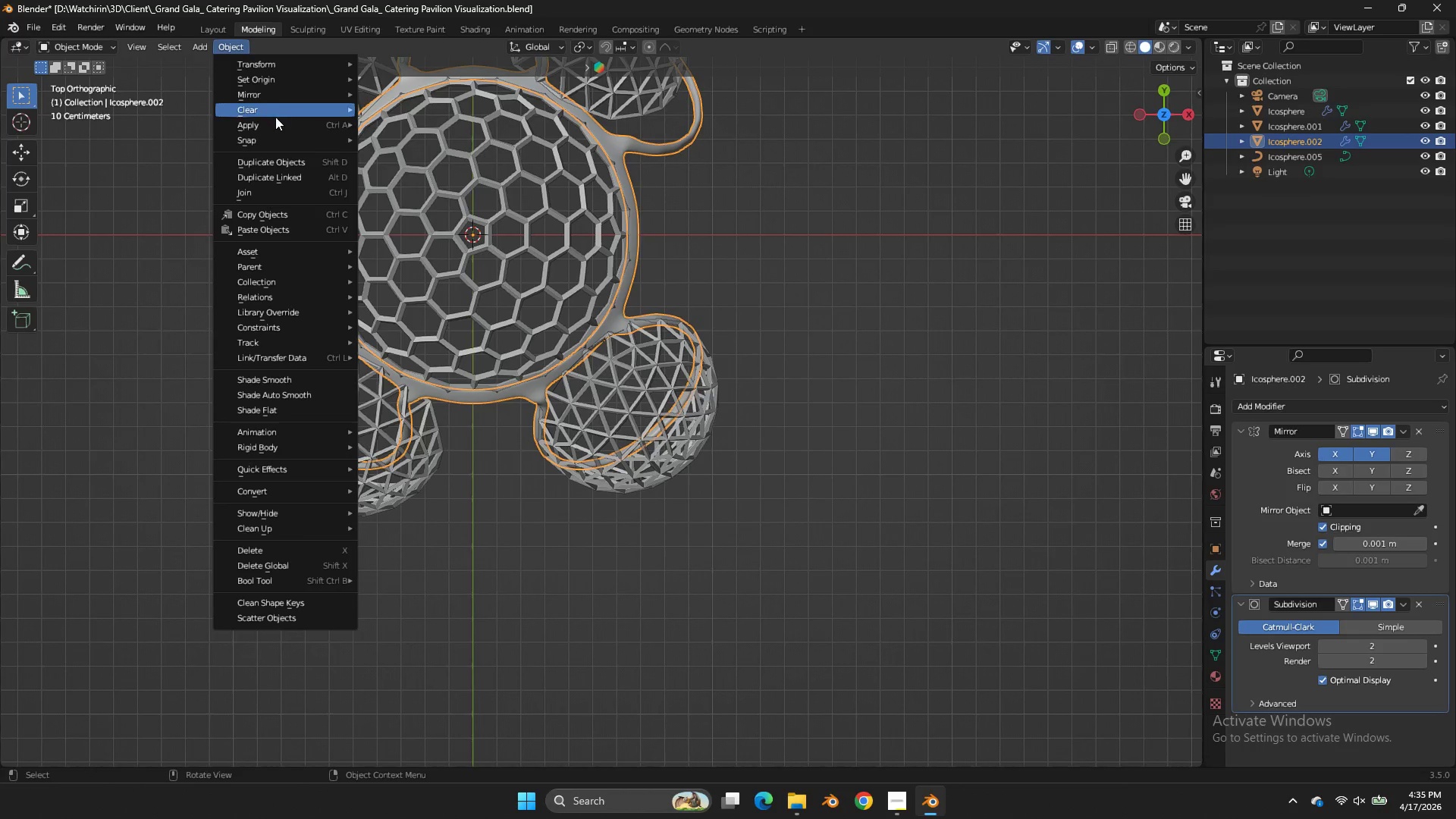 
left_click([278, 123])
 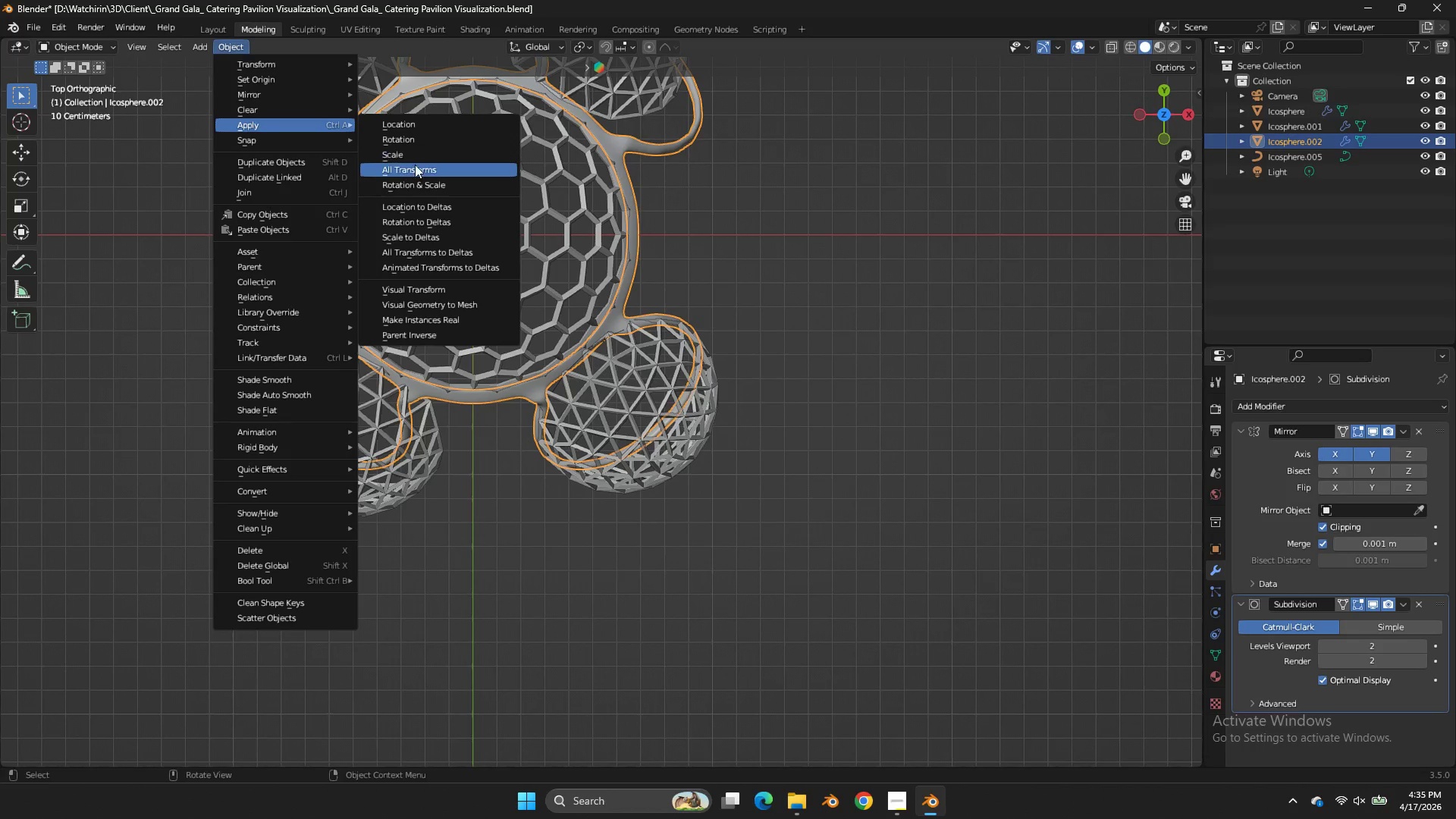 
left_click([415, 167])
 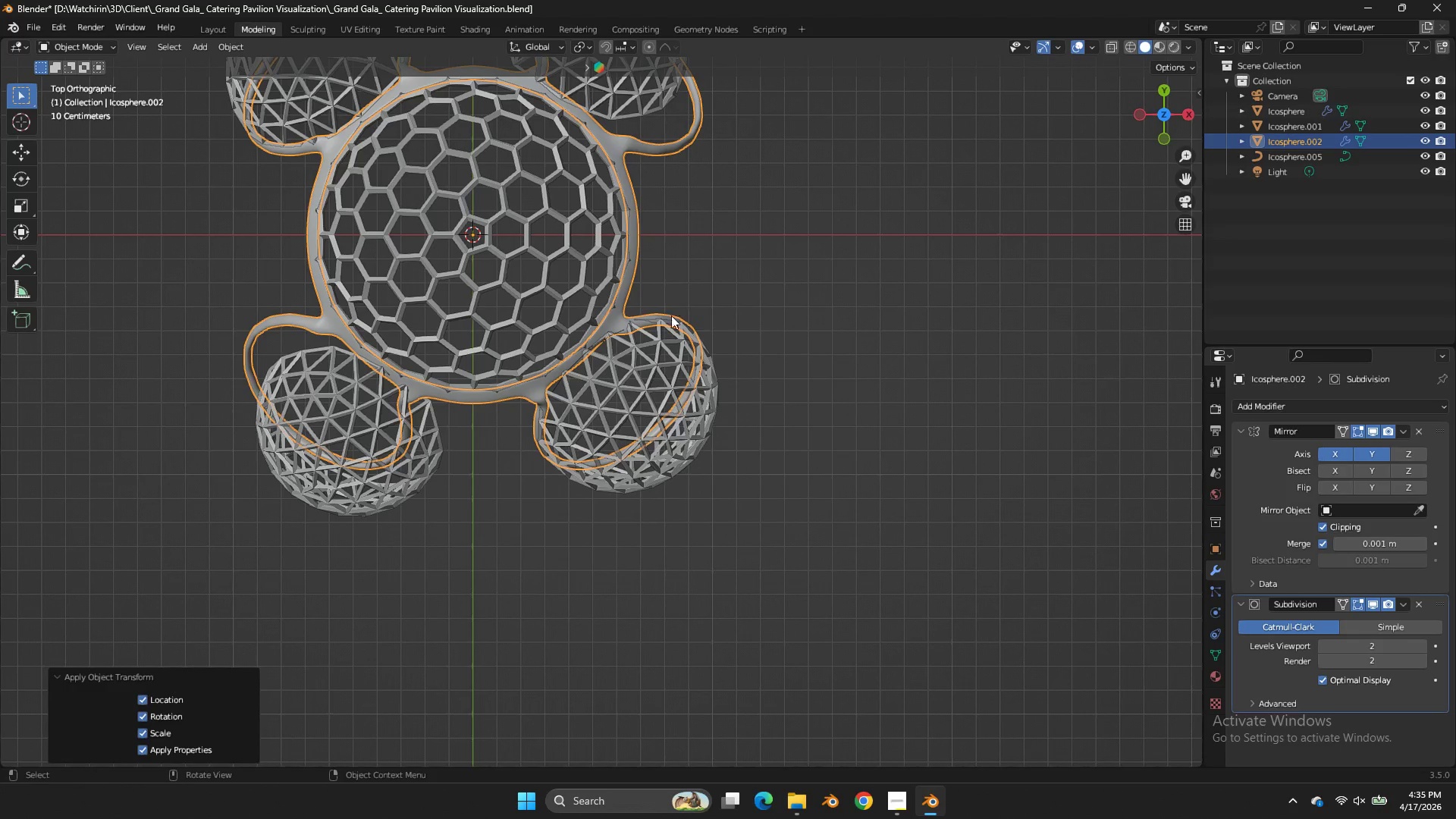 
left_click([668, 337])
 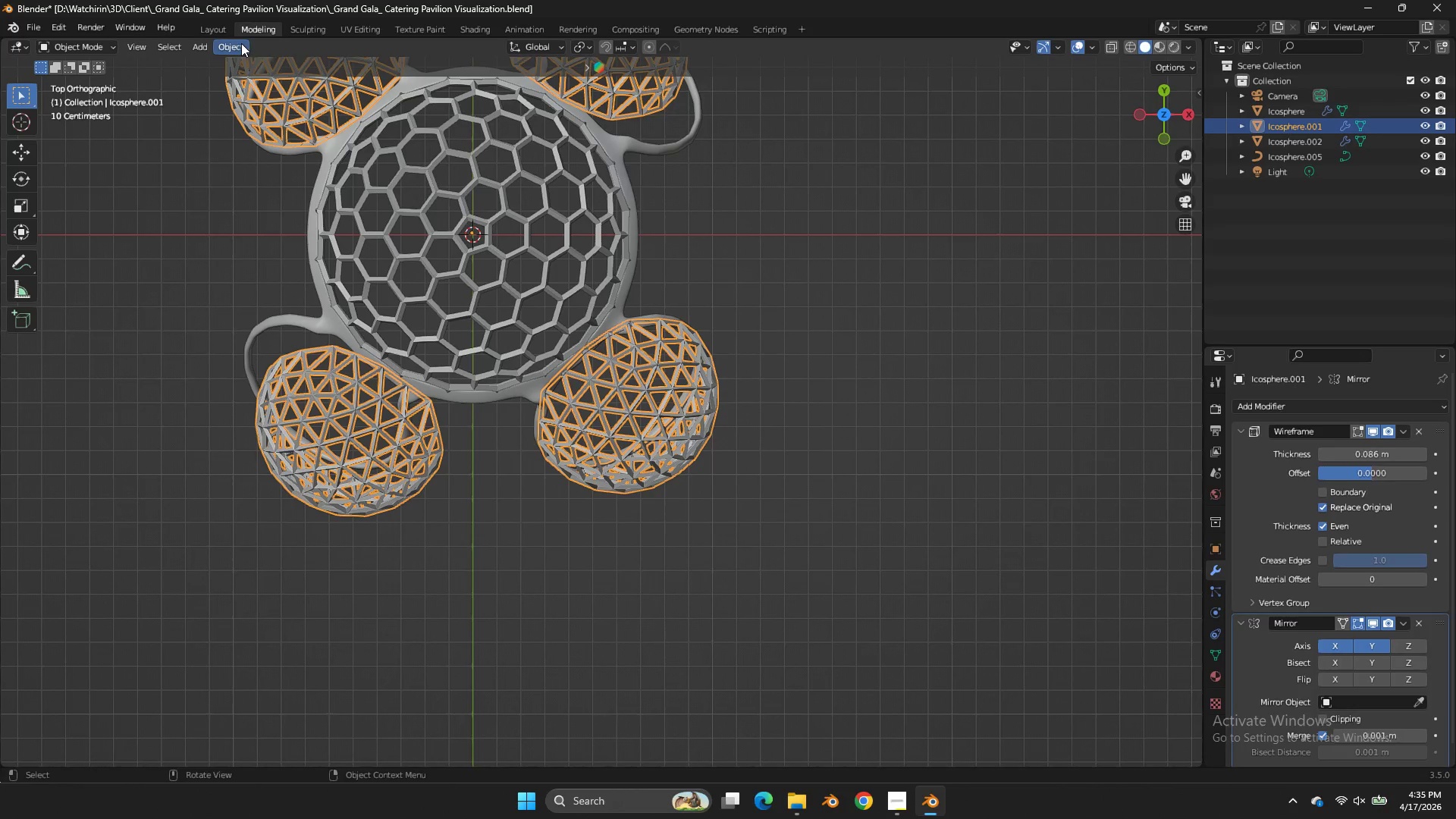 
scroll: coordinate [742, 187], scroll_direction: up, amount: 4.0
 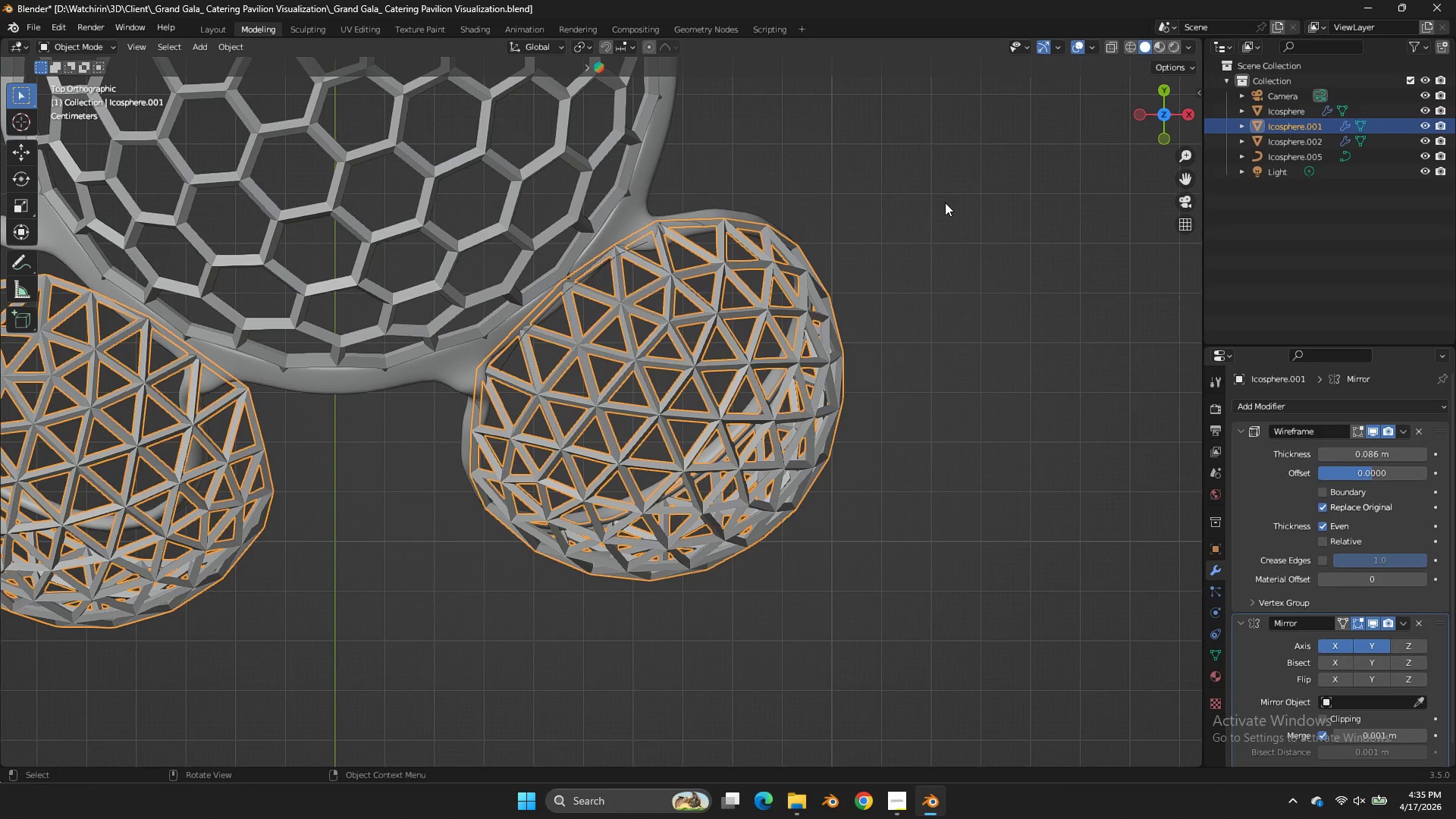 
left_click([945, 202])
 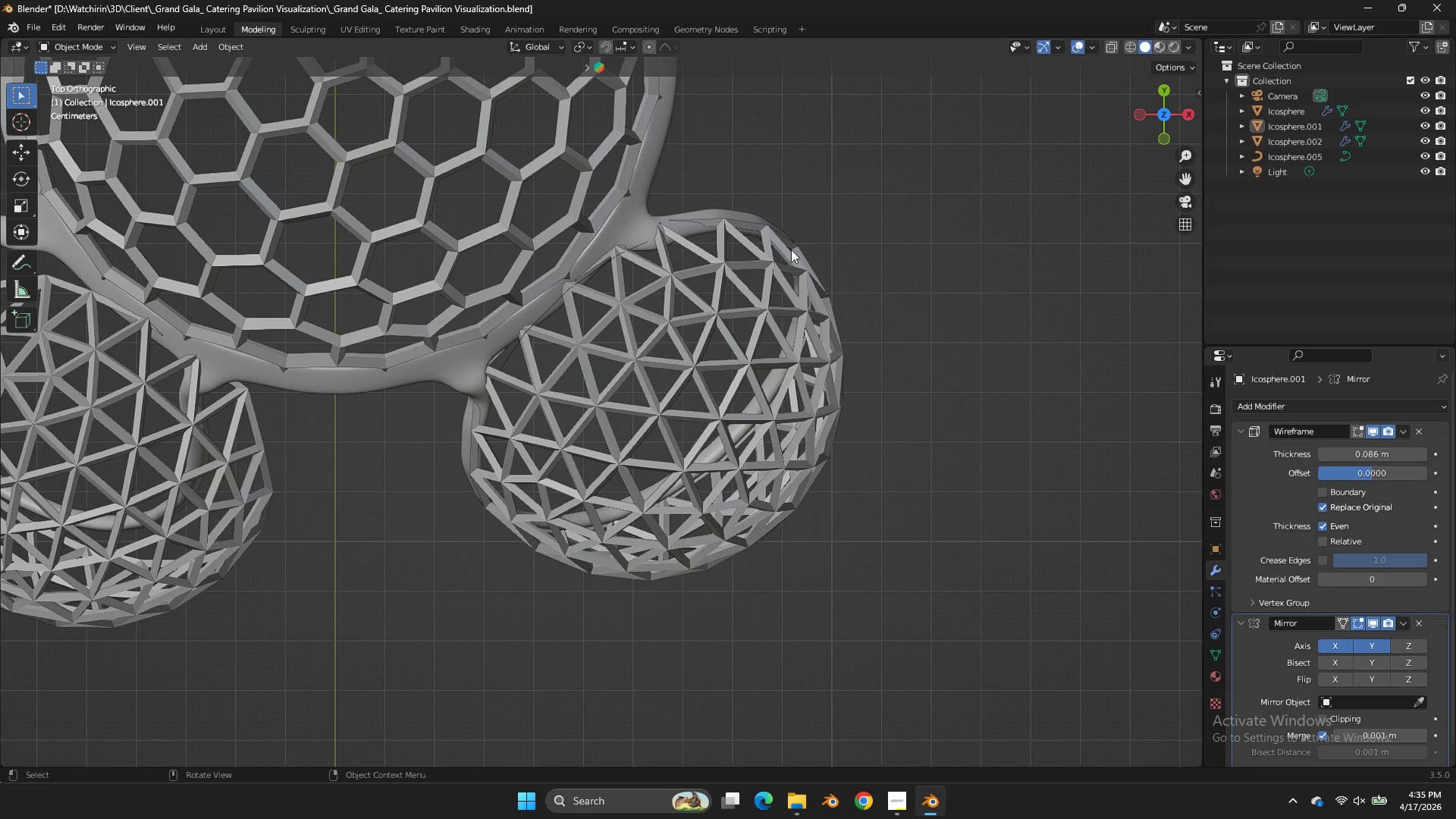 
left_click([777, 254])
 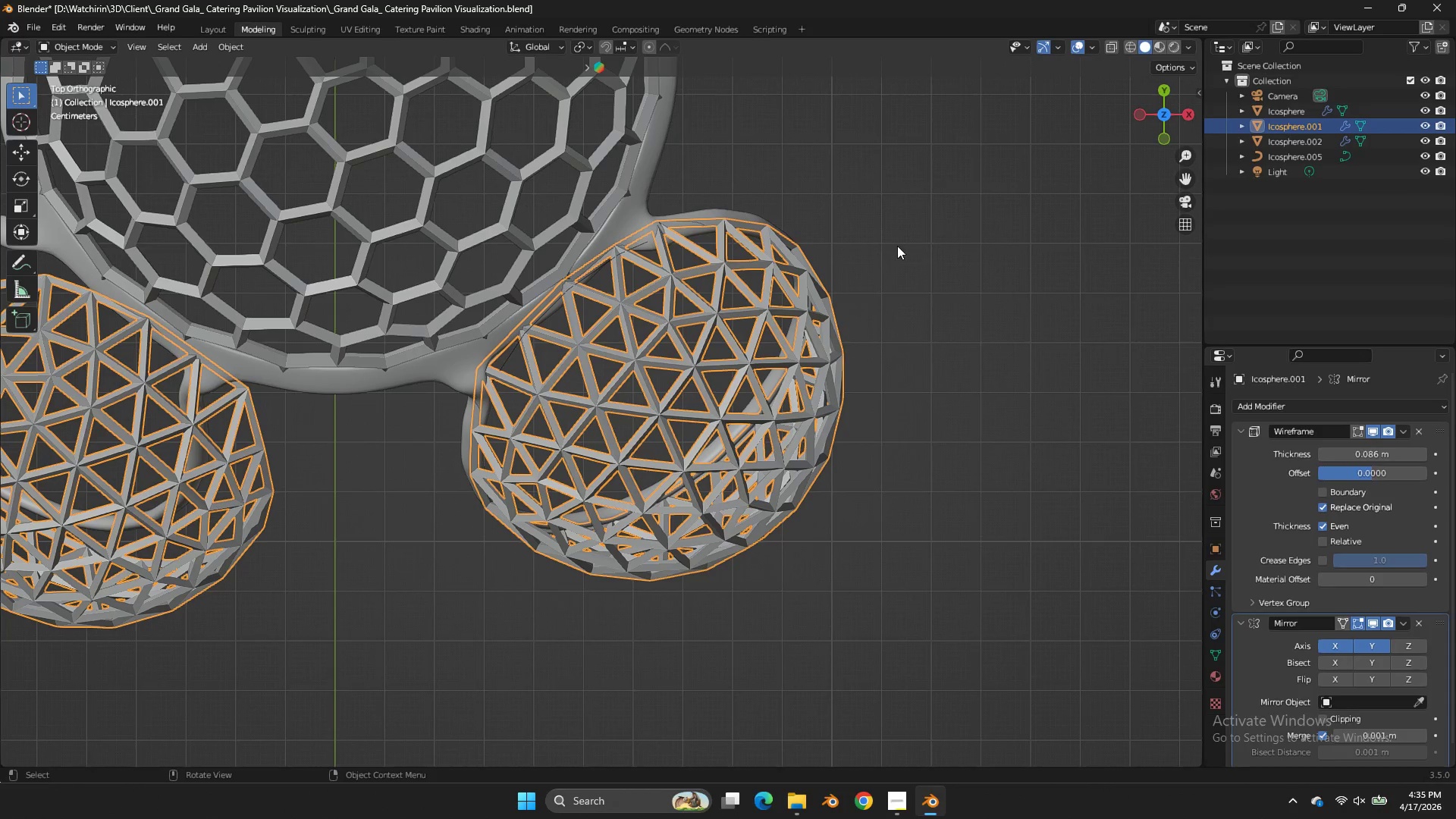 
key(S)
 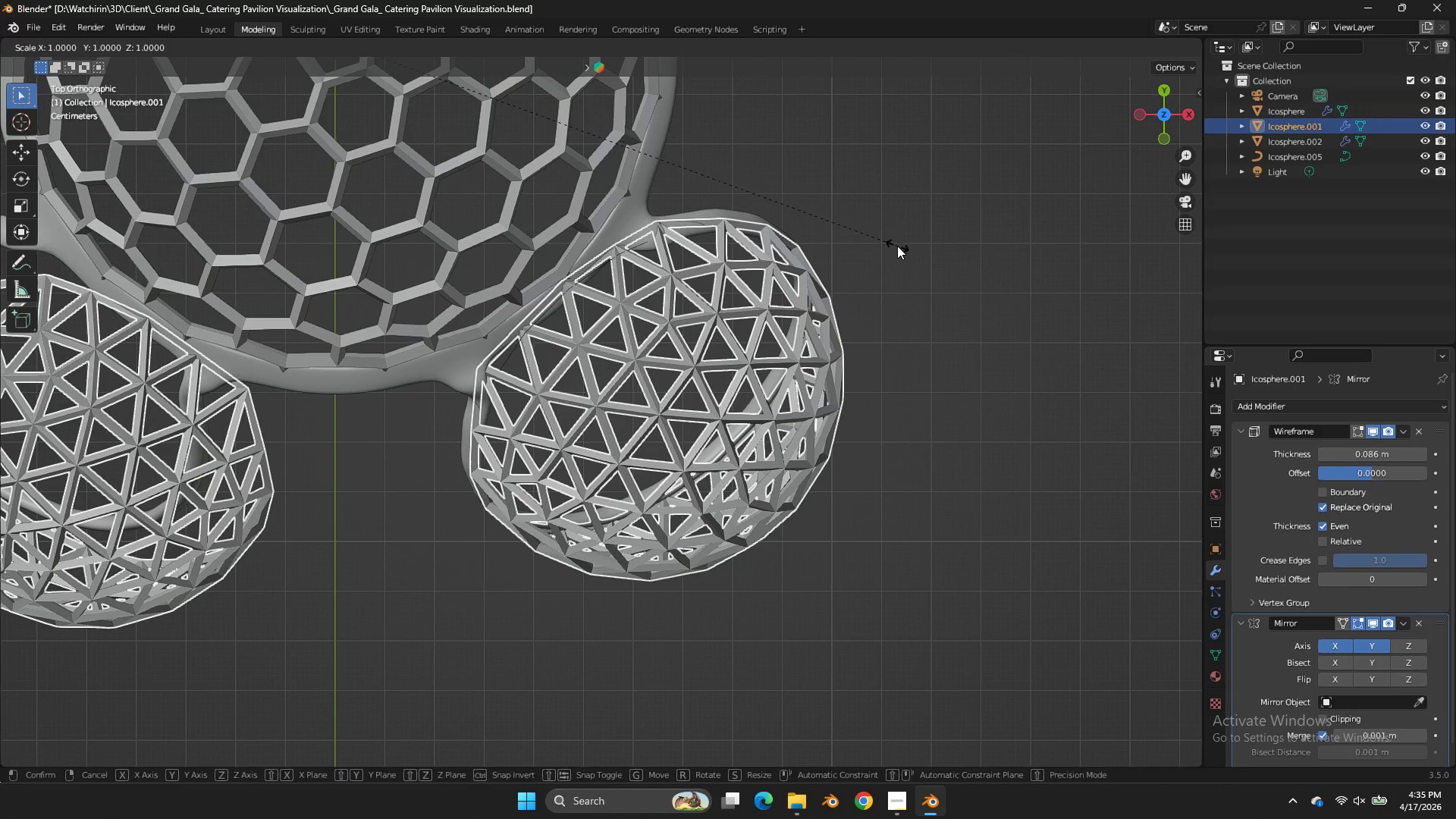 
hold_key(key=ShiftLeft, duration=1.02)
right_click([821, 253])
 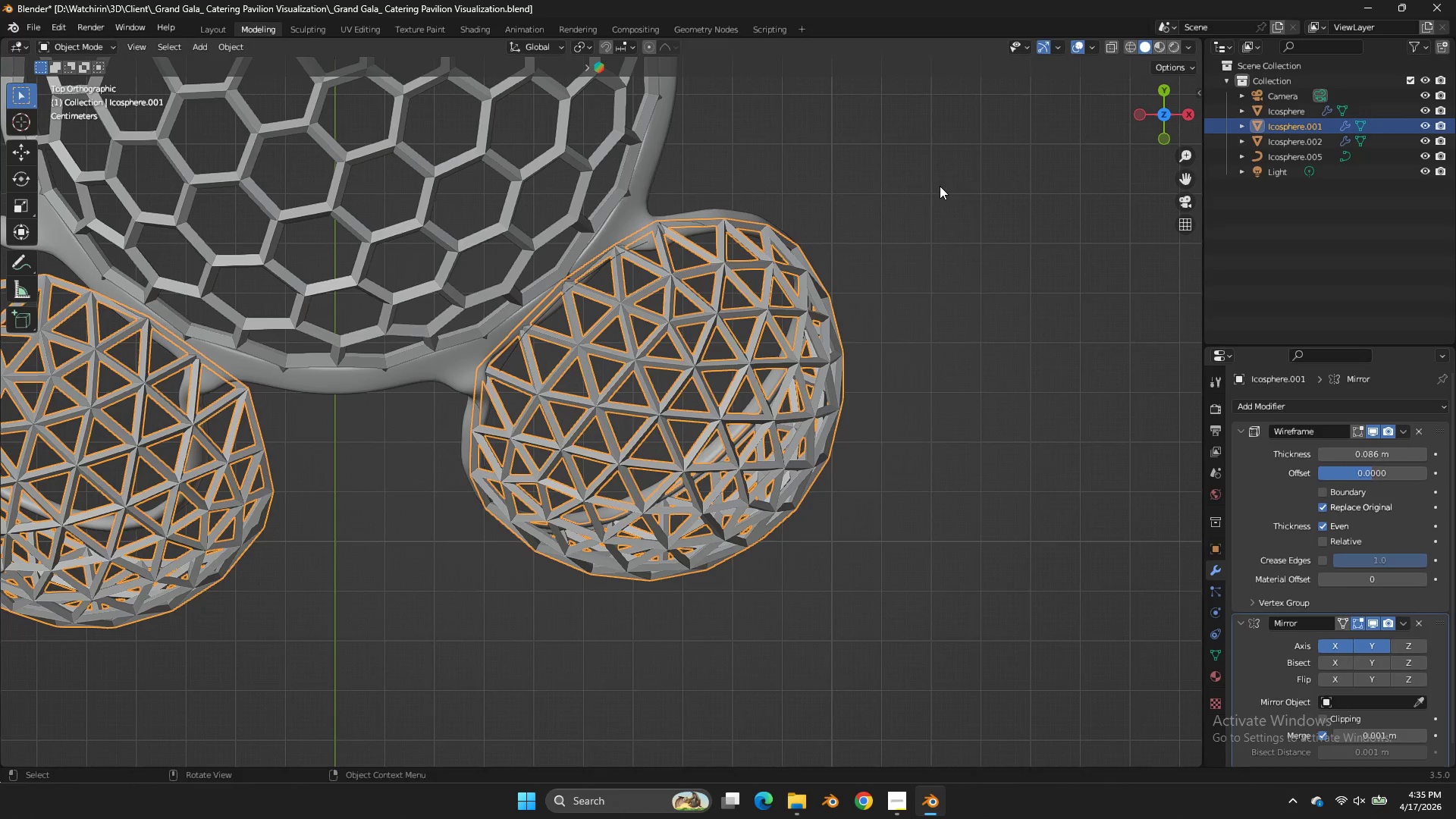 
key(Control+Z)
 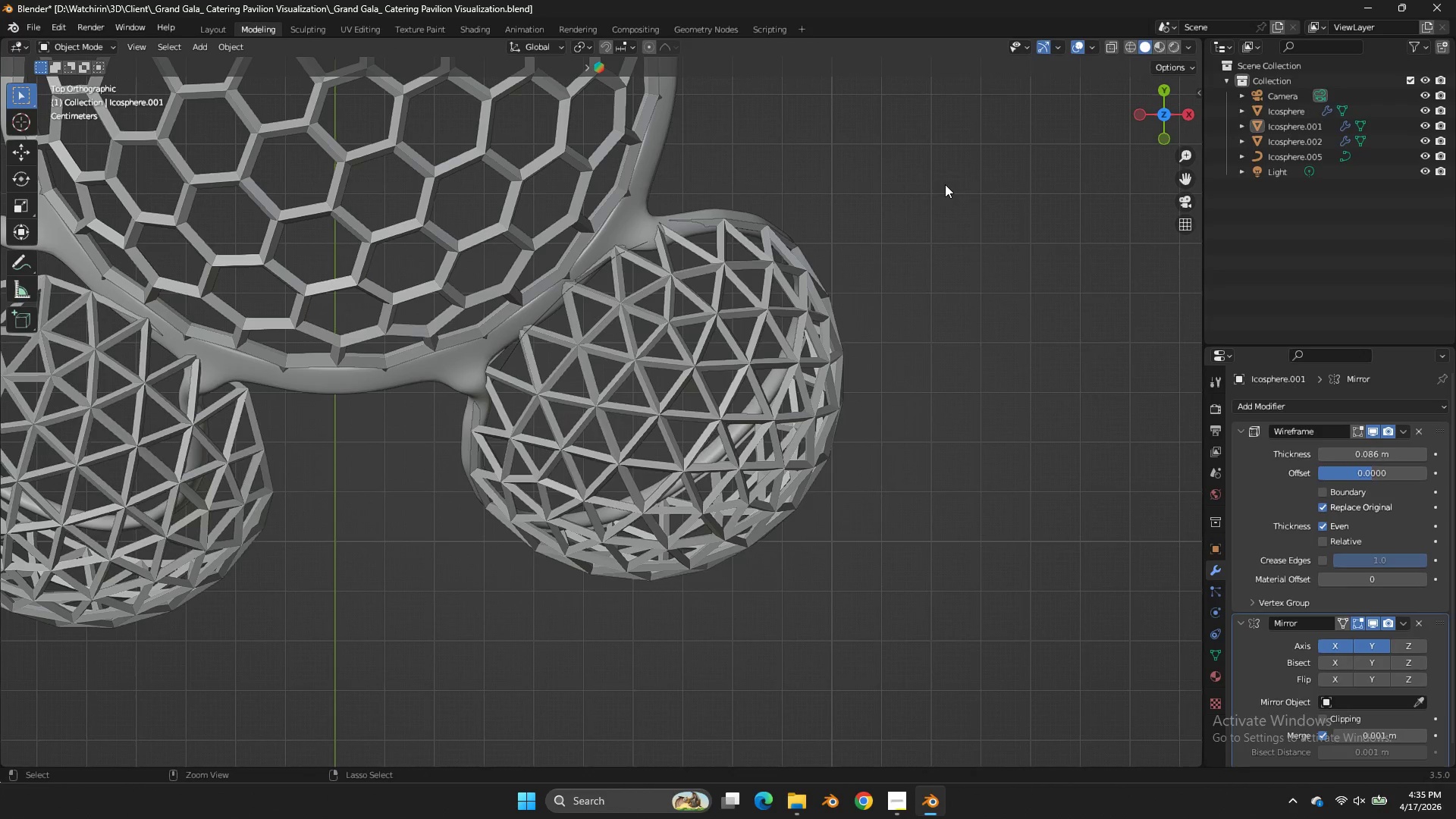 
key(Control+Z)
 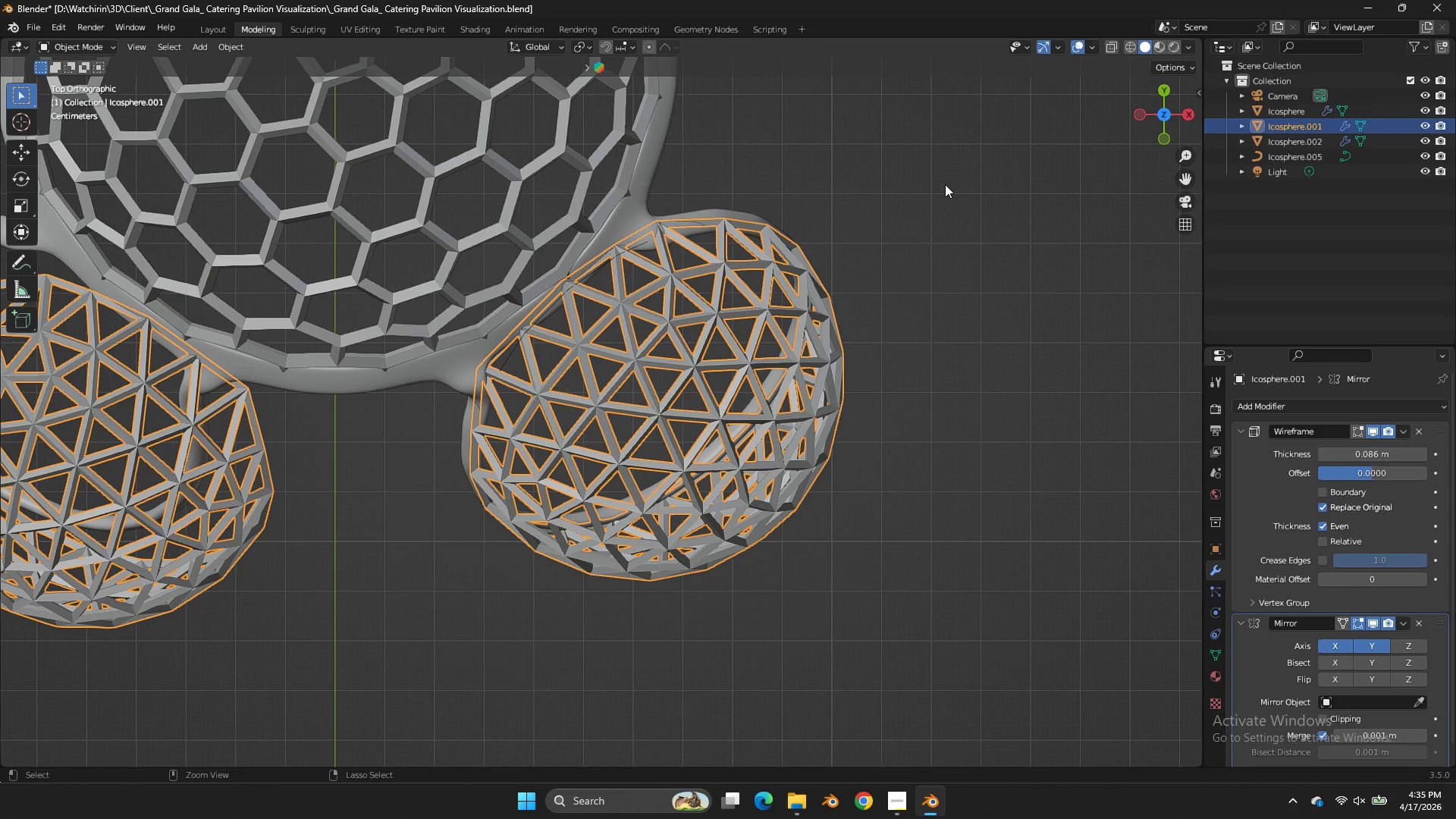 
key(Control+Z)
 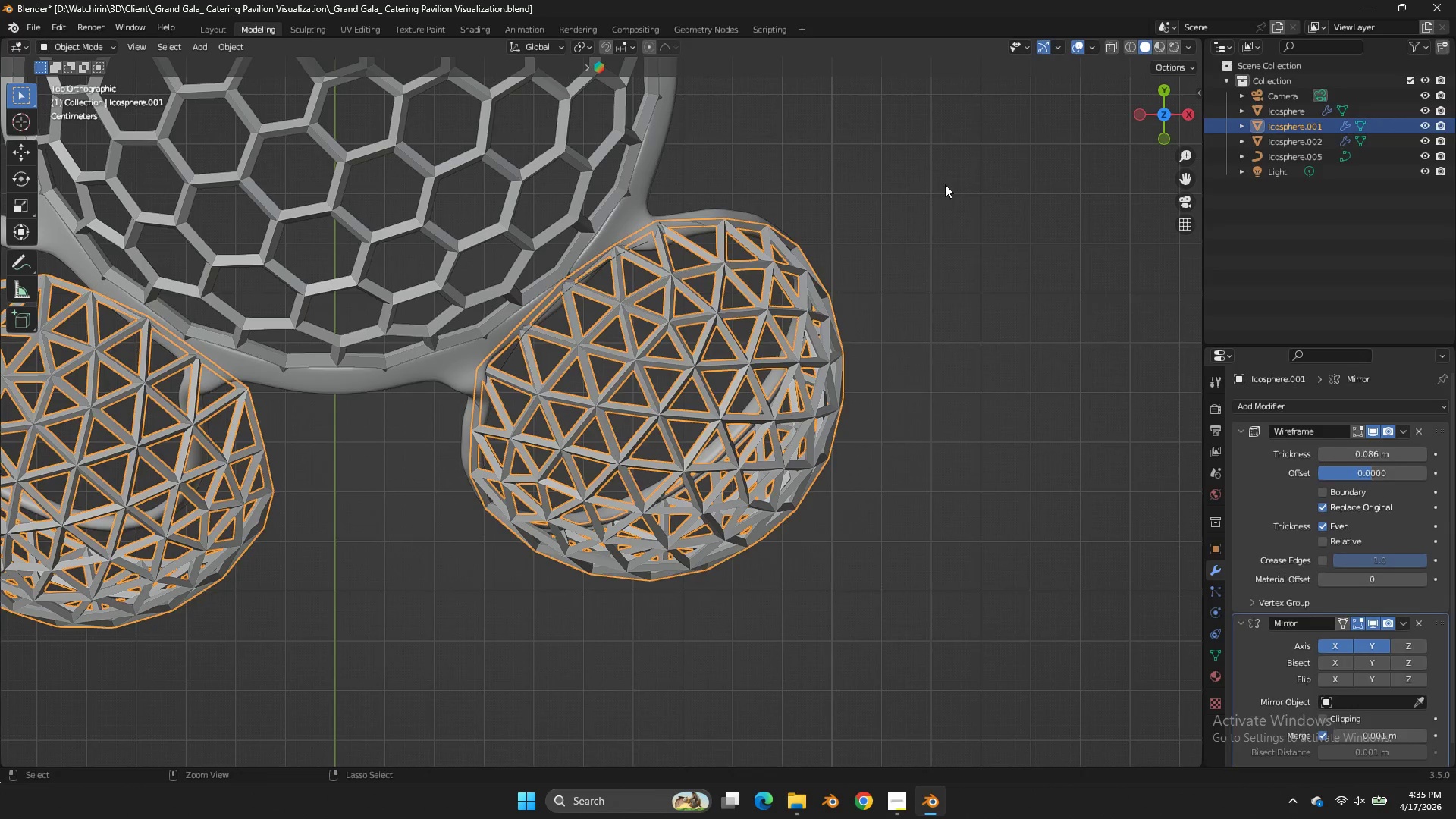 
key(Control+Z)
 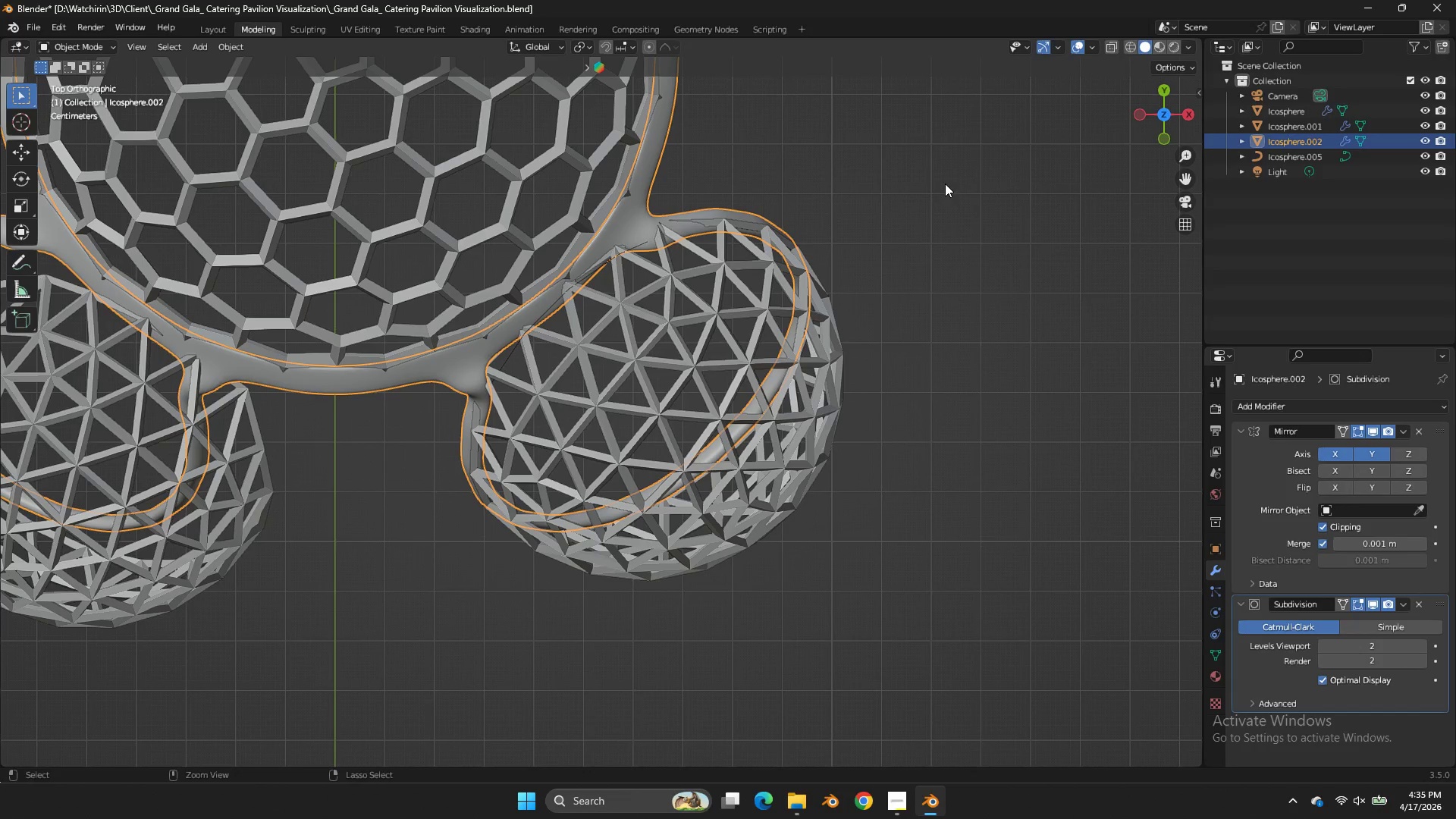 
key(Control+Z)
 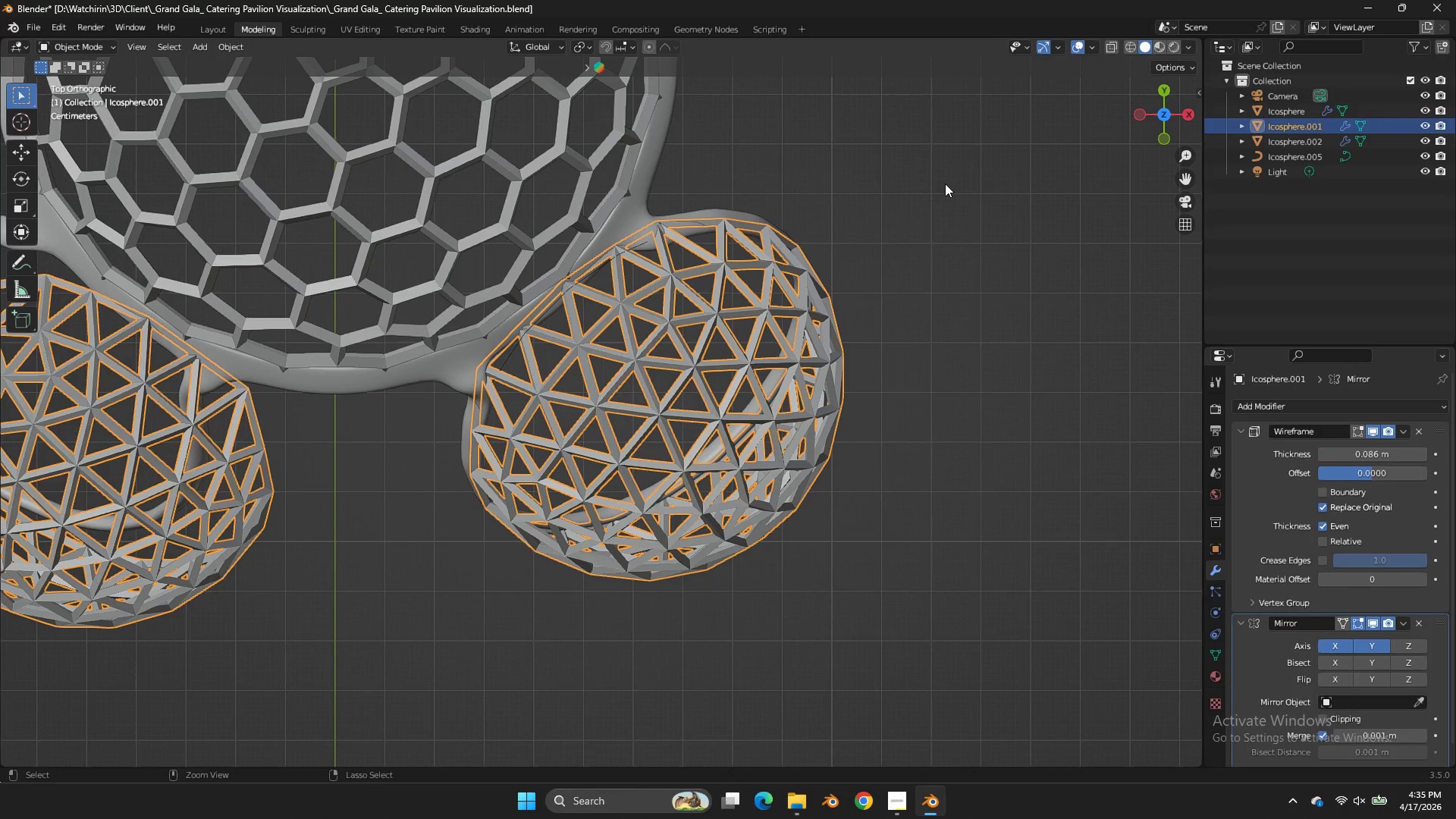 
key(Control+Z)
 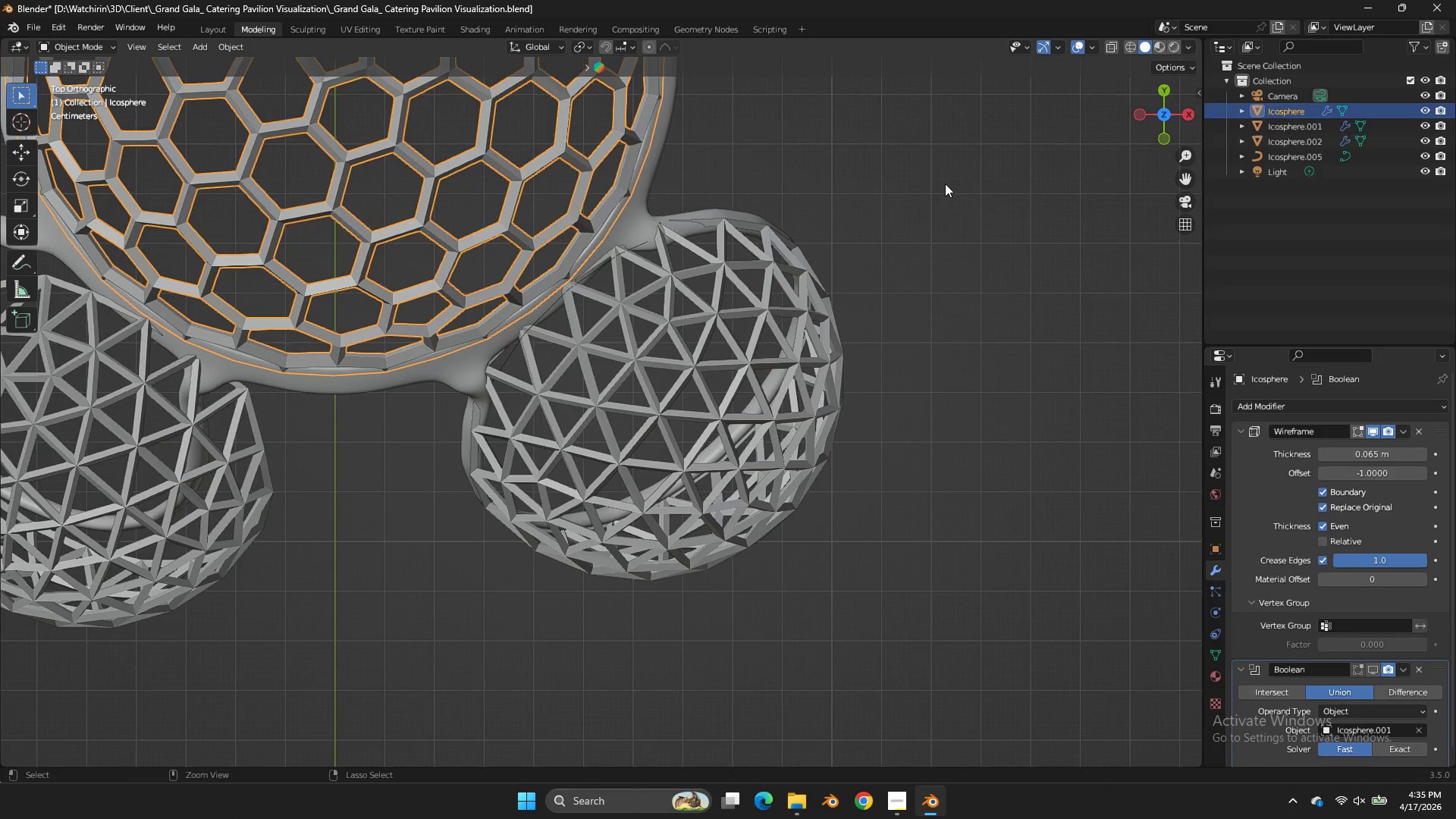 
key(Control+Z)
 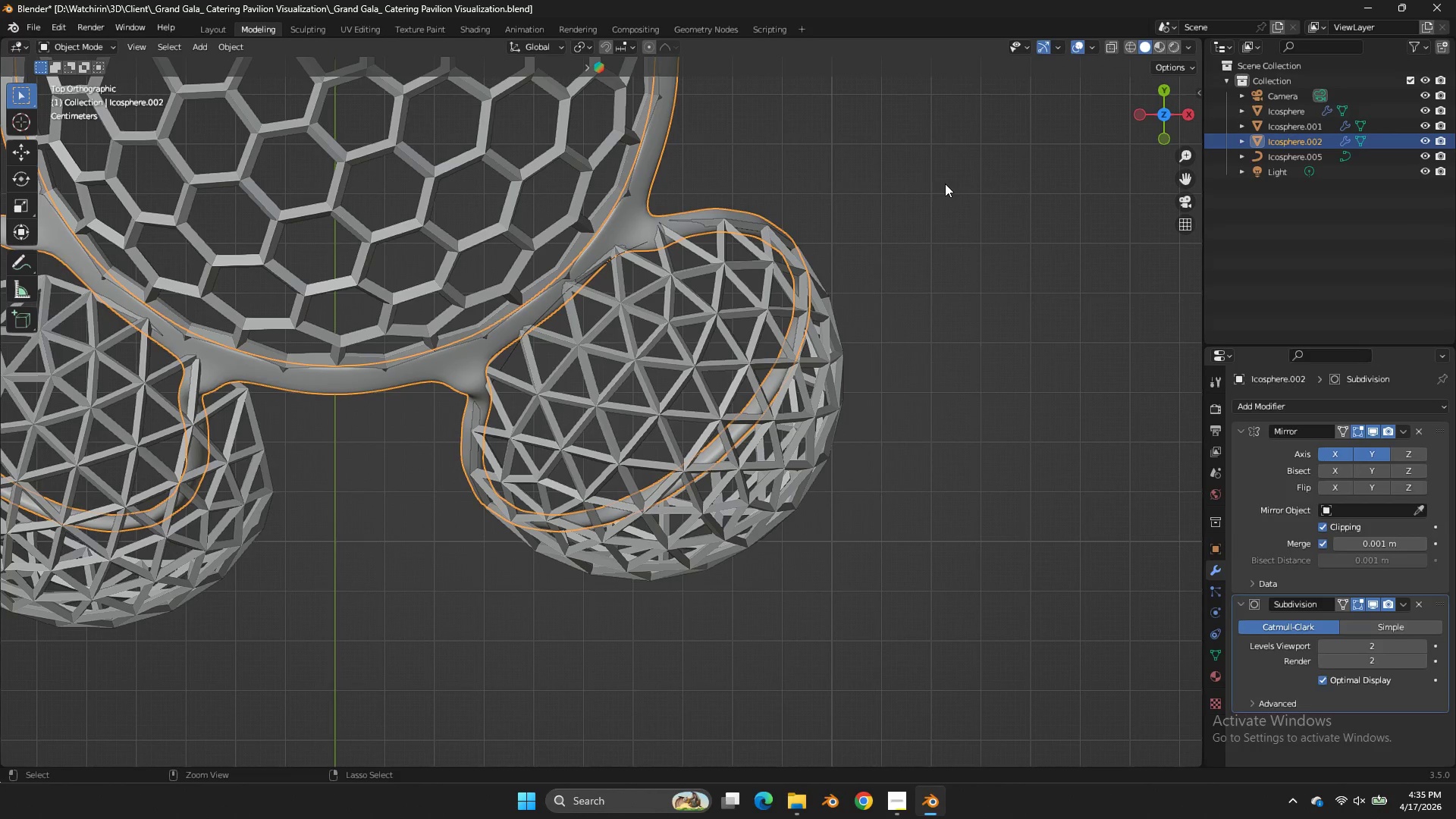 
key(Control+Z)
 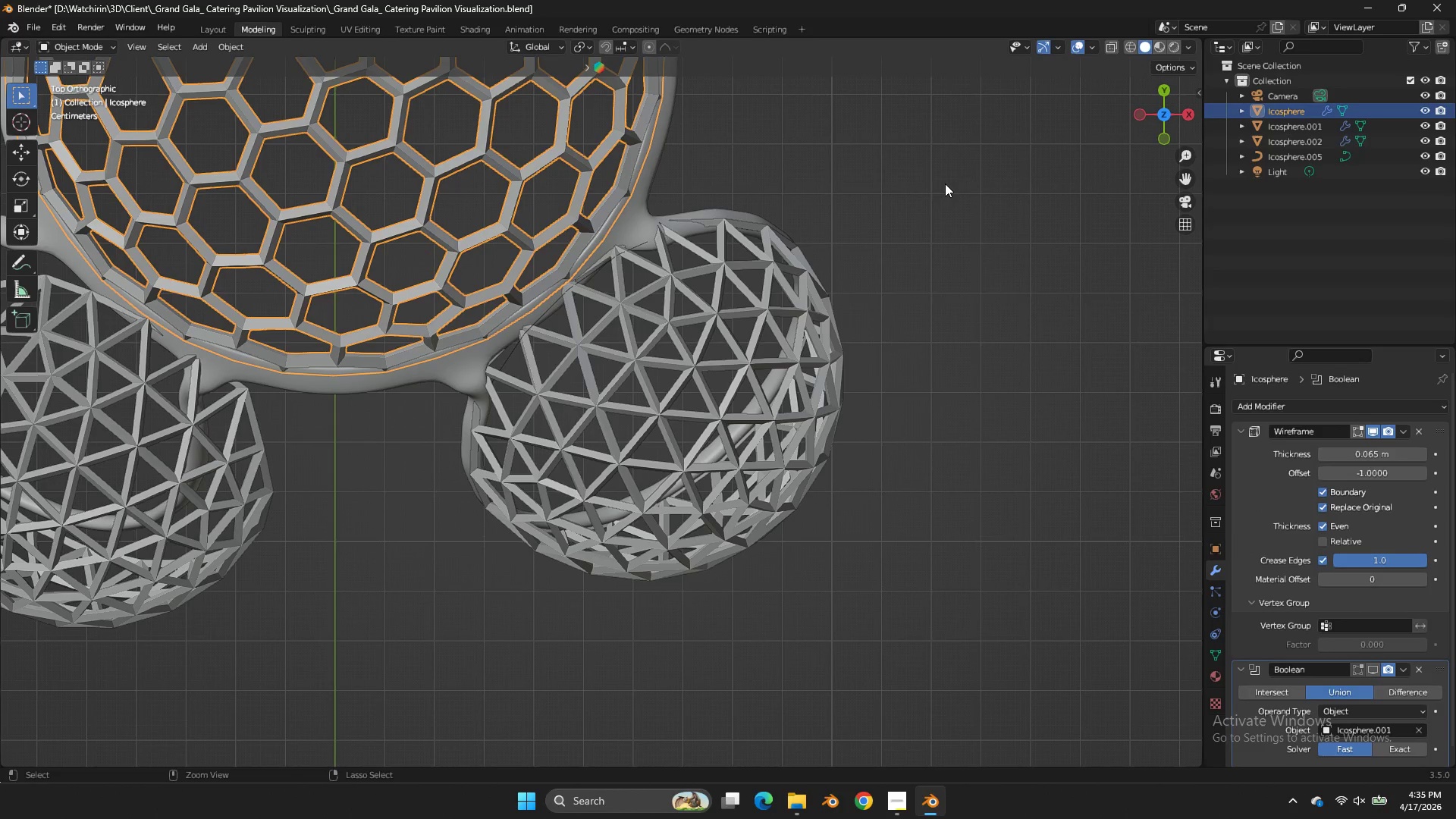 
key(Control+Z)
 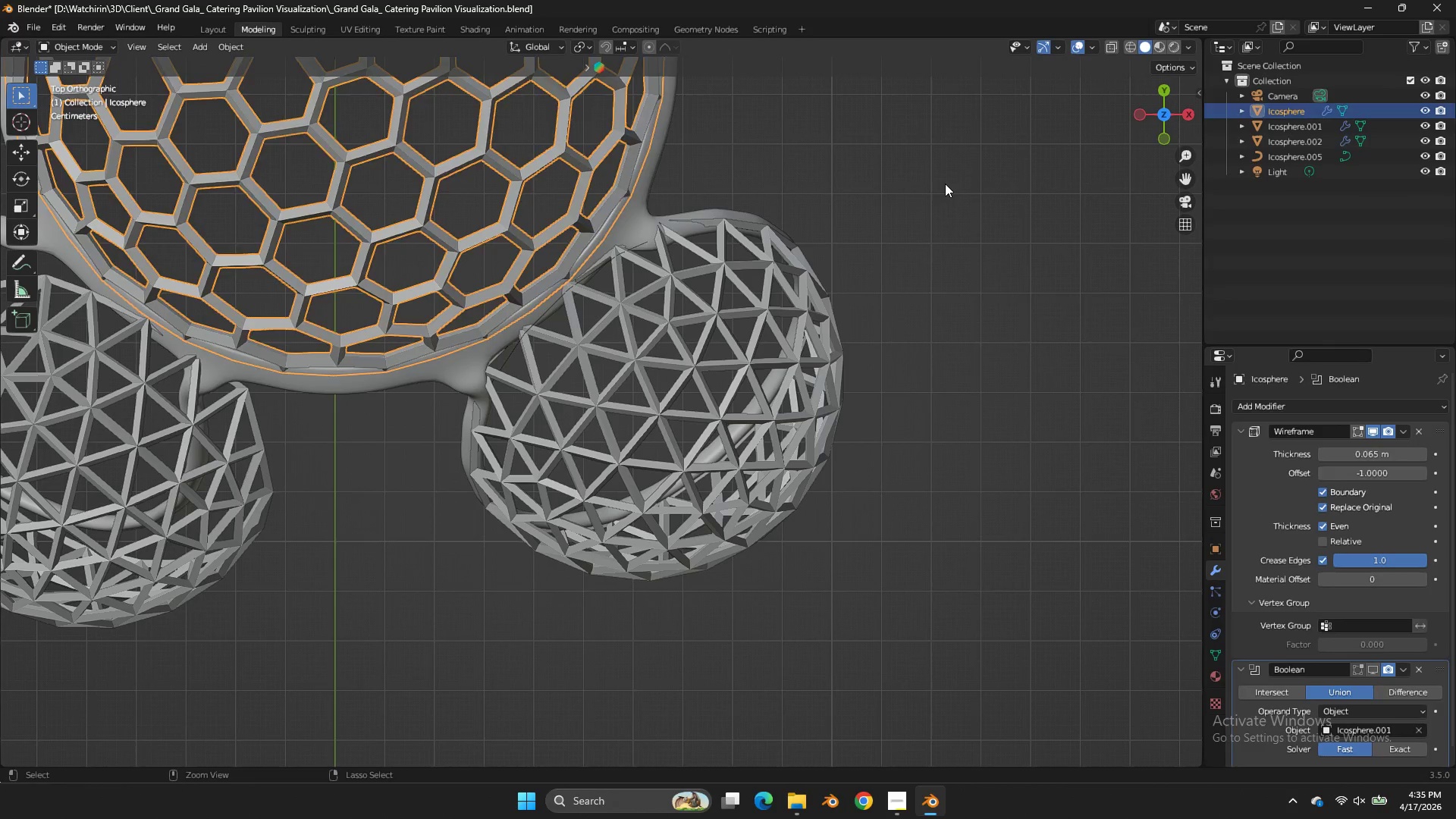 
key(Control+Z)
 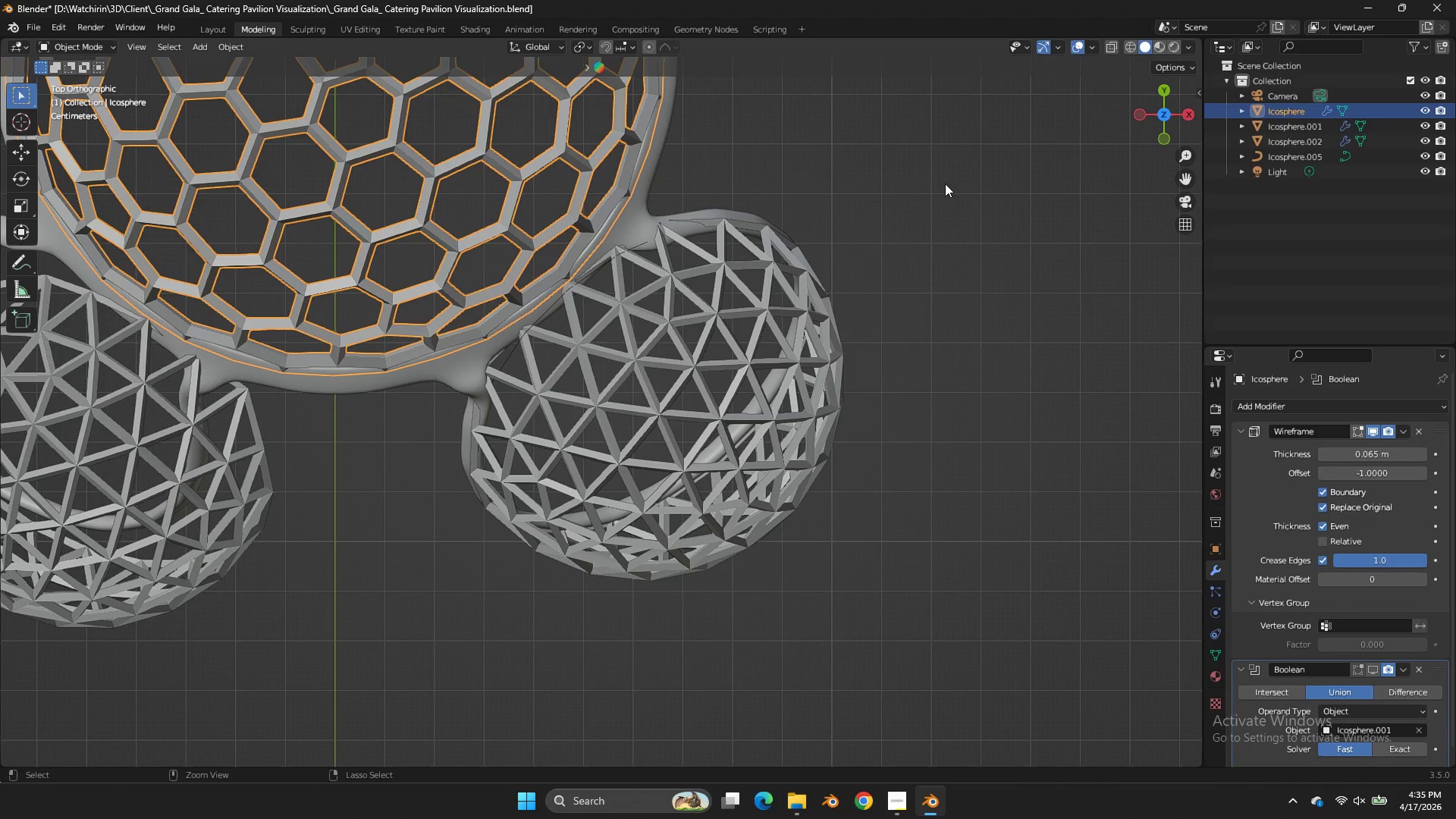 
key(Control+Z)
 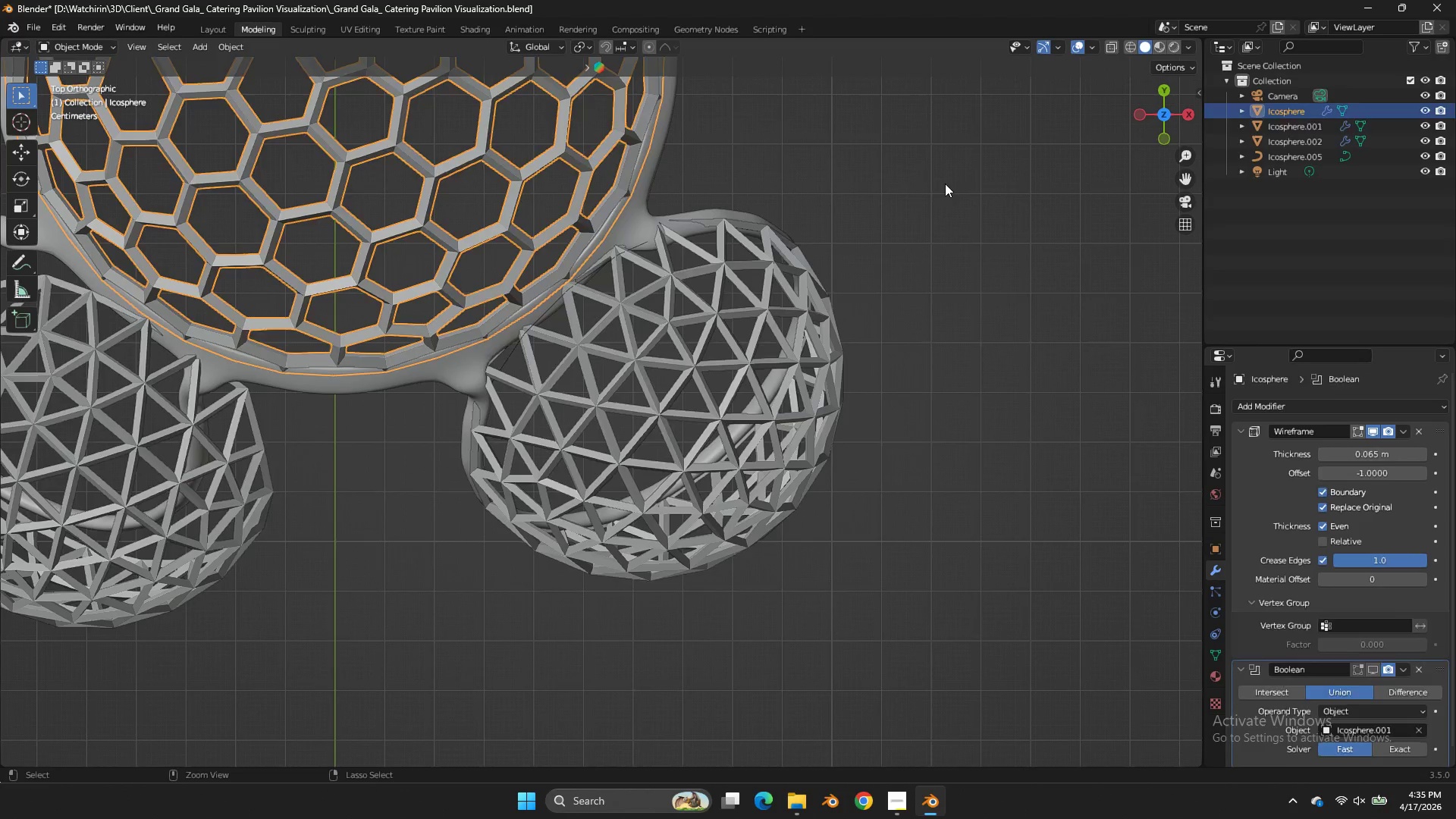 
key(Control+Z)
 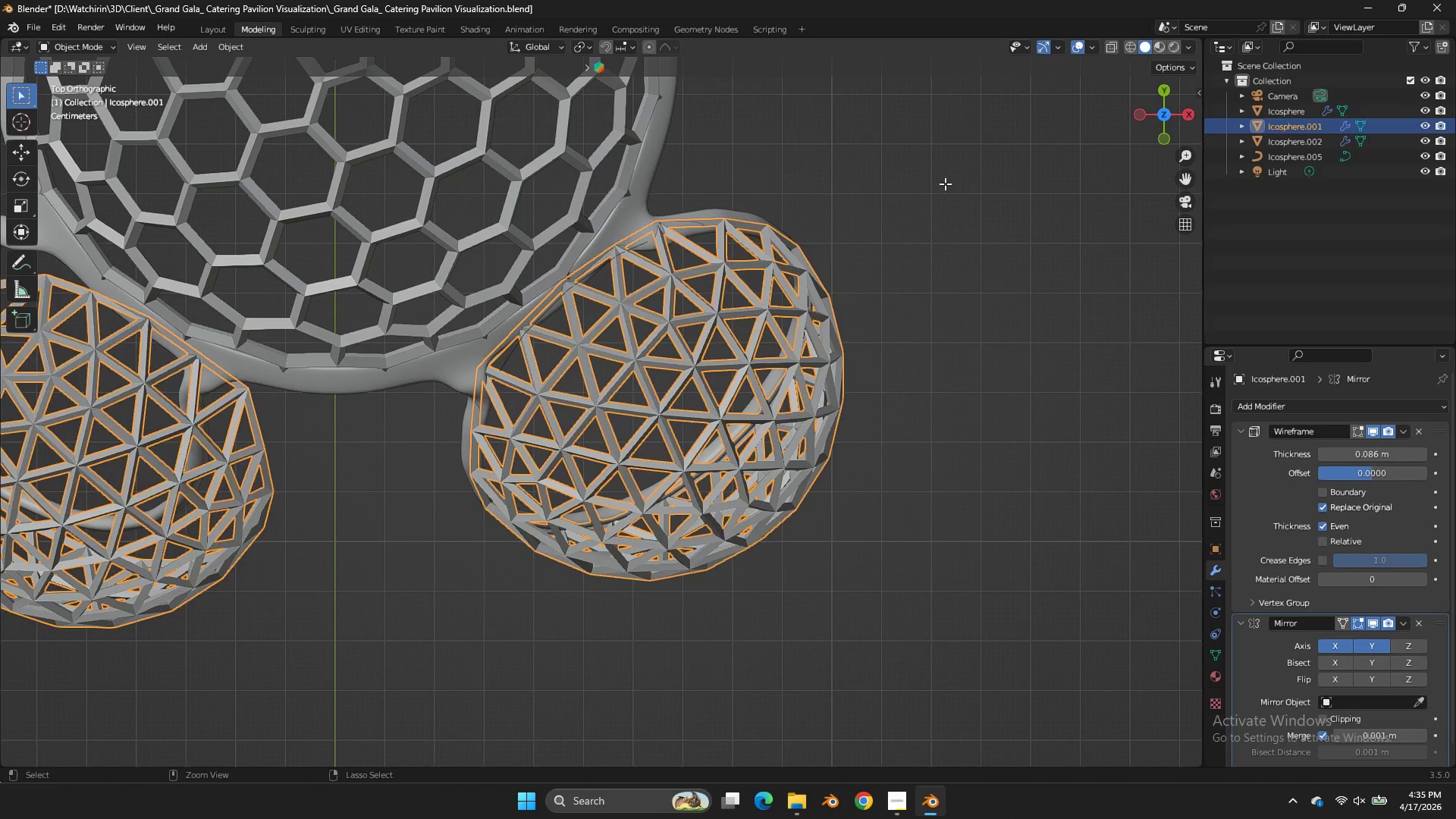 
key(Control+Z)
 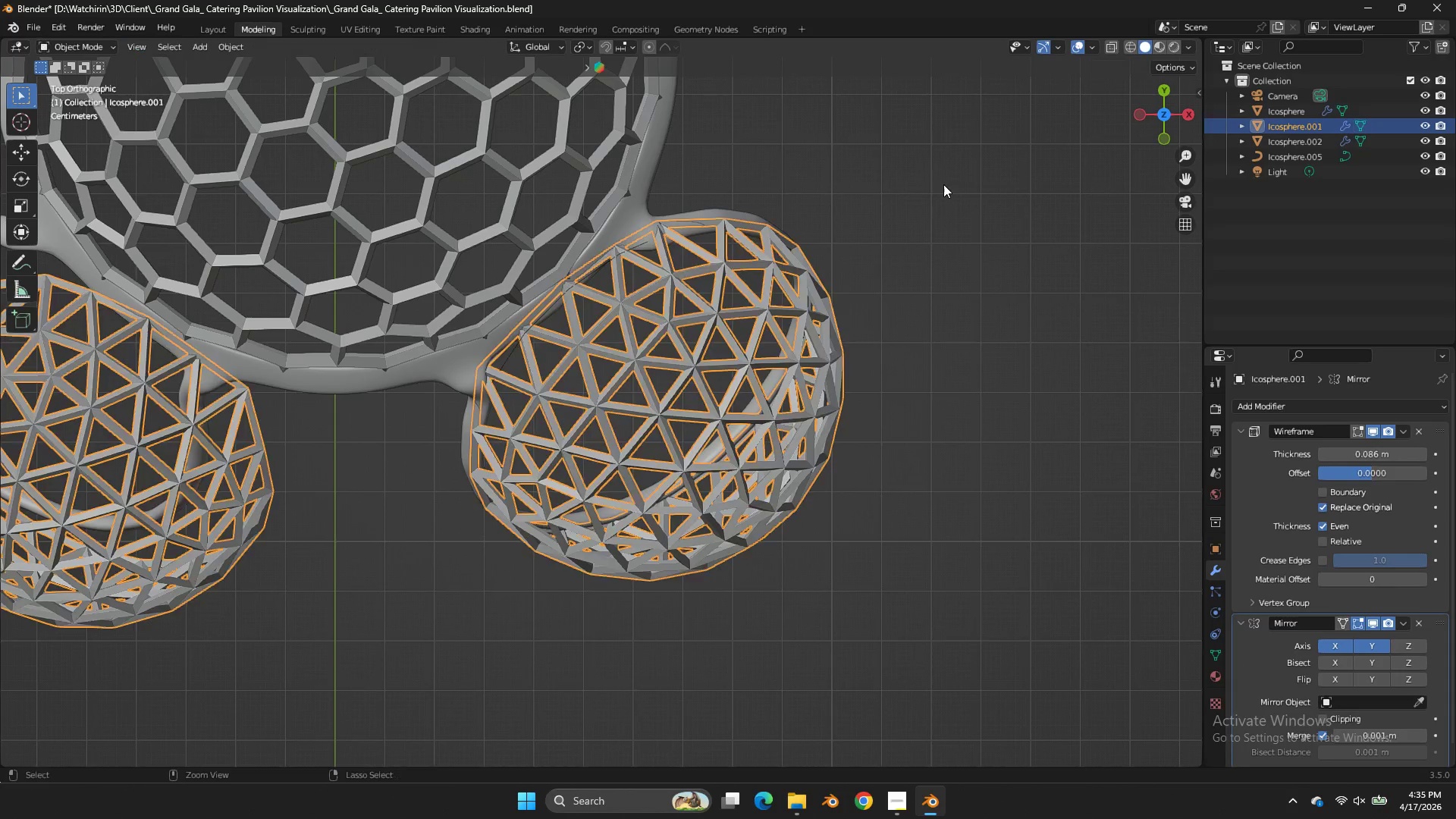 
key(Control+Z)
 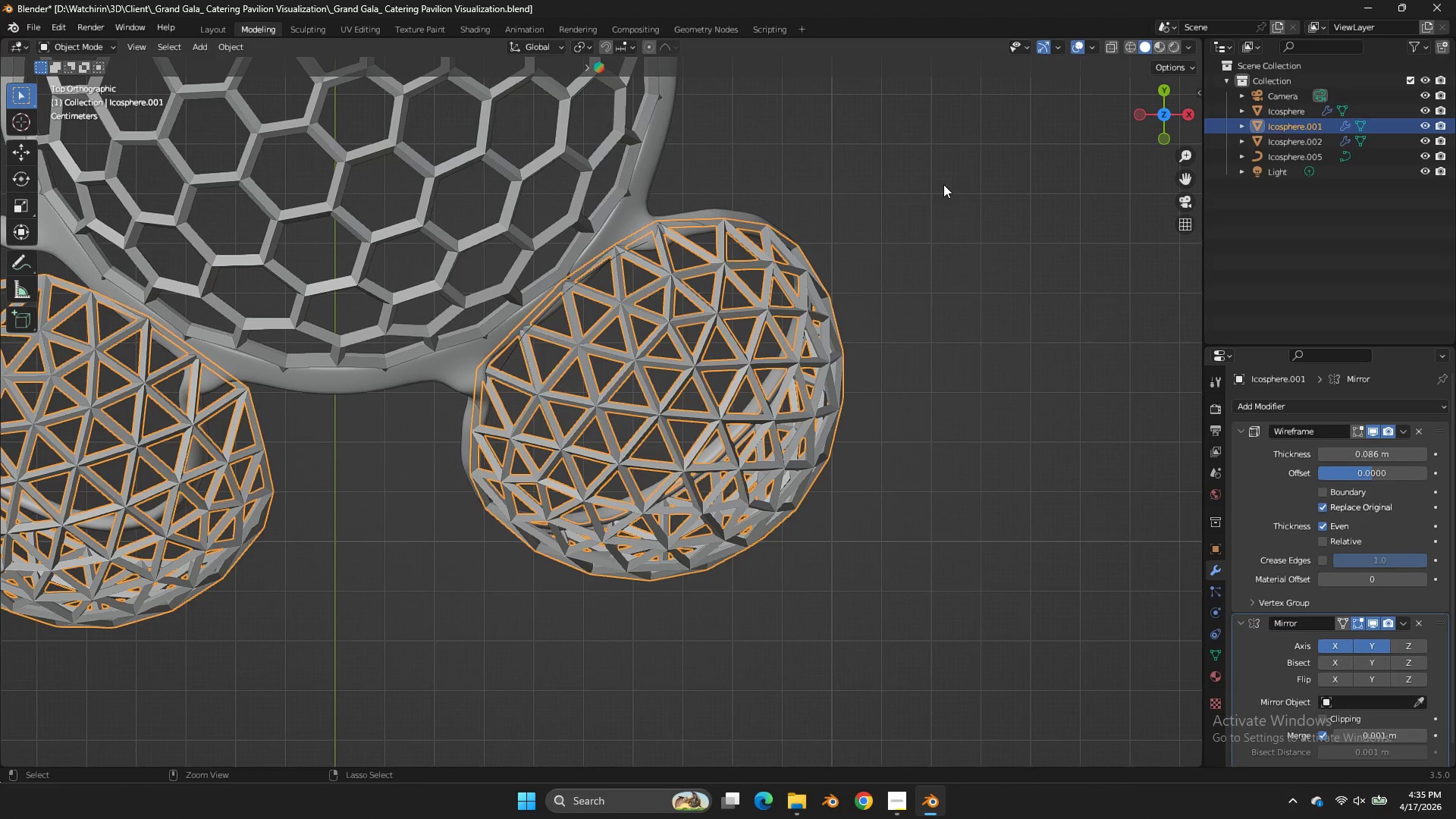 
key(Control+Z)
 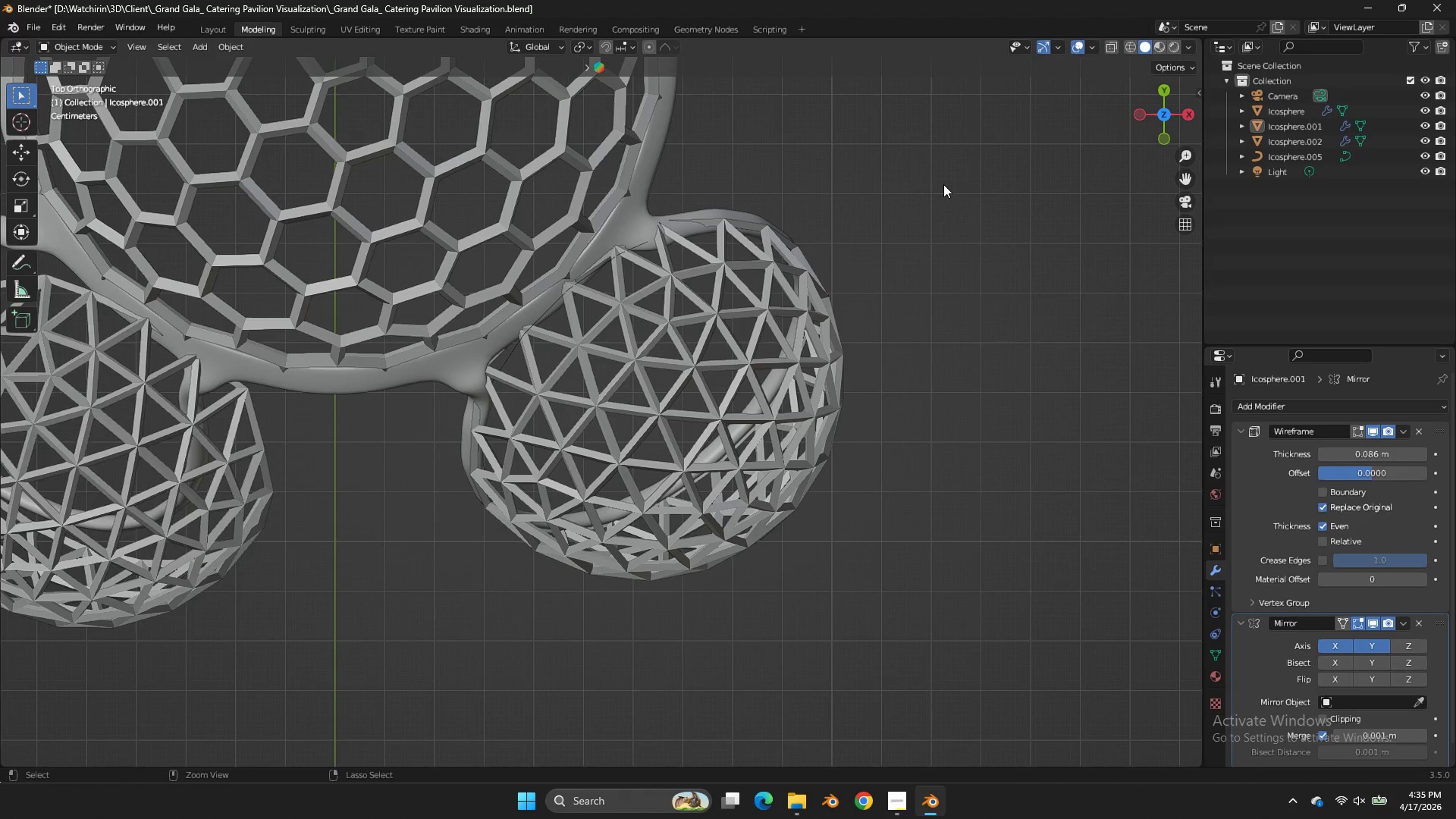 
key(Control+Z)
 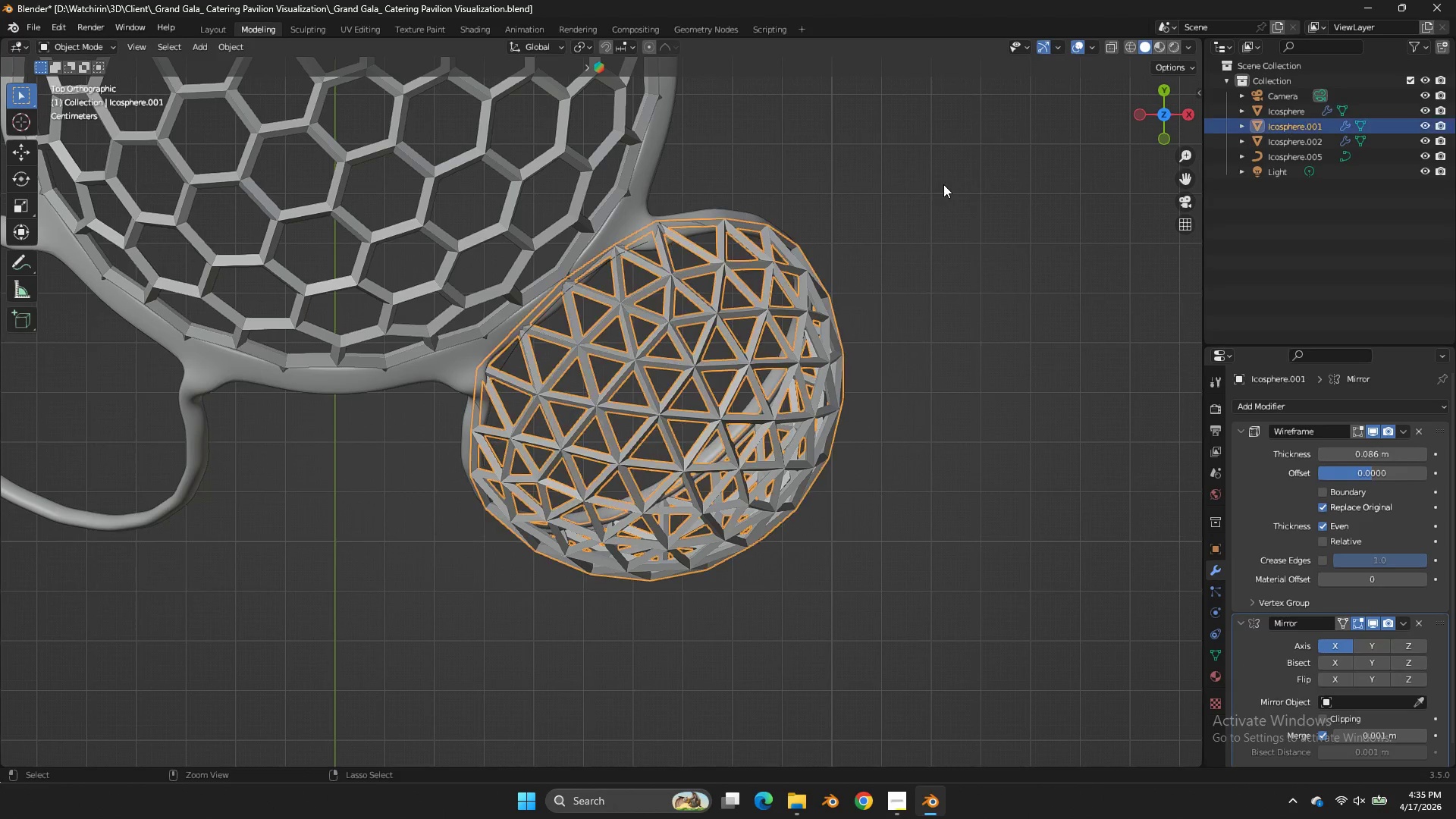 
key(Control+Z)
 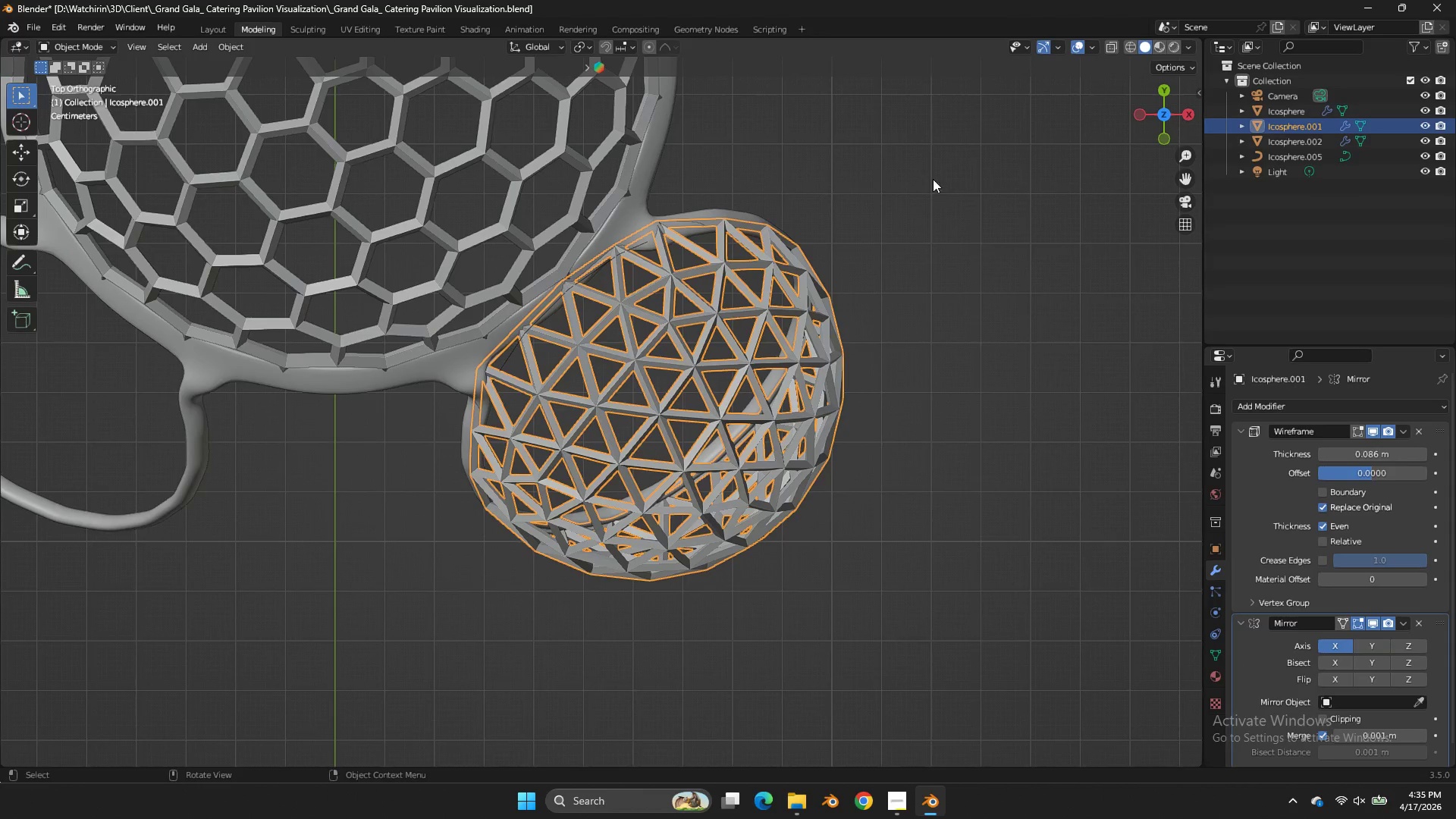 
scroll: coordinate [930, 174], scroll_direction: down, amount: 4.0
 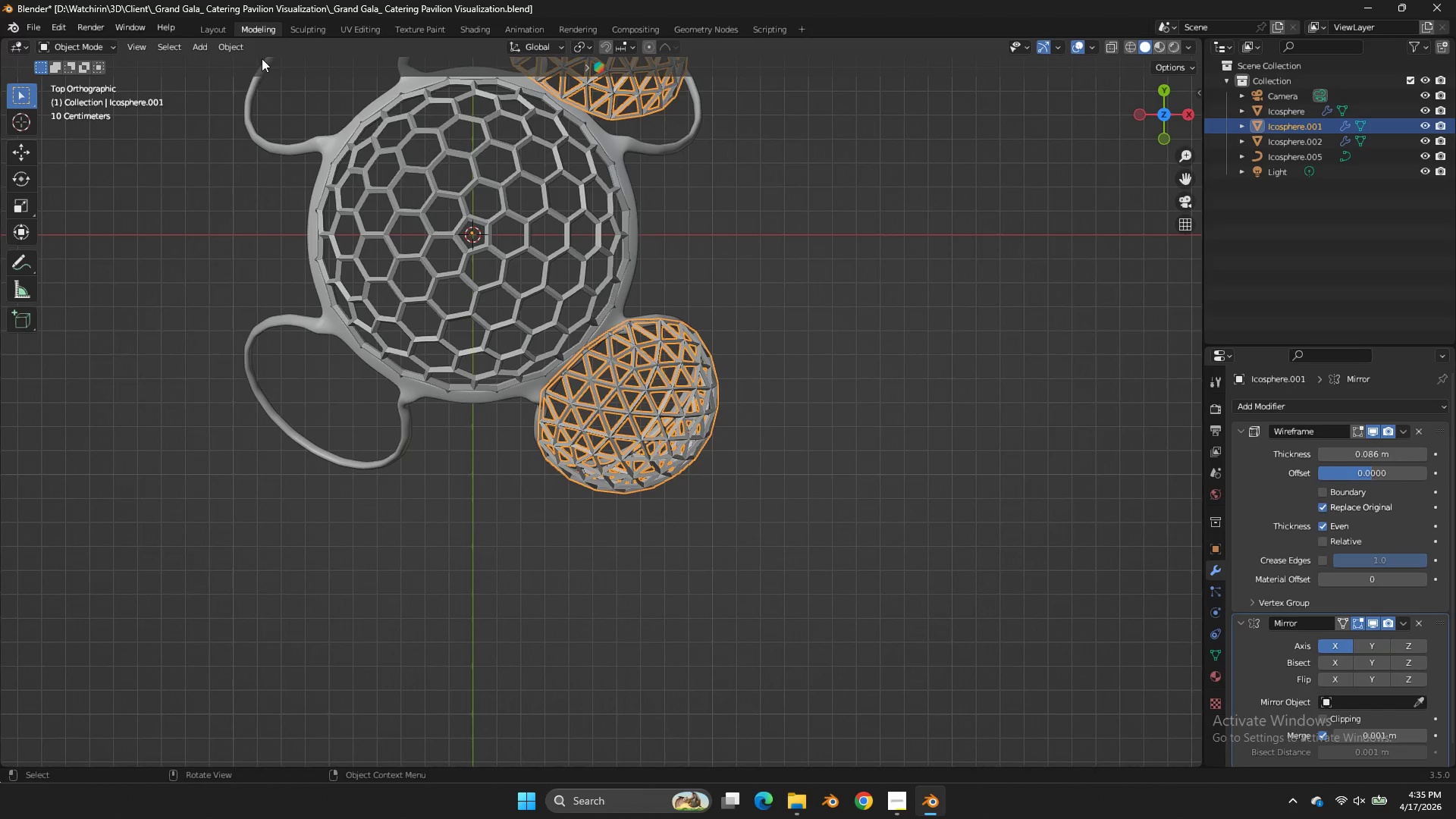 
left_click([246, 49])
 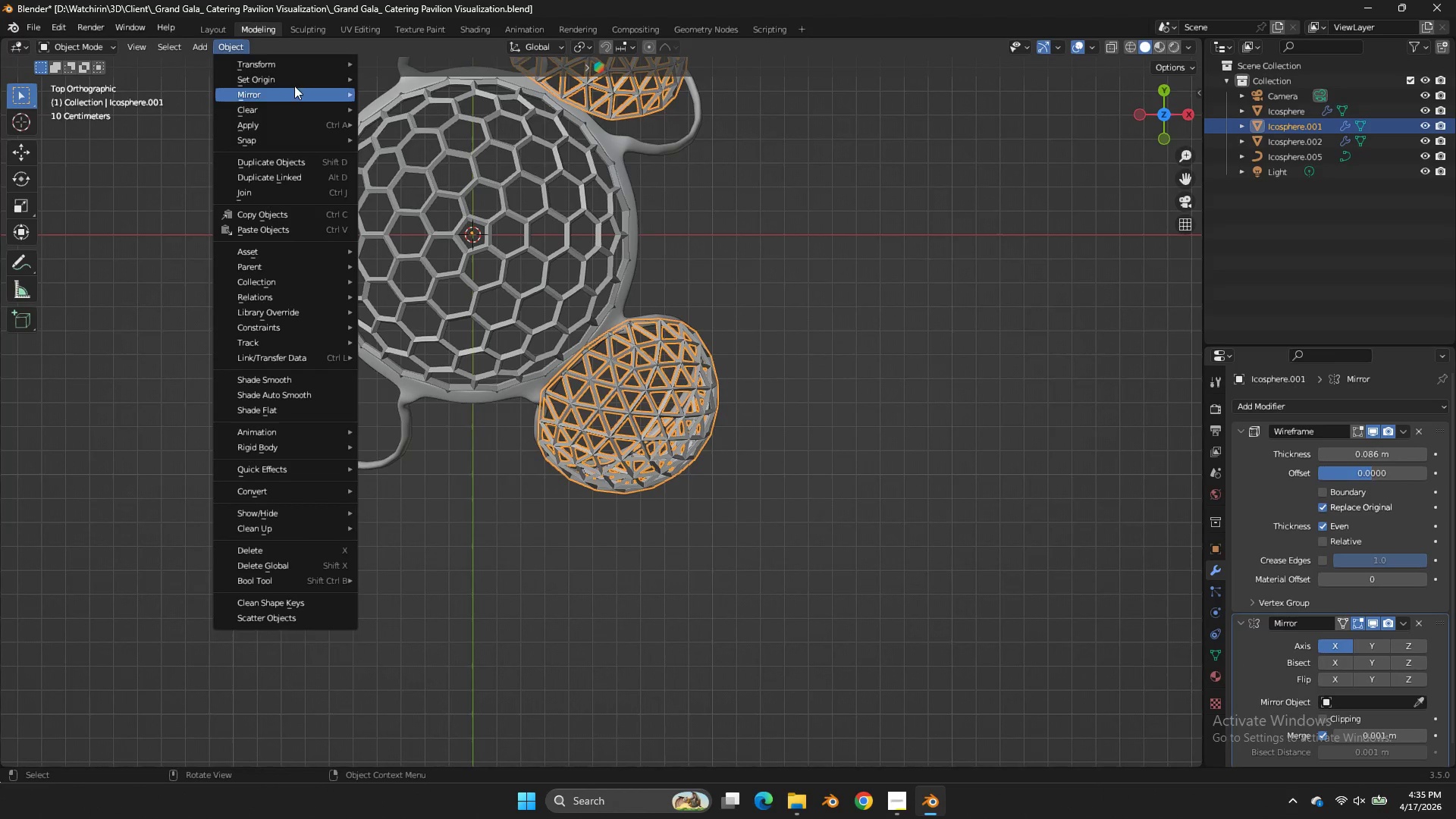 
left_click([288, 130])
 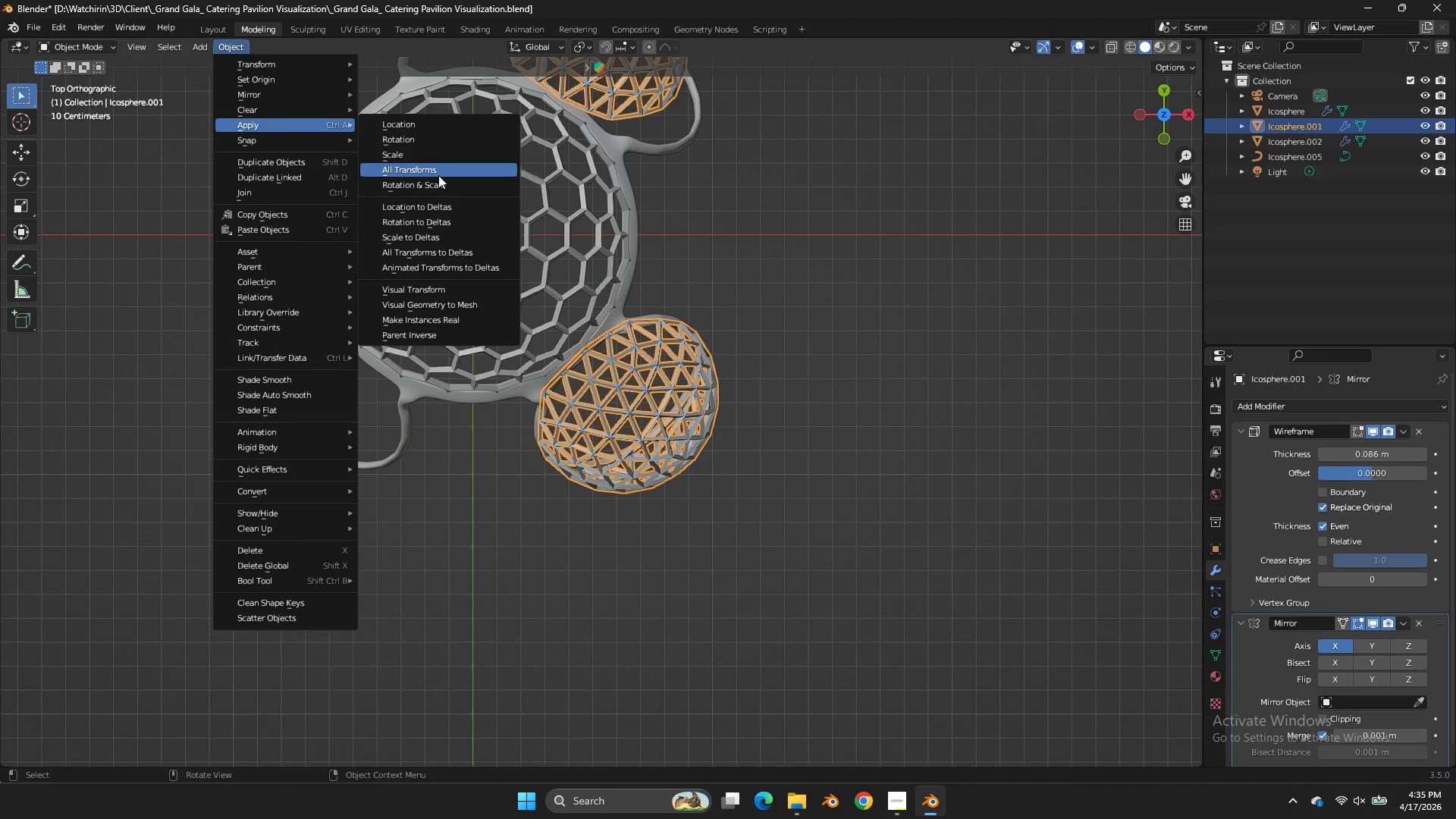 
left_click([438, 175])
 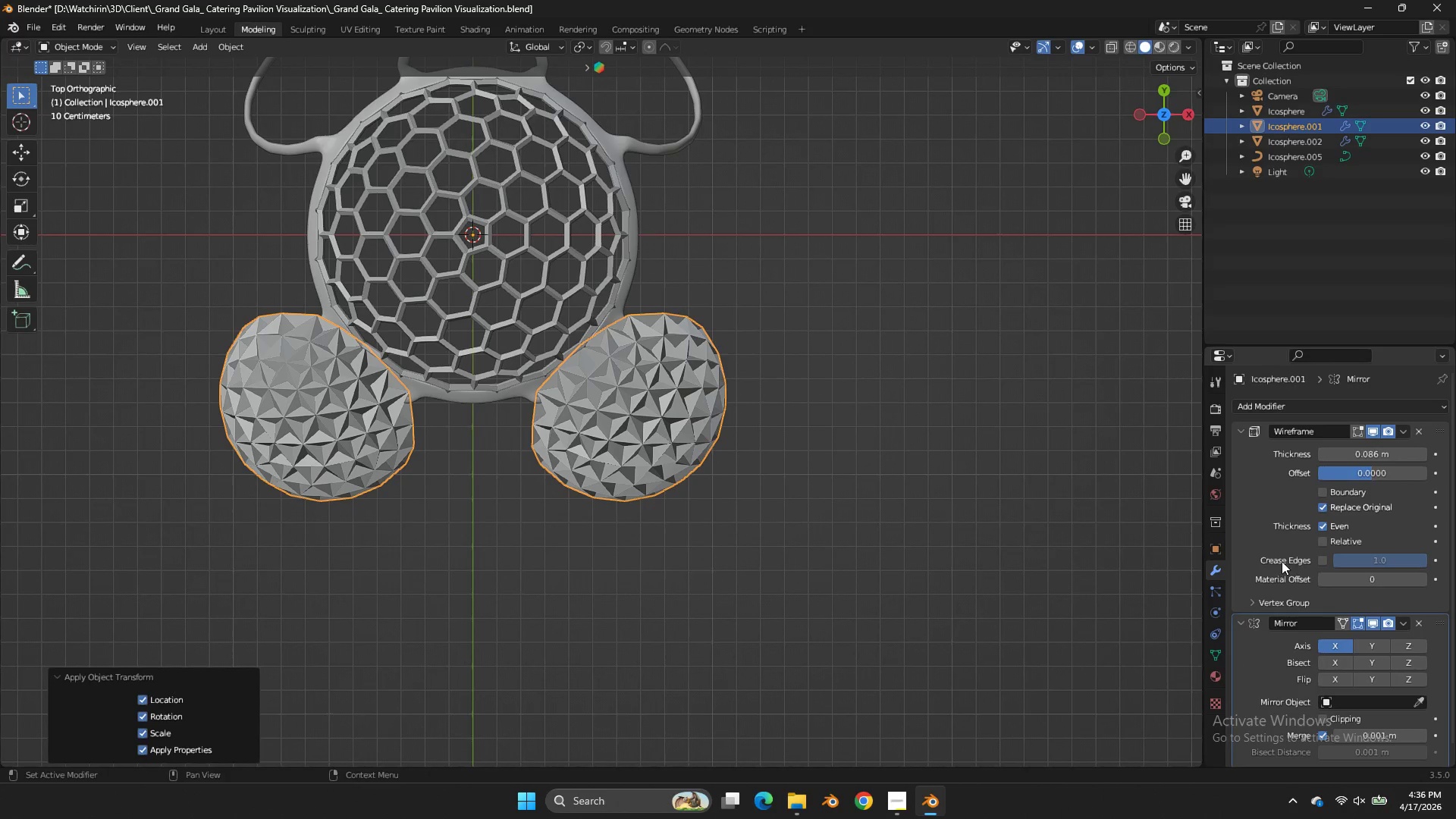 
key(Tab)
 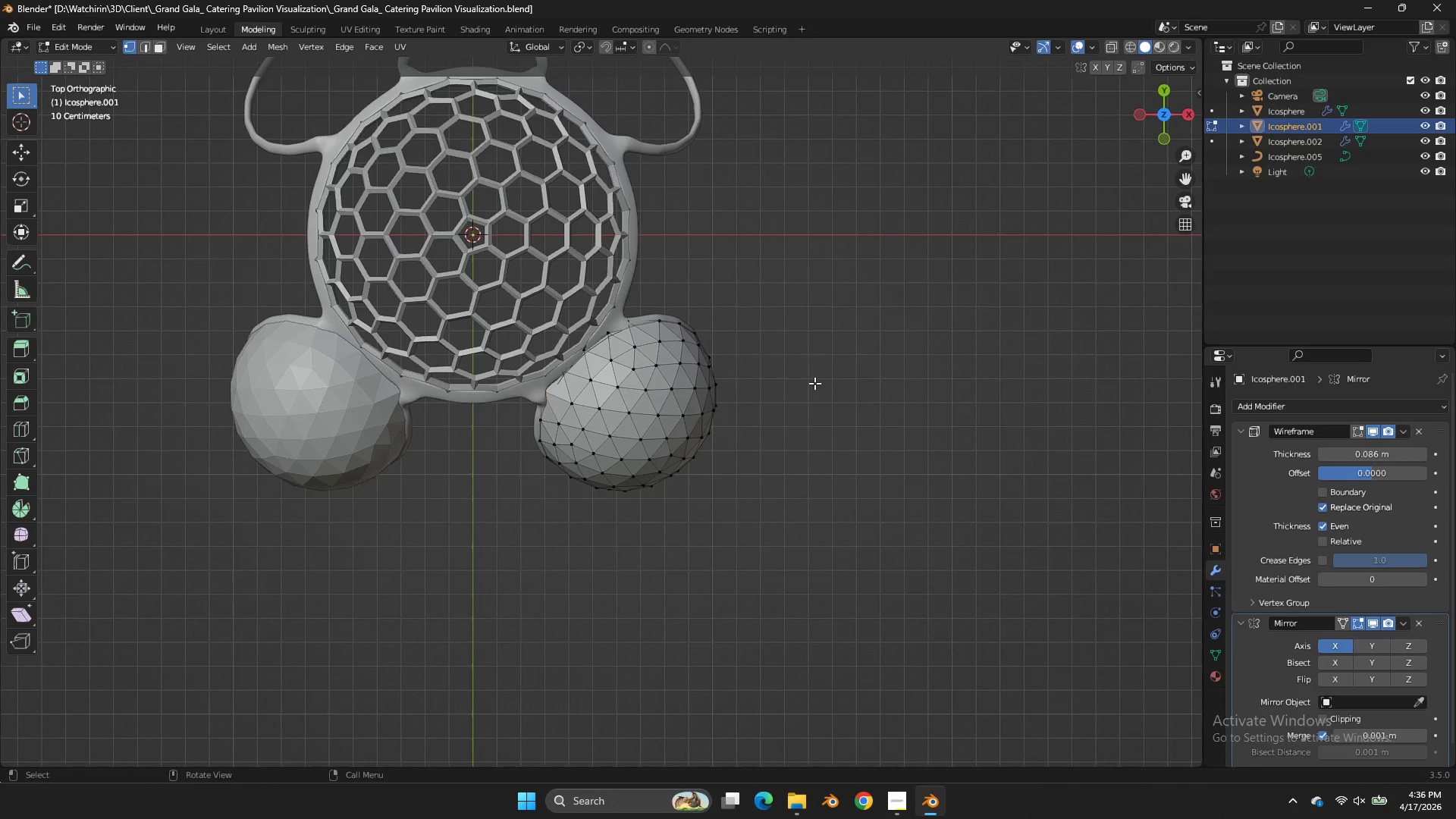 
key(Tab)
 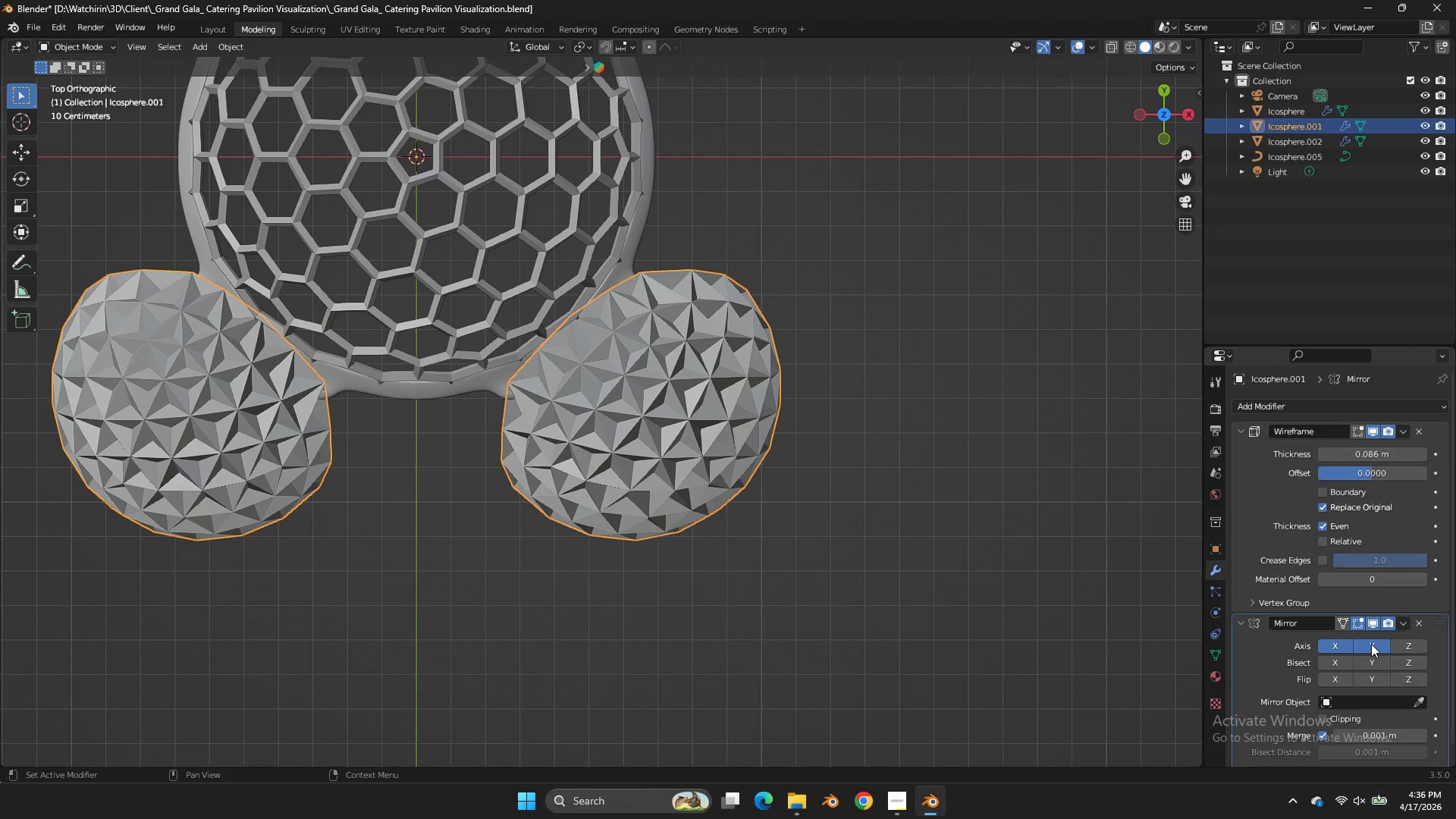 
scroll: coordinate [814, 383], scroll_direction: up, amount: 2.0
 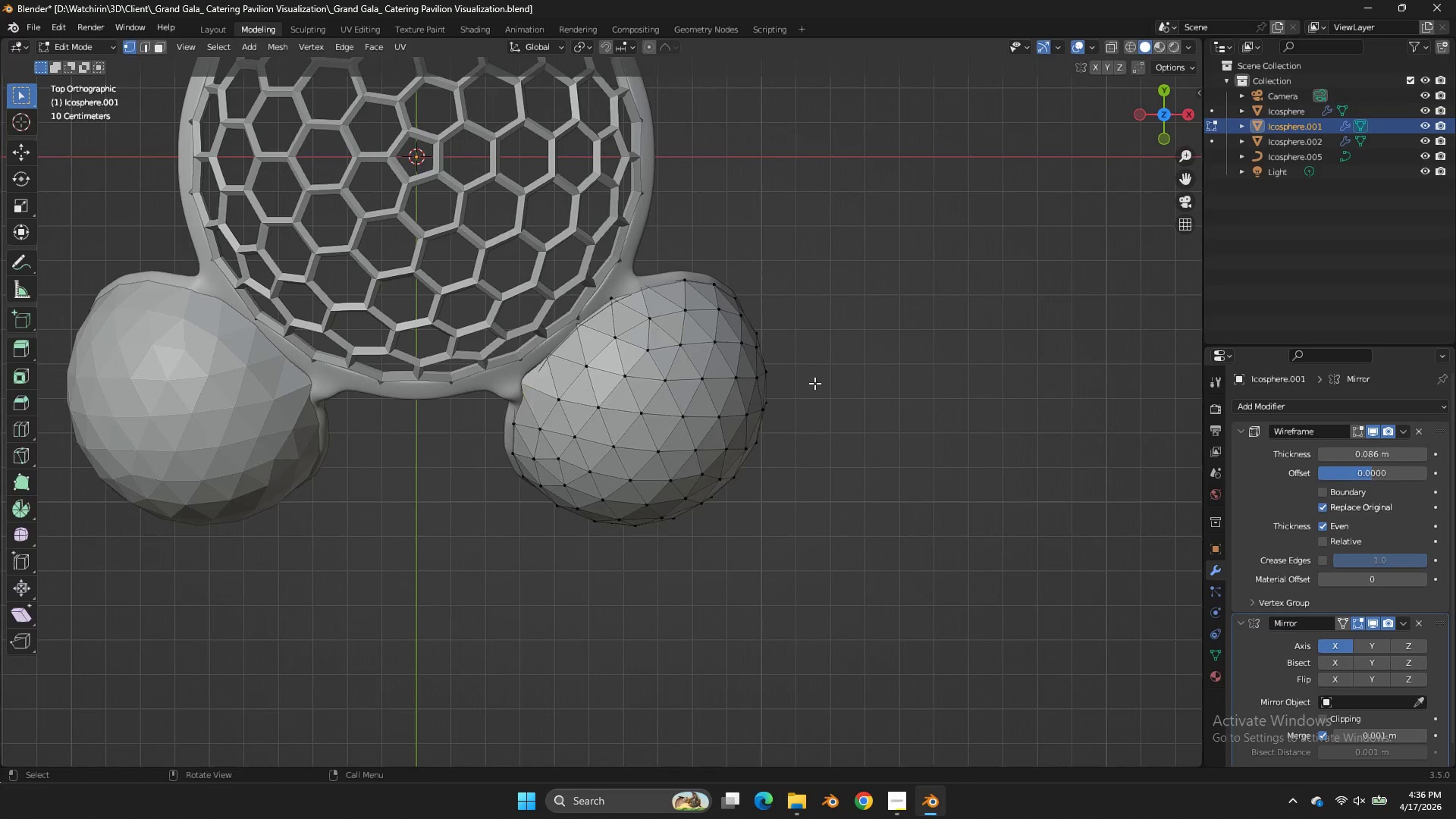 
double_click([1339, 640])
 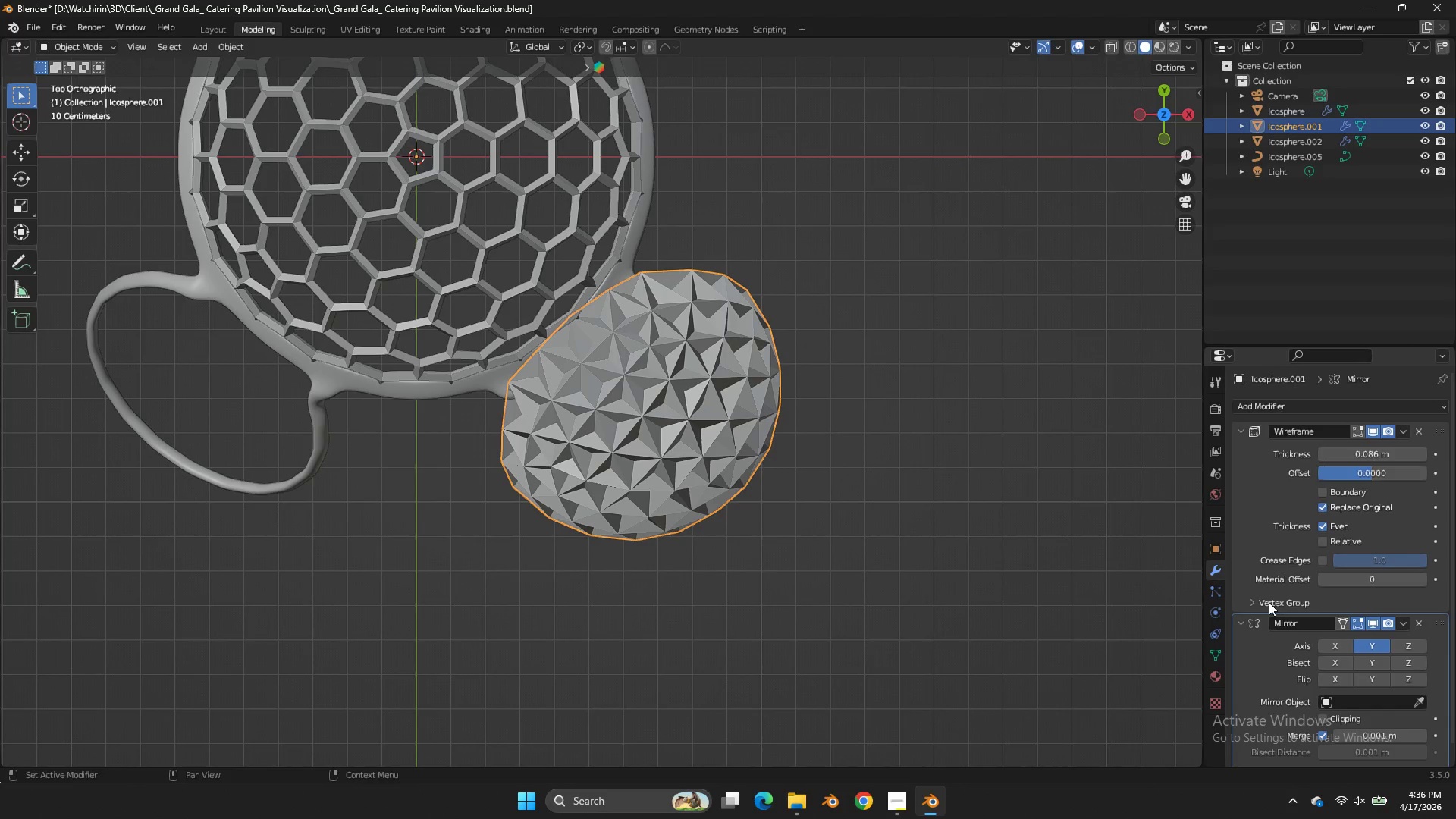 
scroll: coordinate [1269, 569], scroll_direction: up, amount: 3.0
 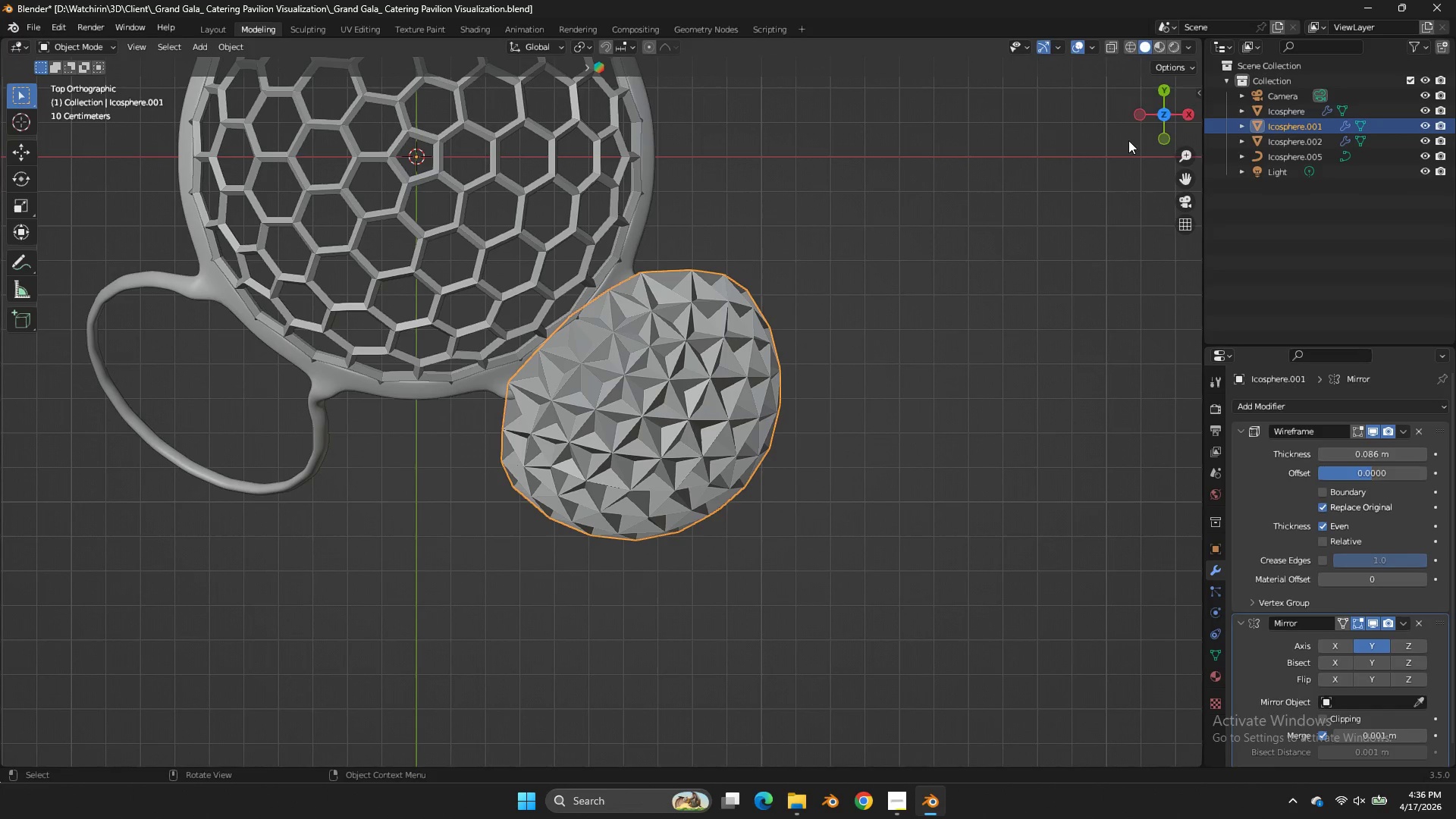 
left_click_drag(start_coordinate=[1148, 114], to_coordinate=[72, 651])
 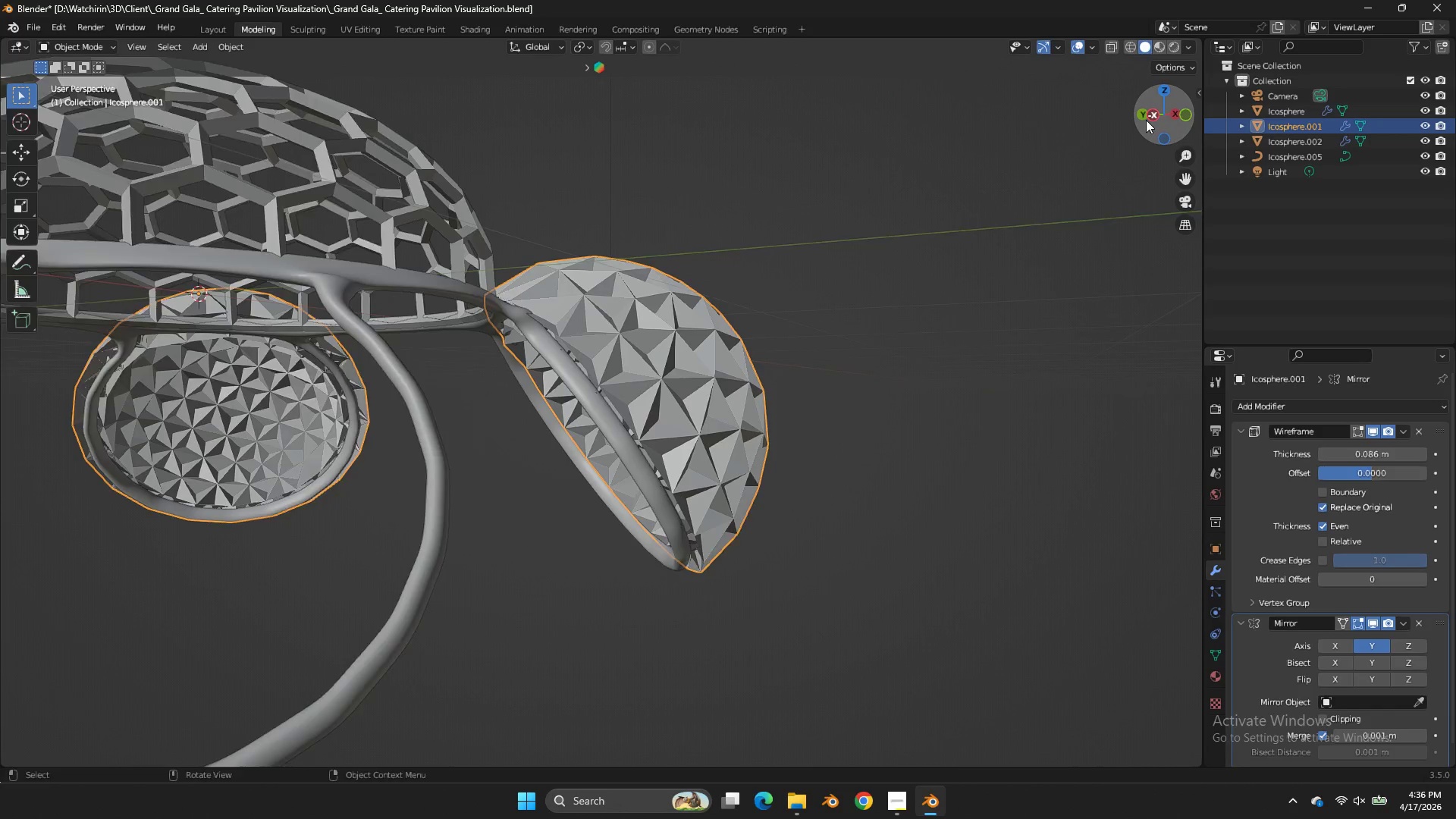 
left_click_drag(start_coordinate=[1146, 120], to_coordinate=[1065, 109])
 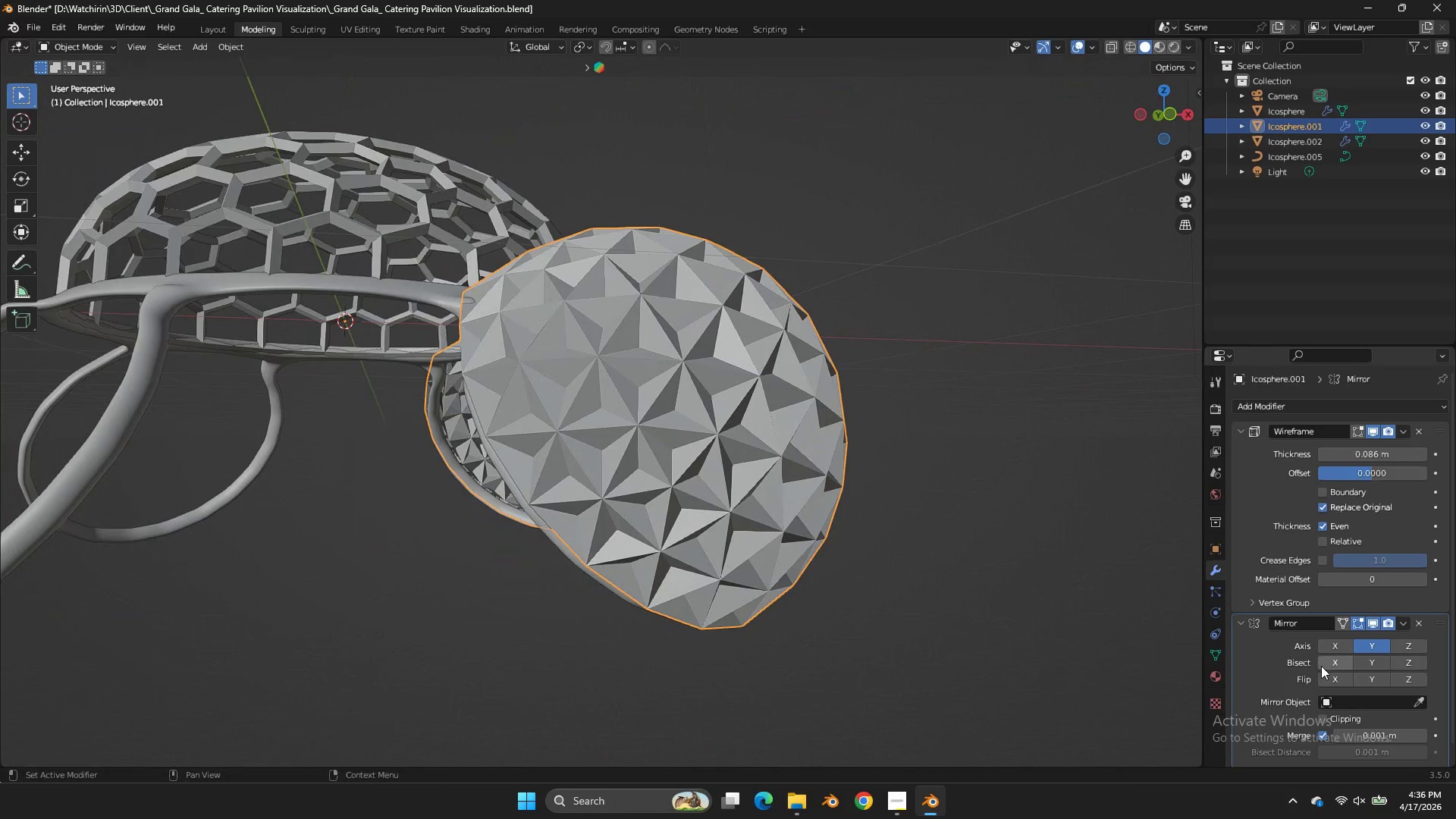 
scroll: coordinate [1146, 120], scroll_direction: up, amount: 2.0
 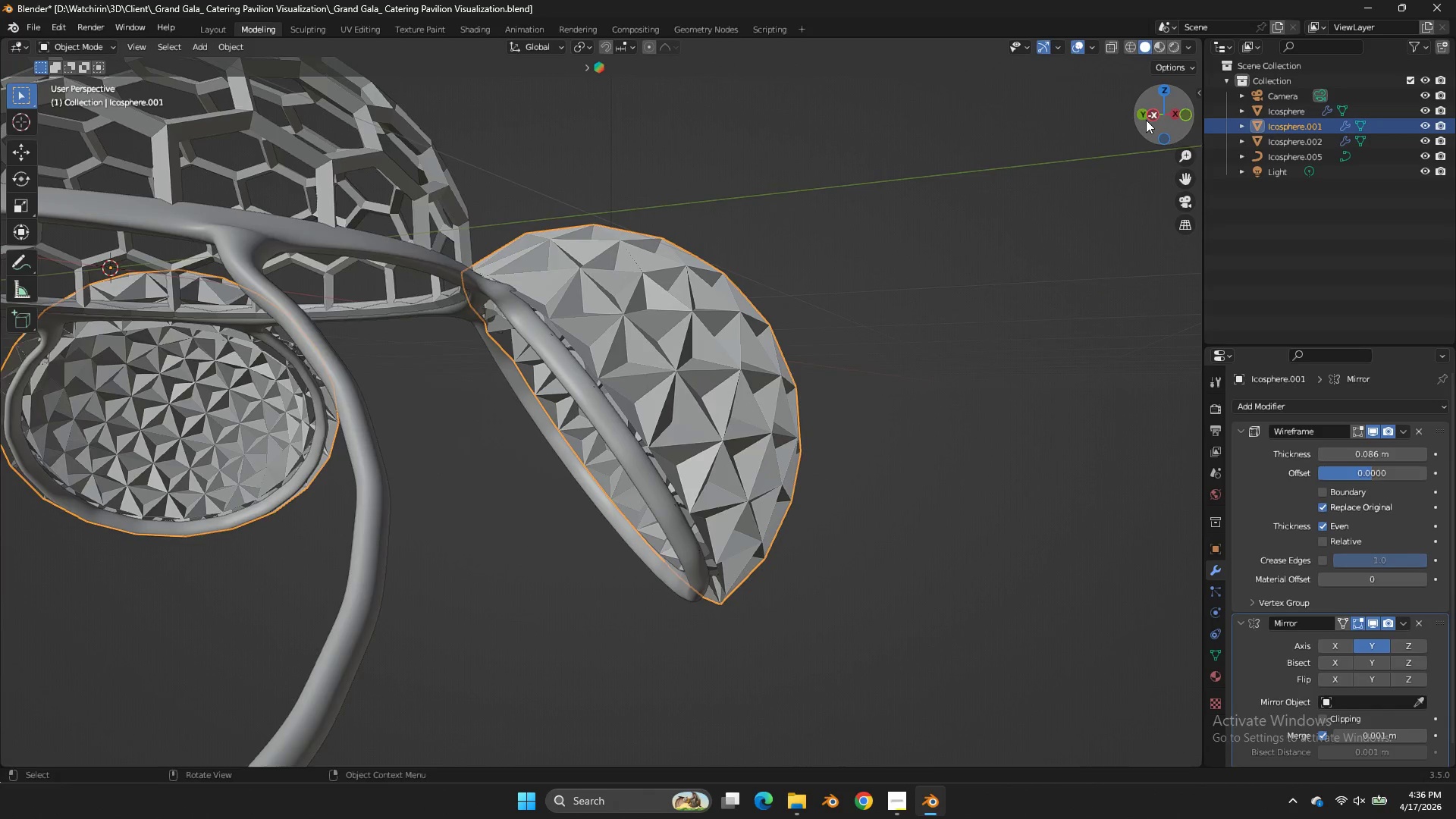 
scroll: coordinate [1295, 660], scroll_direction: down, amount: 11.0
 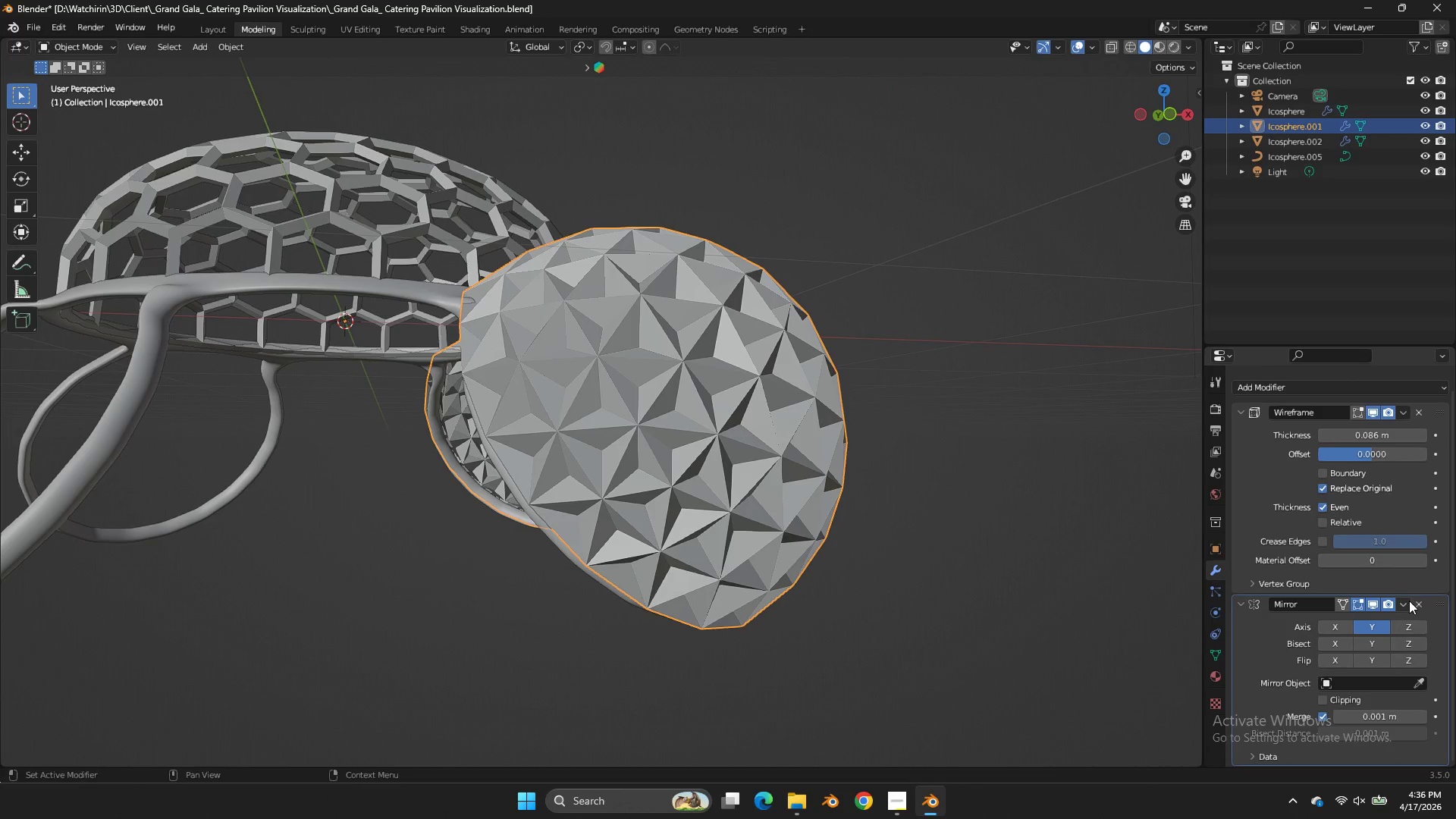 
left_click([1407, 601])
 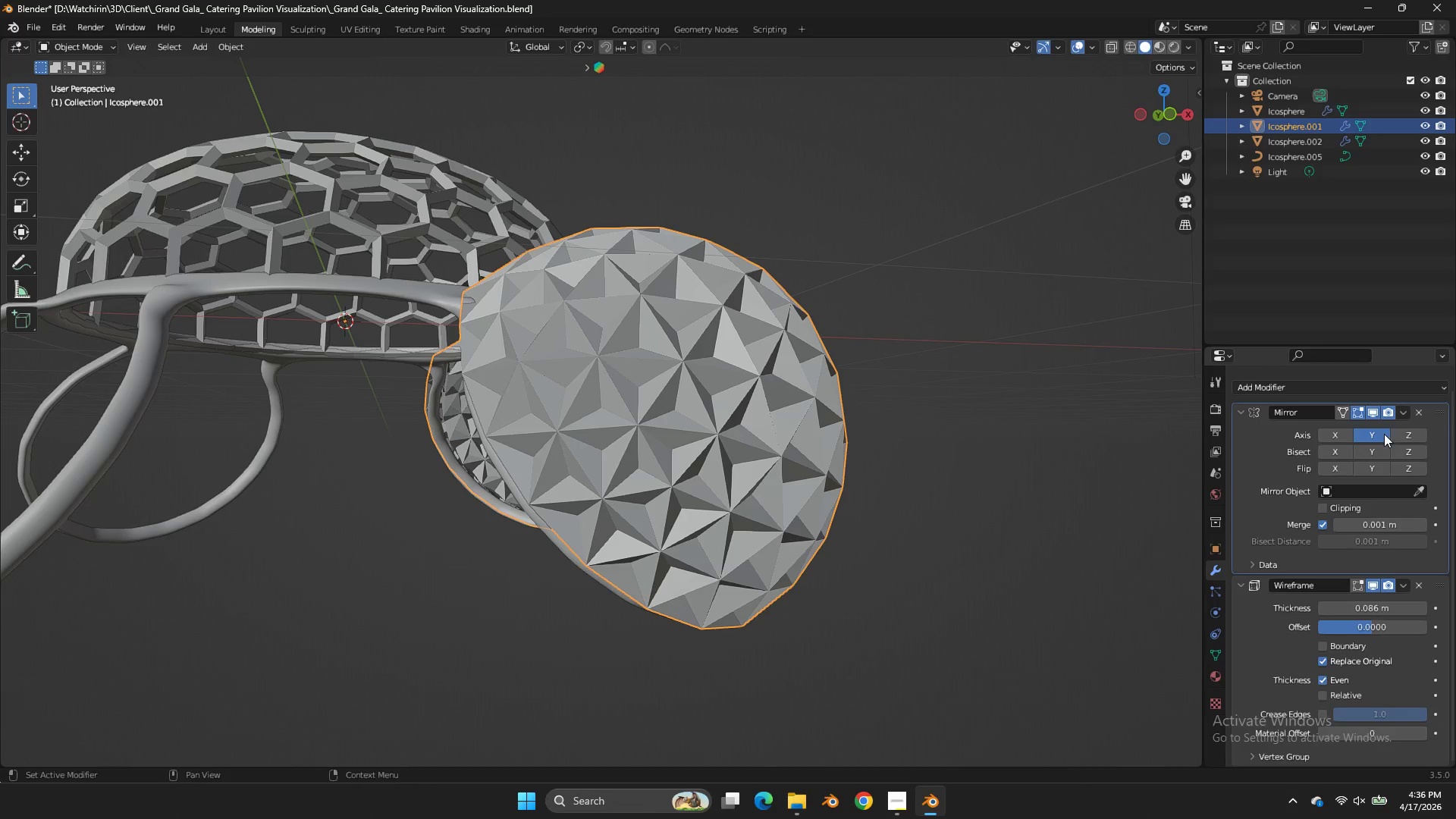 
double_click([1370, 438])
 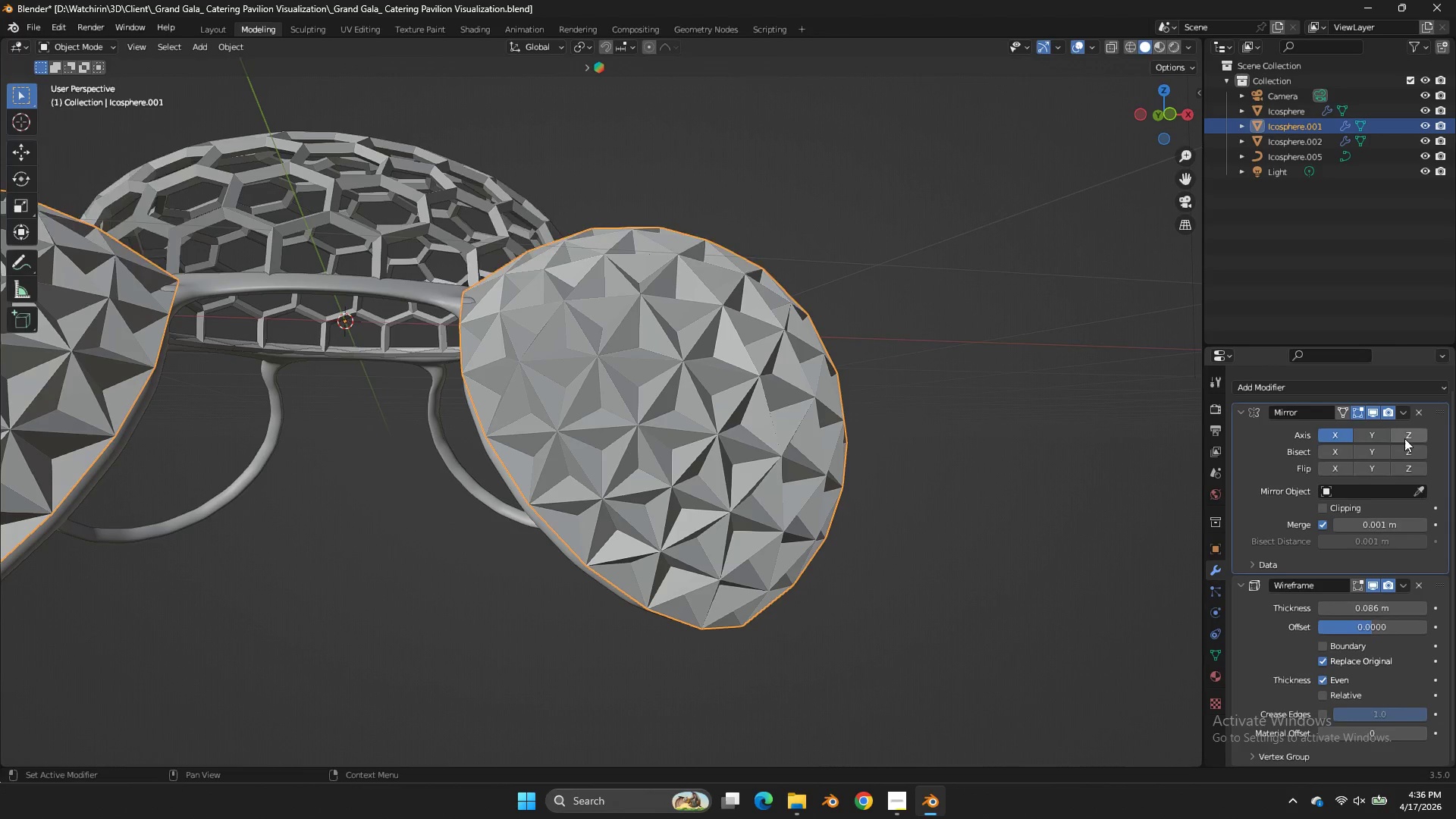 
triple_click([1404, 438])
 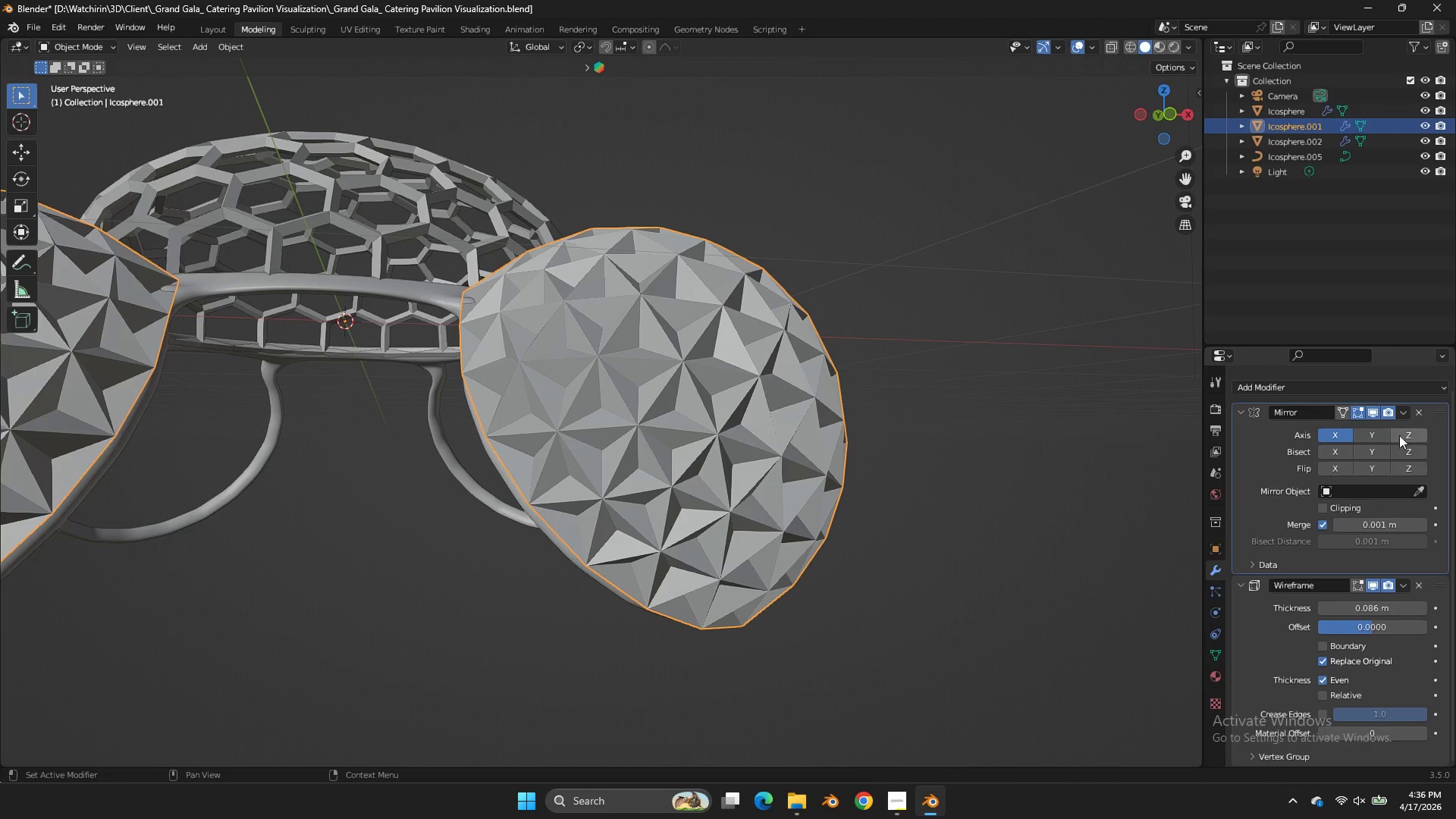 
double_click([1327, 433])
 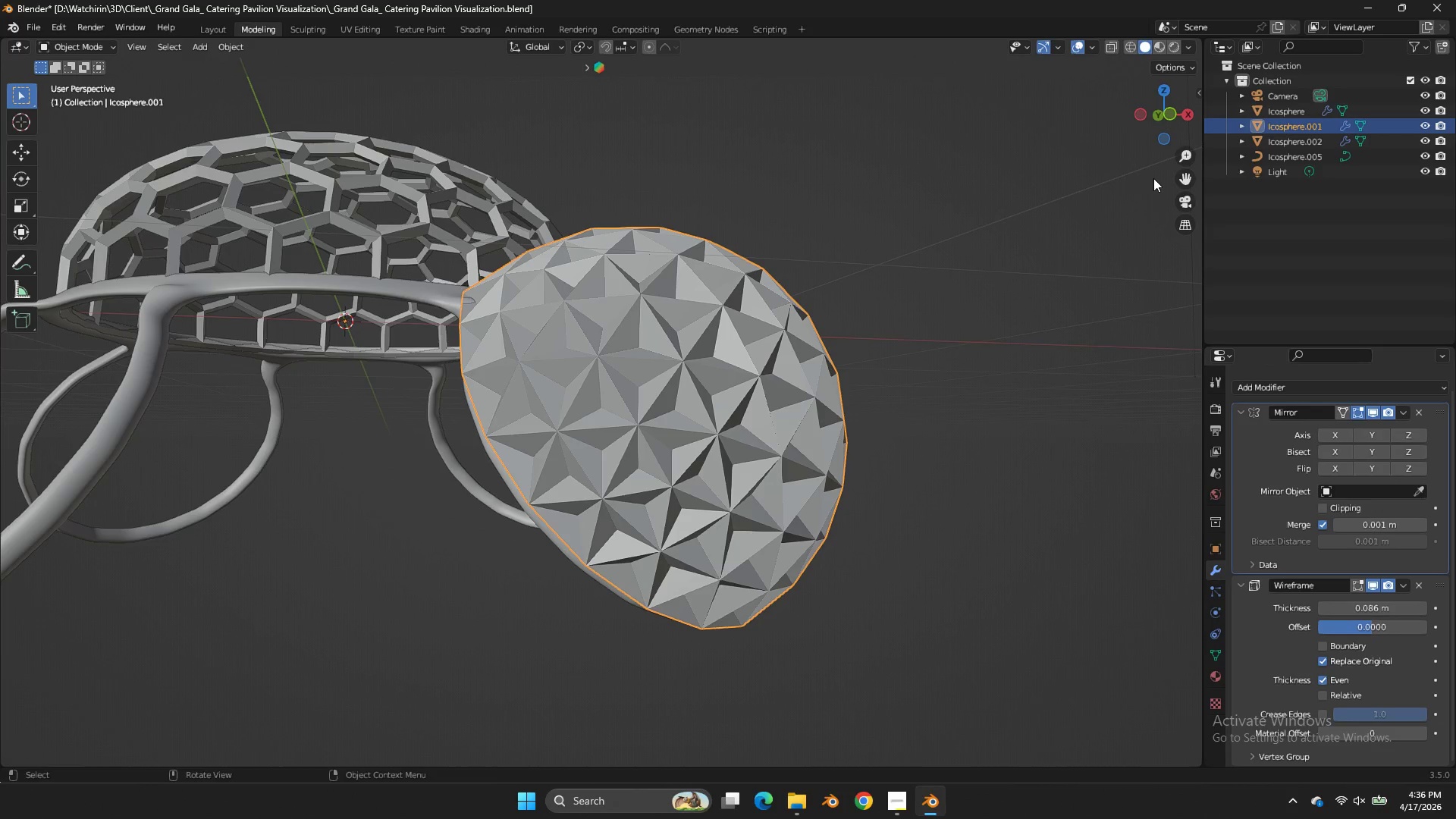 
left_click_drag(start_coordinate=[1162, 121], to_coordinate=[100, 182])
 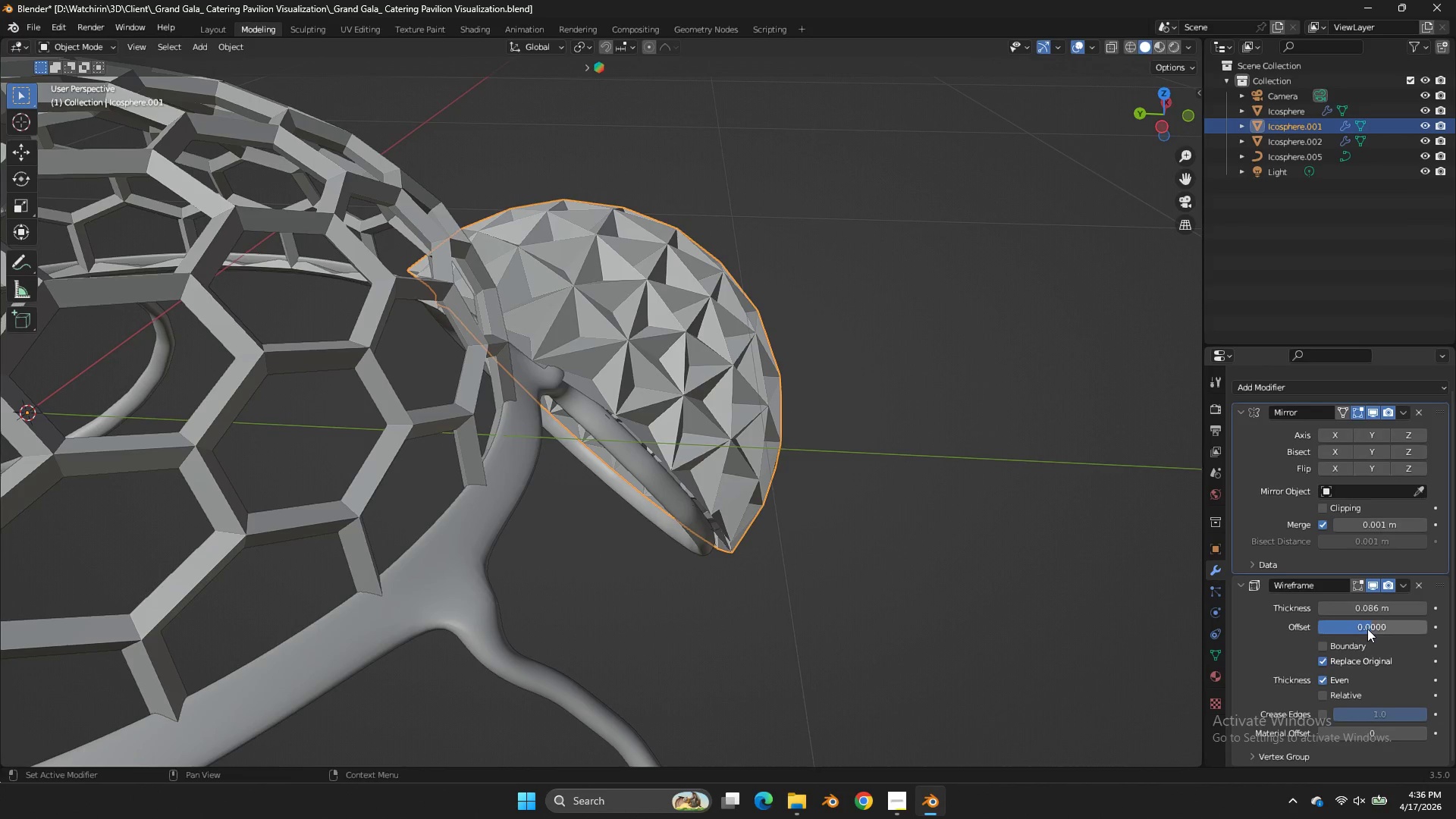 
left_click_drag(start_coordinate=[1368, 627], to_coordinate=[601, 437])
 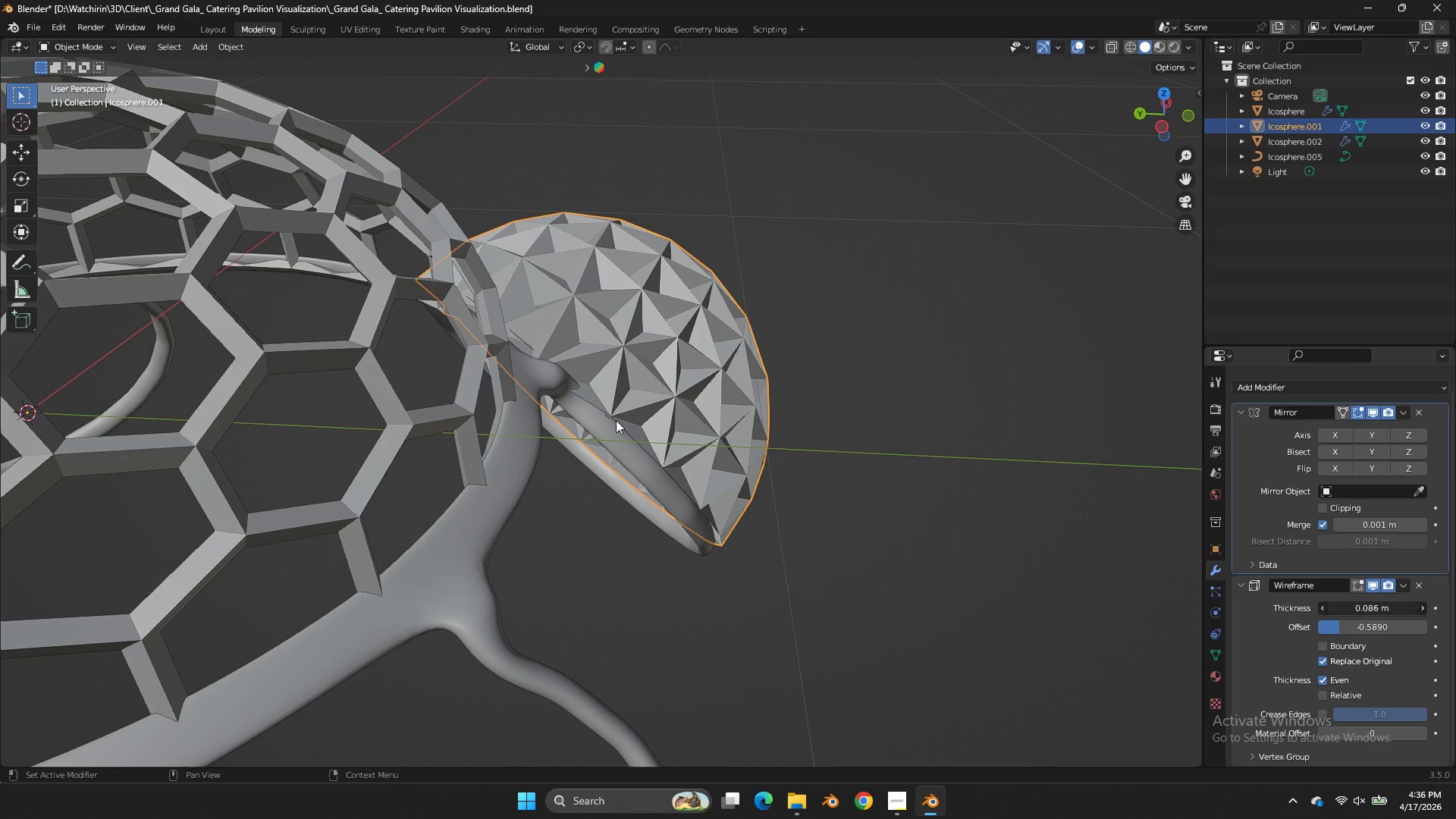 
left_click_drag(start_coordinate=[1340, 611], to_coordinate=[903, 410])
 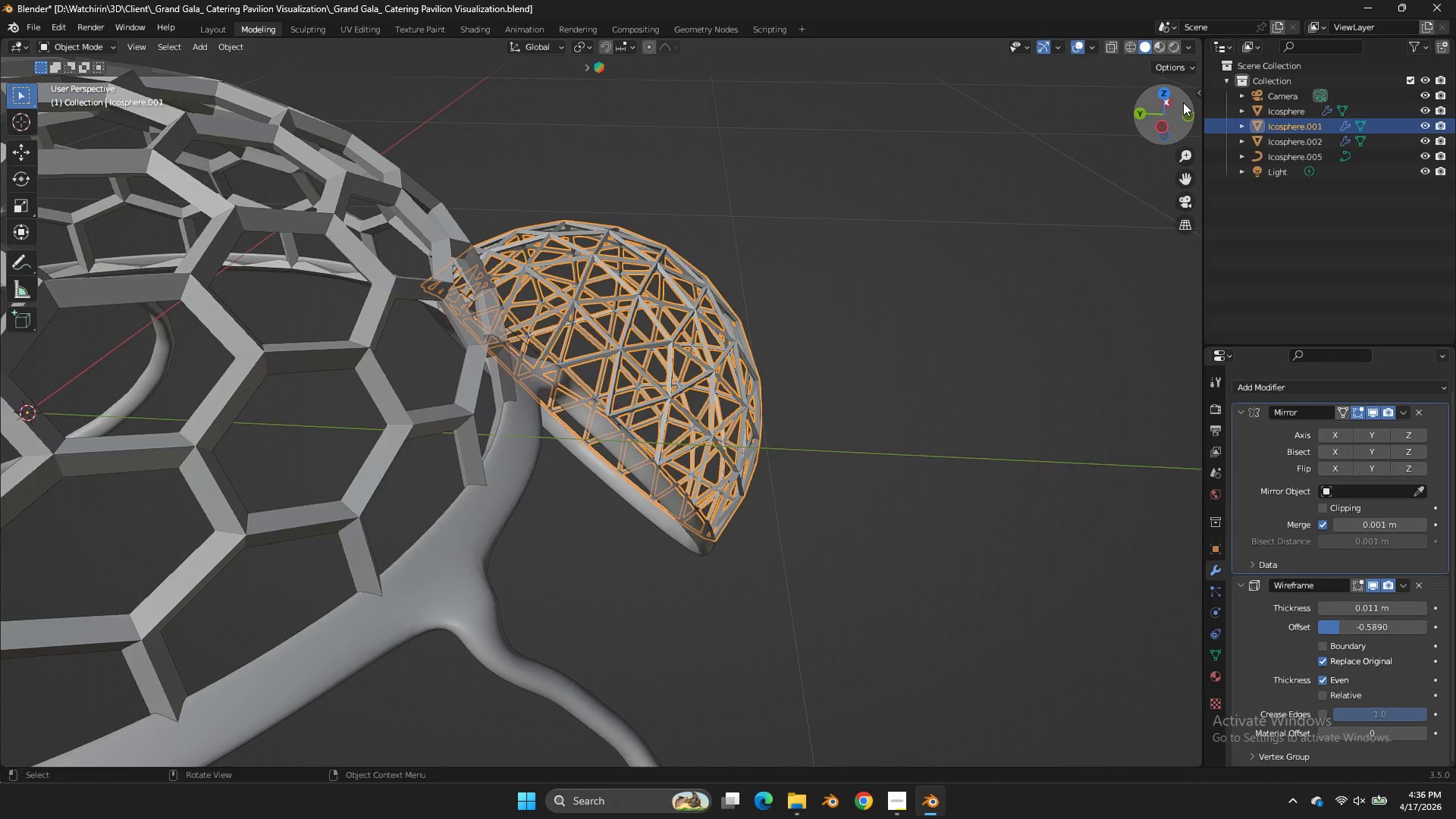 
left_click_drag(start_coordinate=[1182, 103], to_coordinate=[1097, 108])
 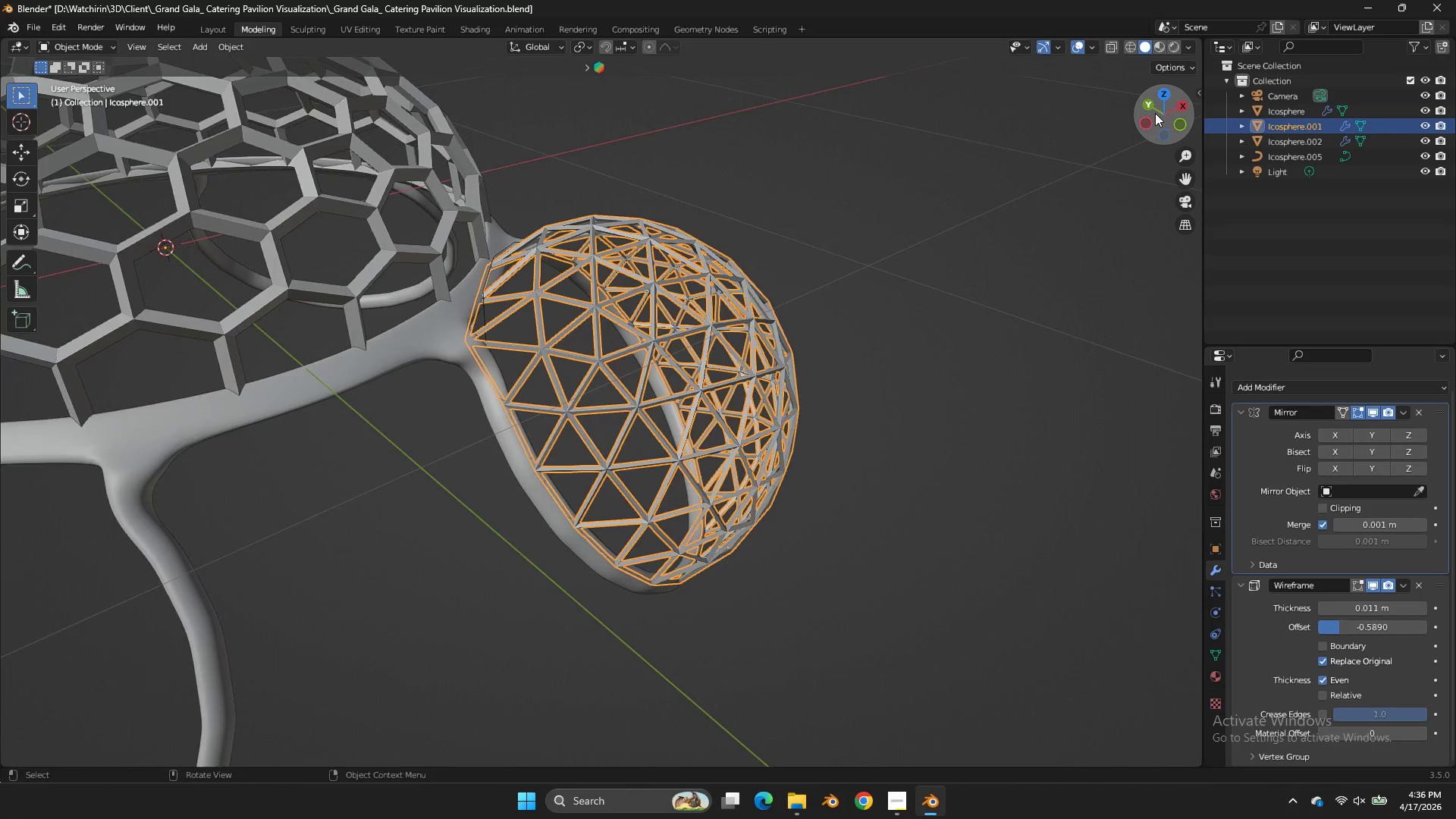 
scroll: coordinate [1155, 113], scroll_direction: up, amount: 3.0
 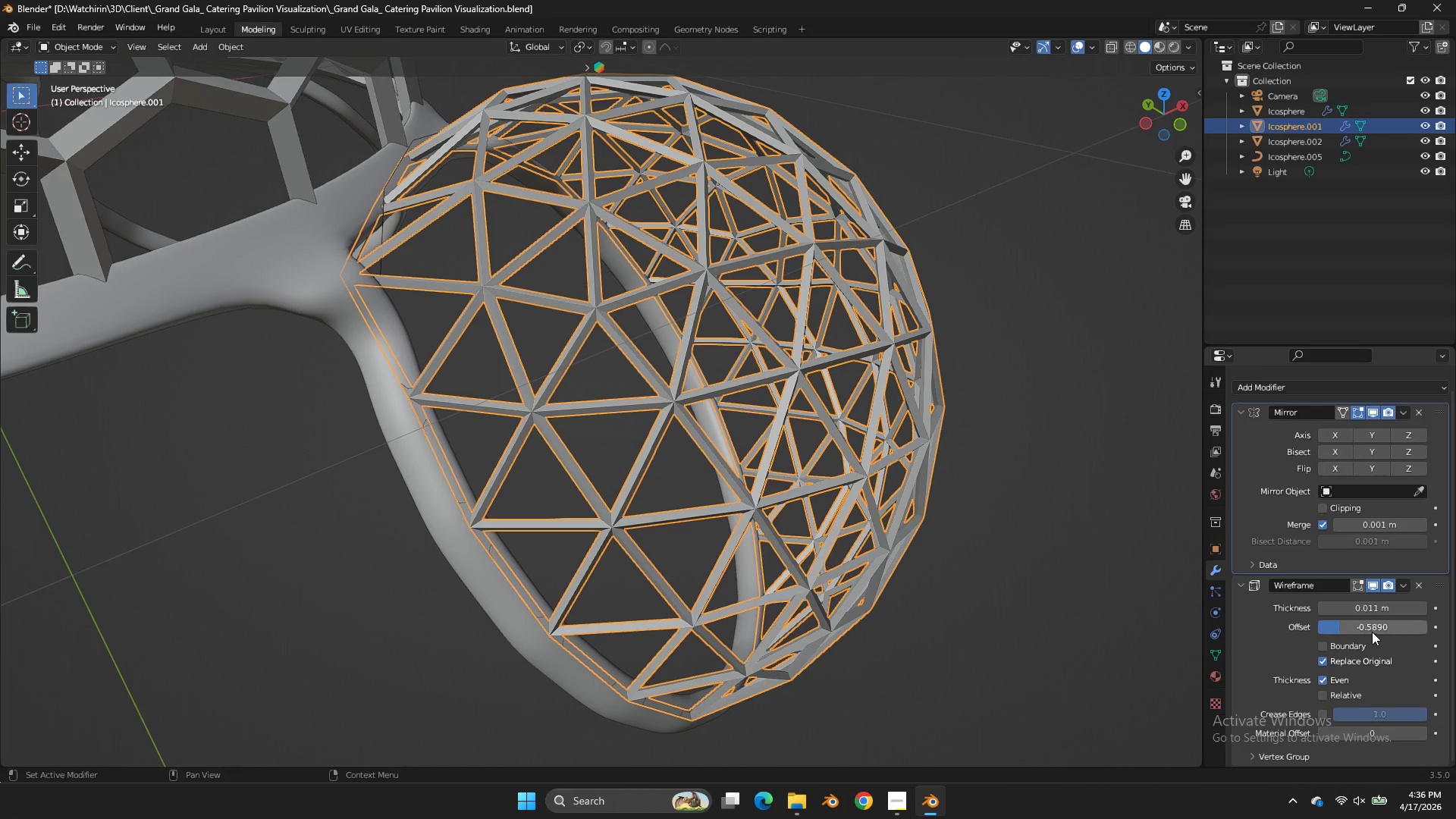 
left_click_drag(start_coordinate=[1367, 609], to_coordinate=[648, 420])
 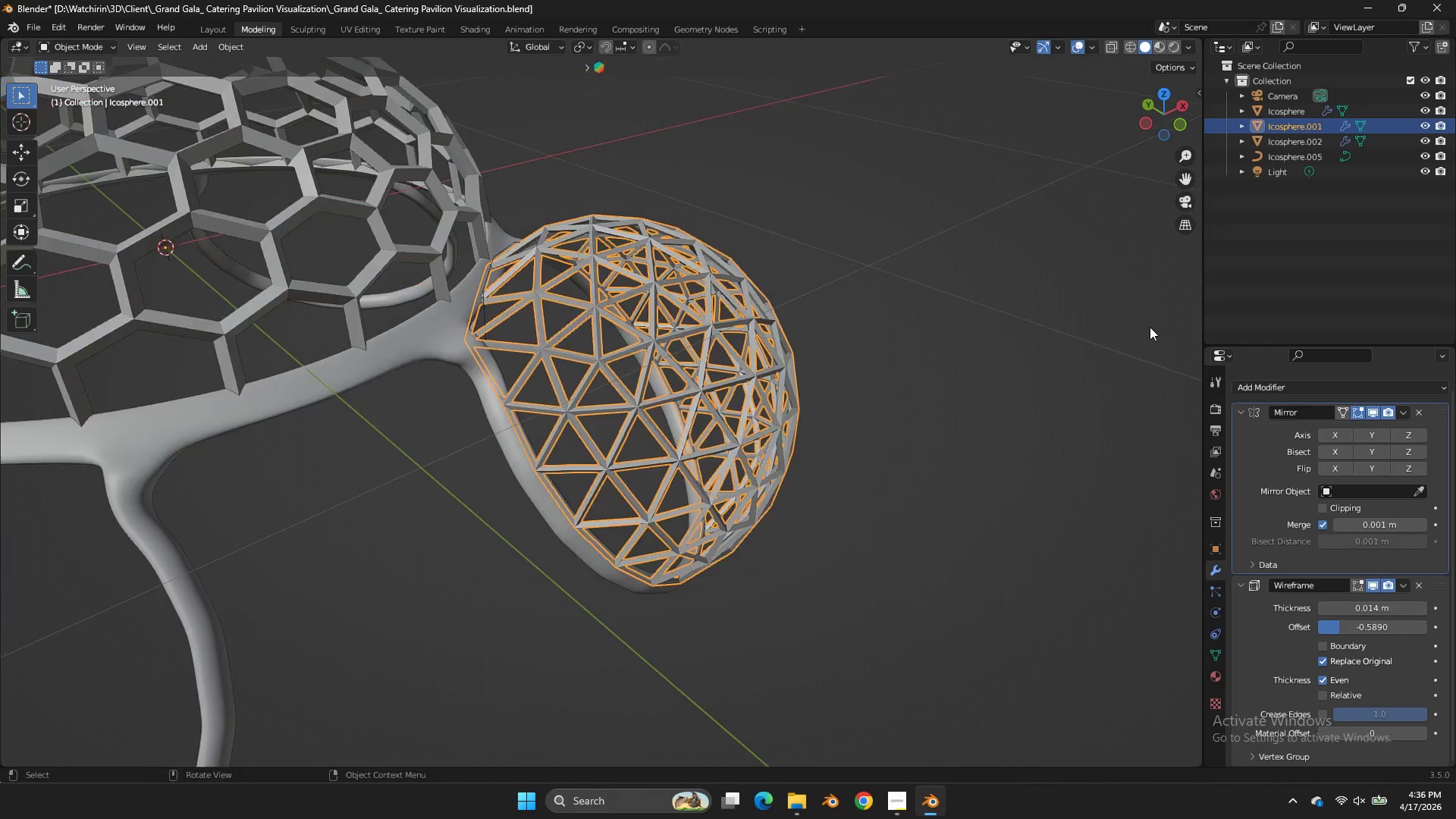 
scroll: coordinate [1150, 325], scroll_direction: down, amount: 3.0
 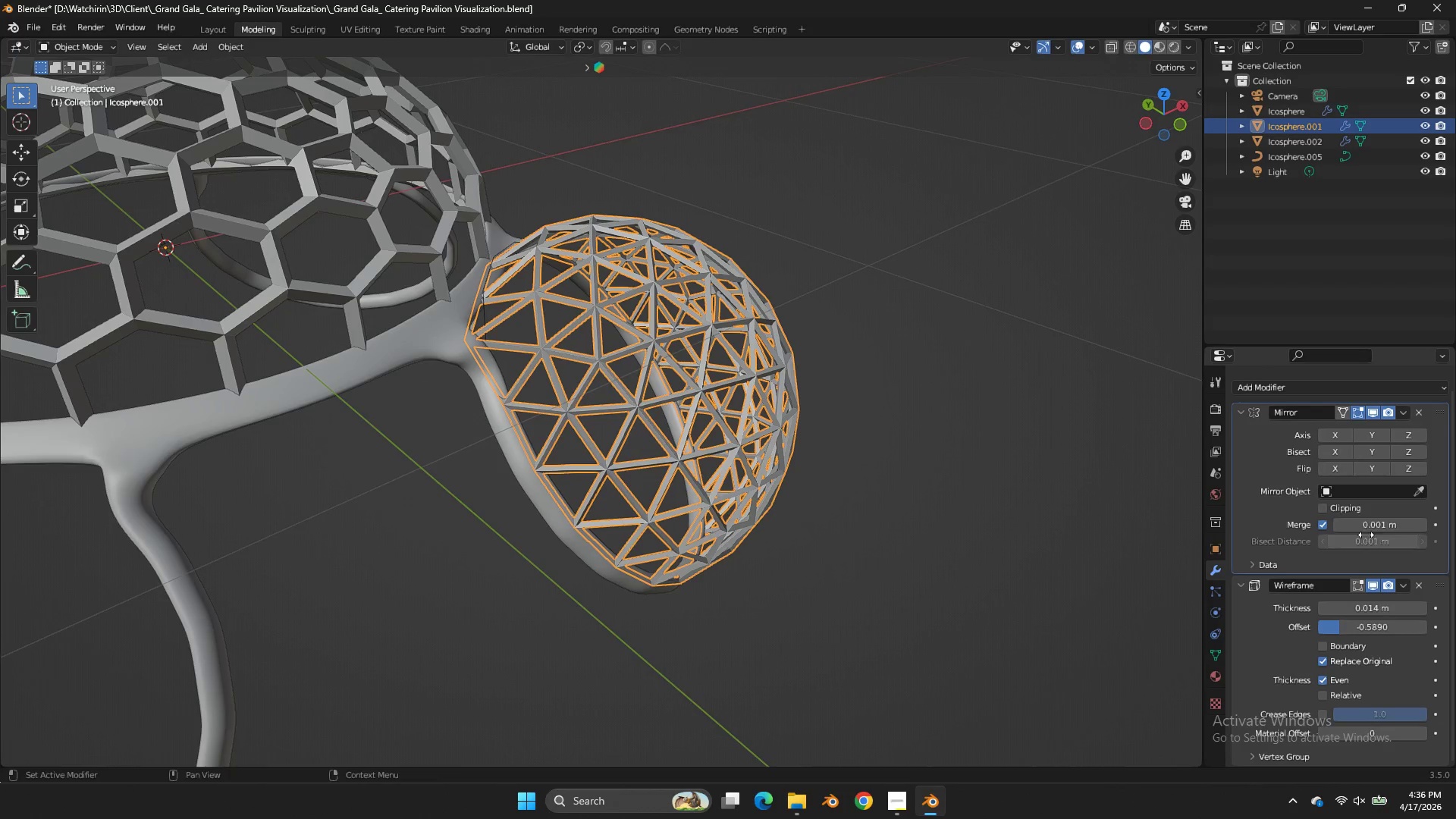 
left_click_drag(start_coordinate=[1366, 522], to_coordinate=[642, 331])
 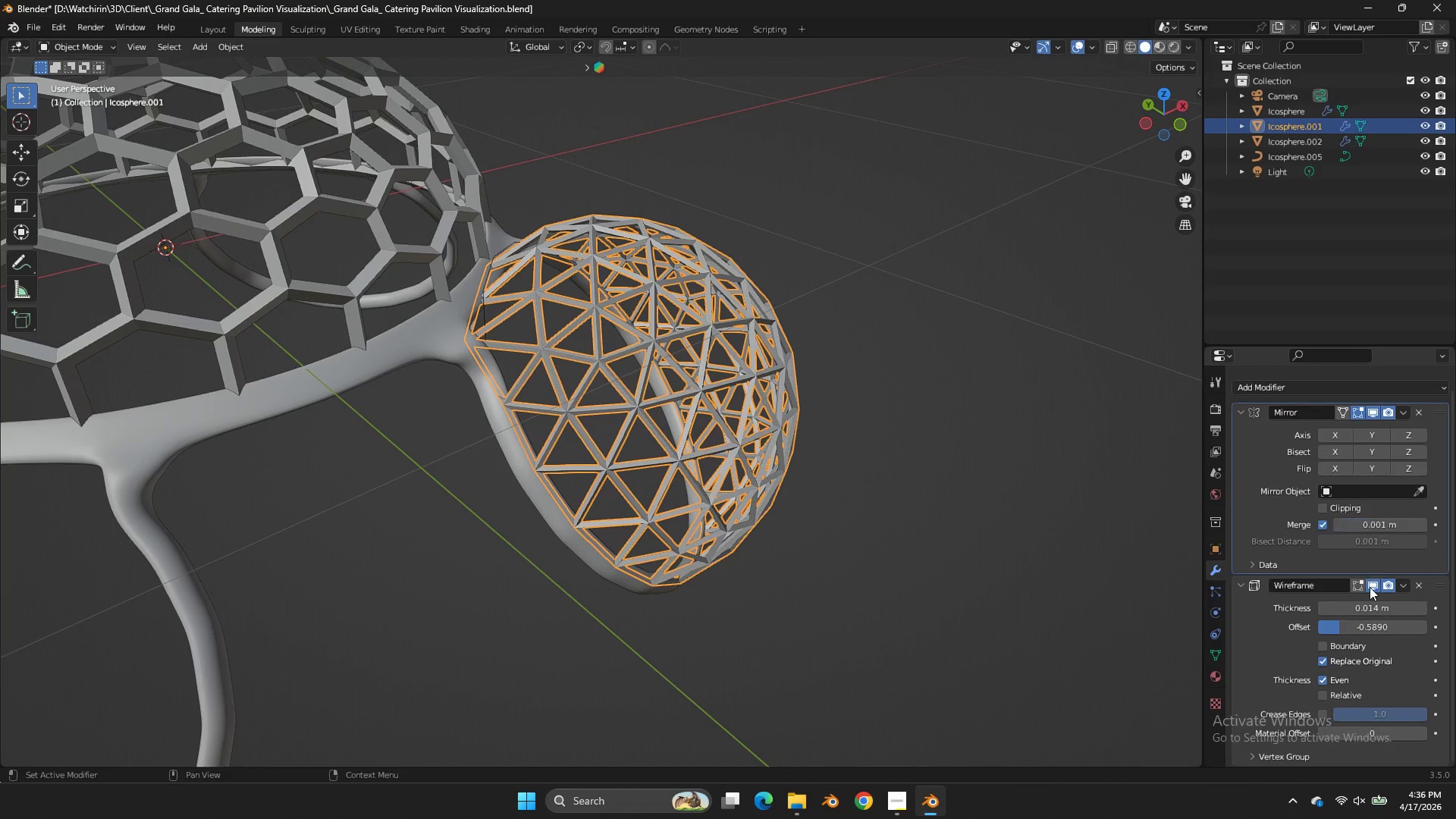 
left_click([1370, 587])
 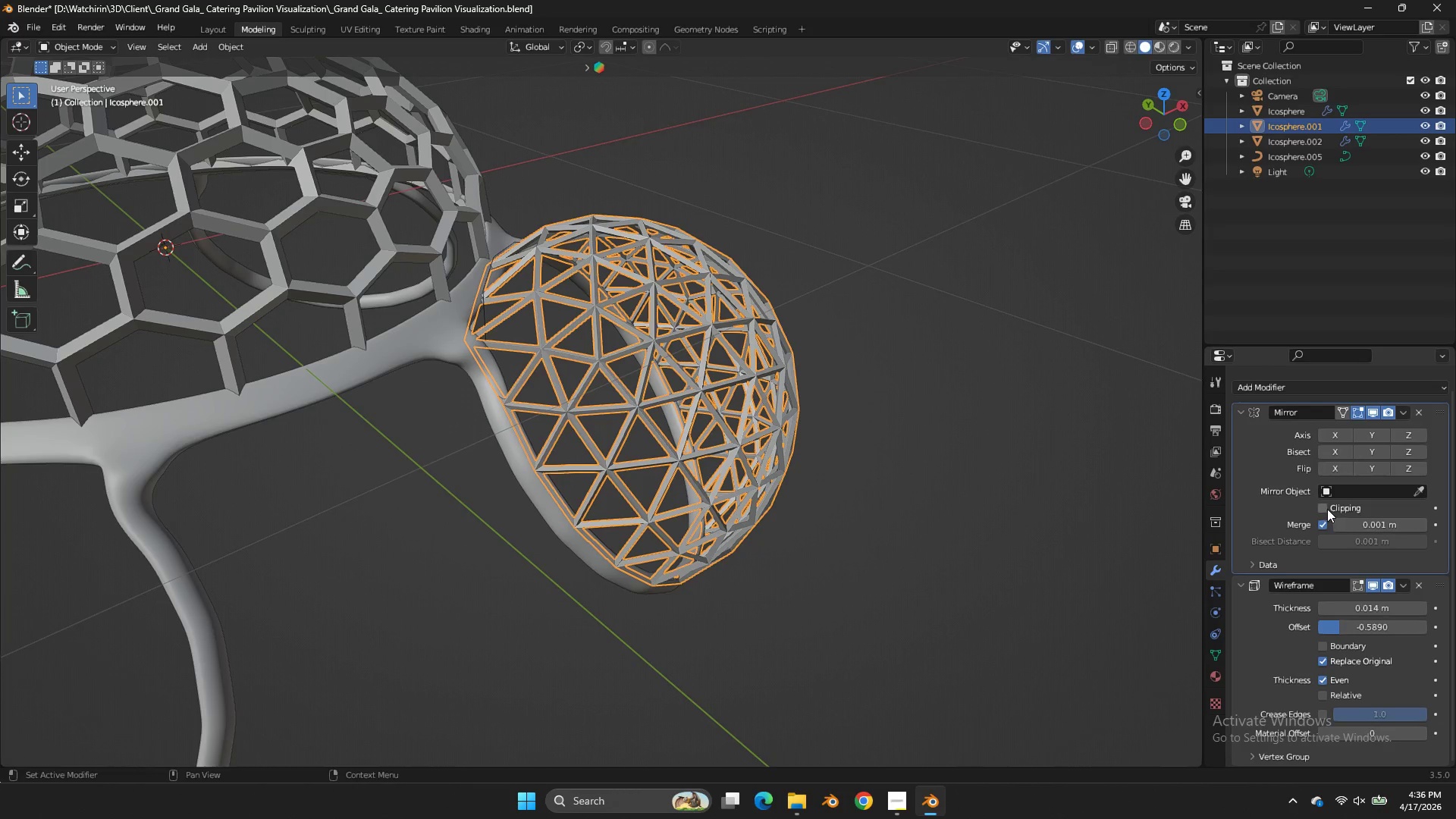 
left_click([1327, 509])
 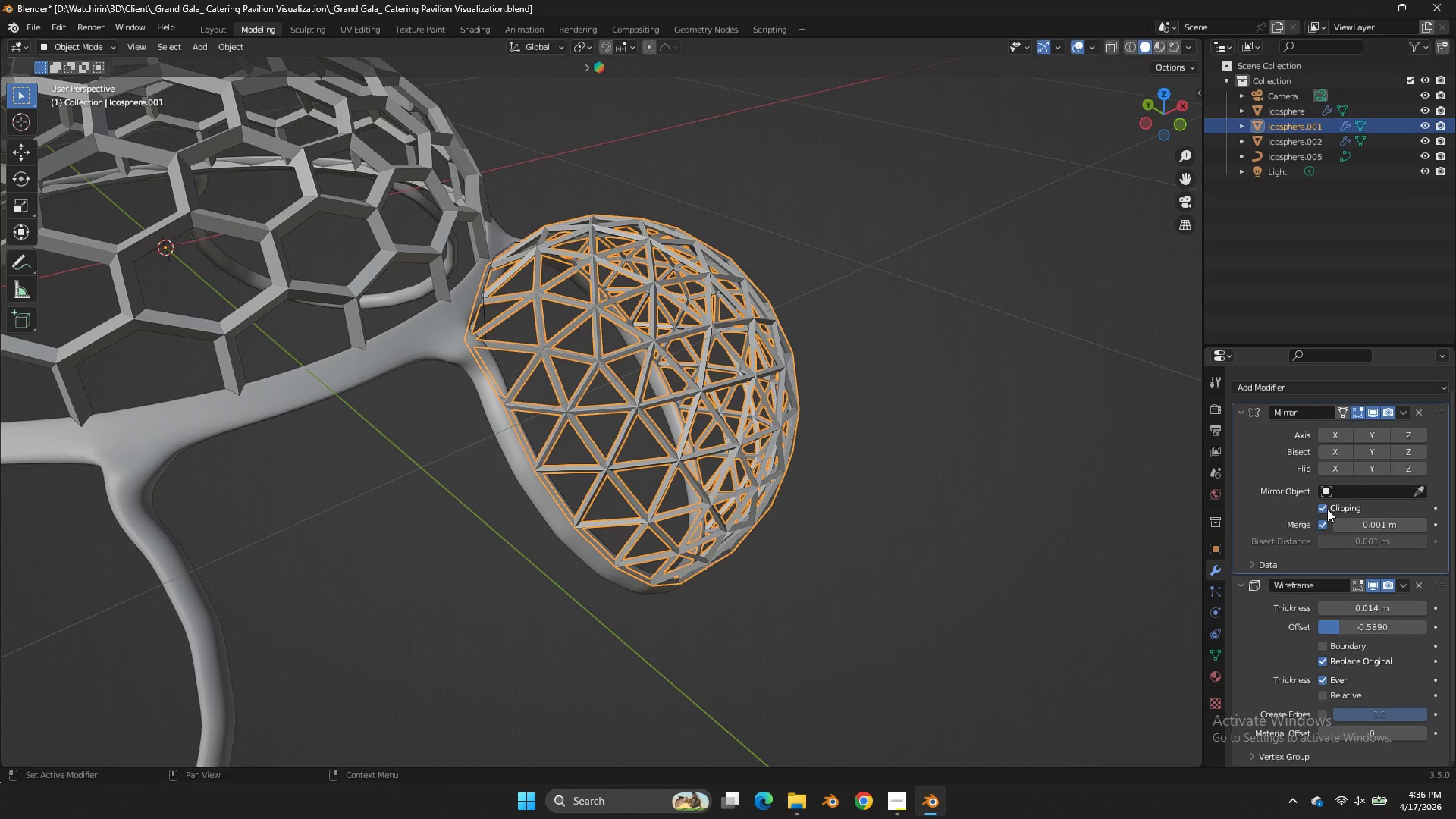 
left_click([1327, 509])
 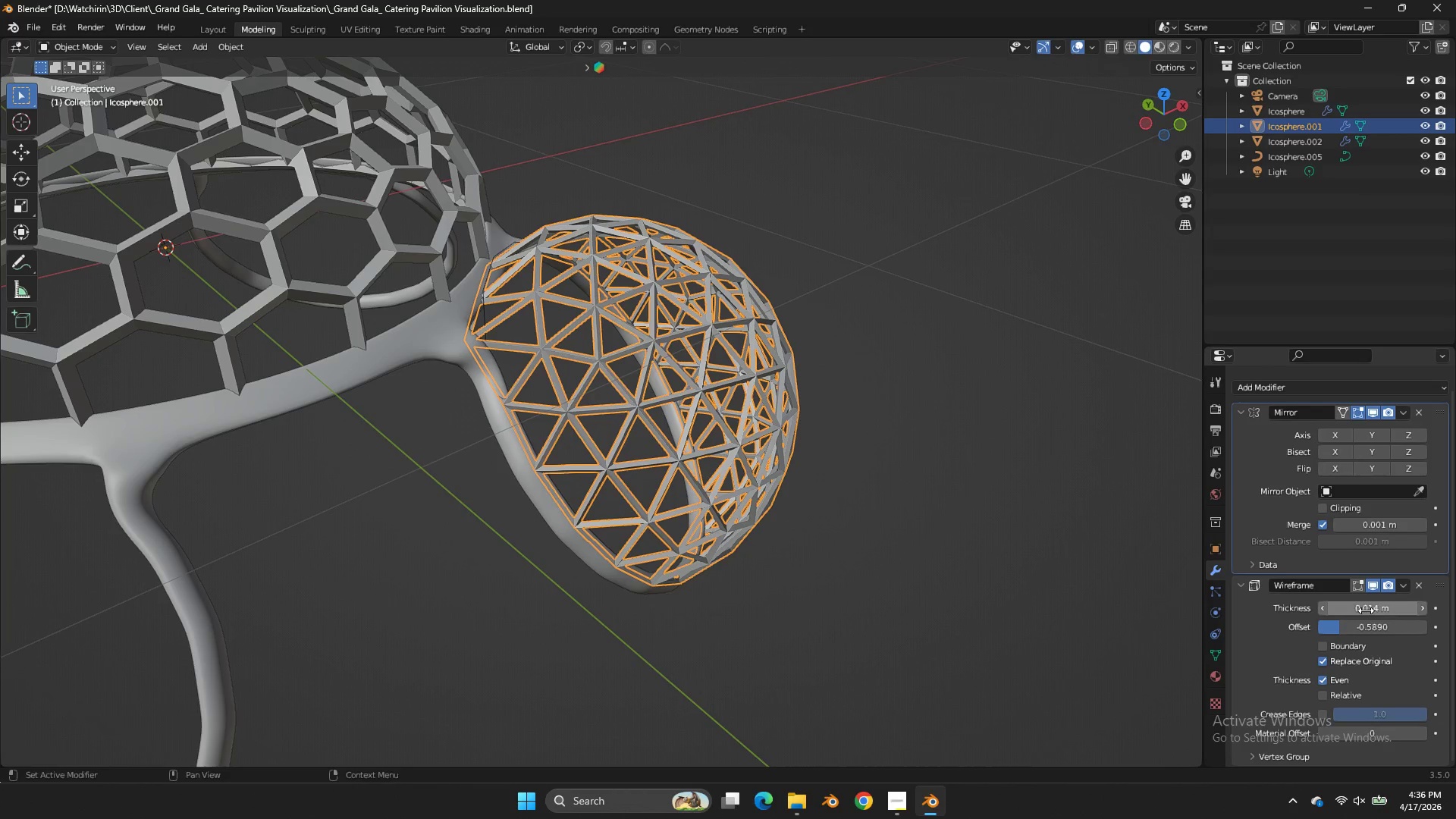 
left_click_drag(start_coordinate=[1366, 610], to_coordinate=[646, 416])
 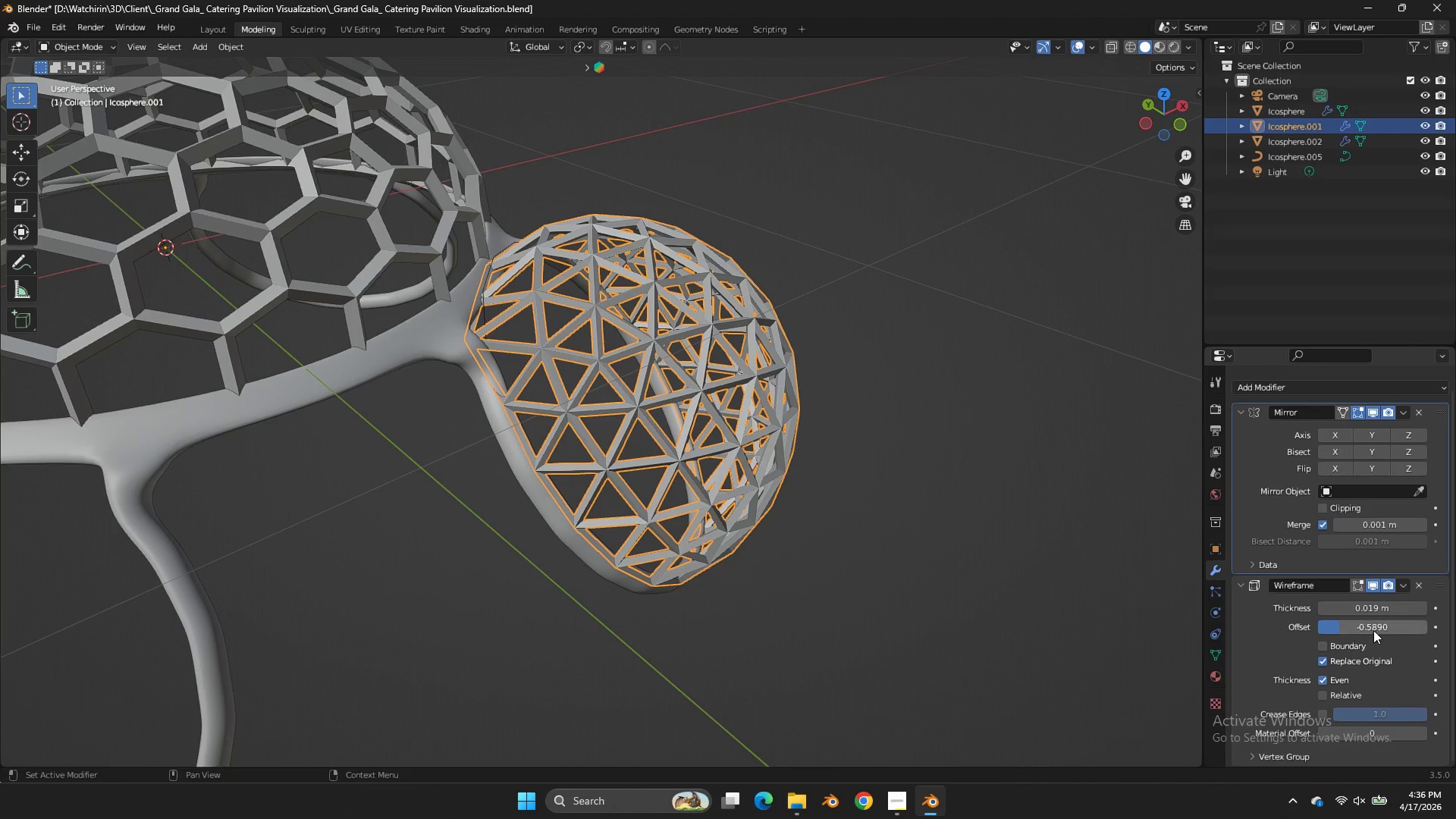 
left_click_drag(start_coordinate=[1373, 630], to_coordinate=[654, 436])
 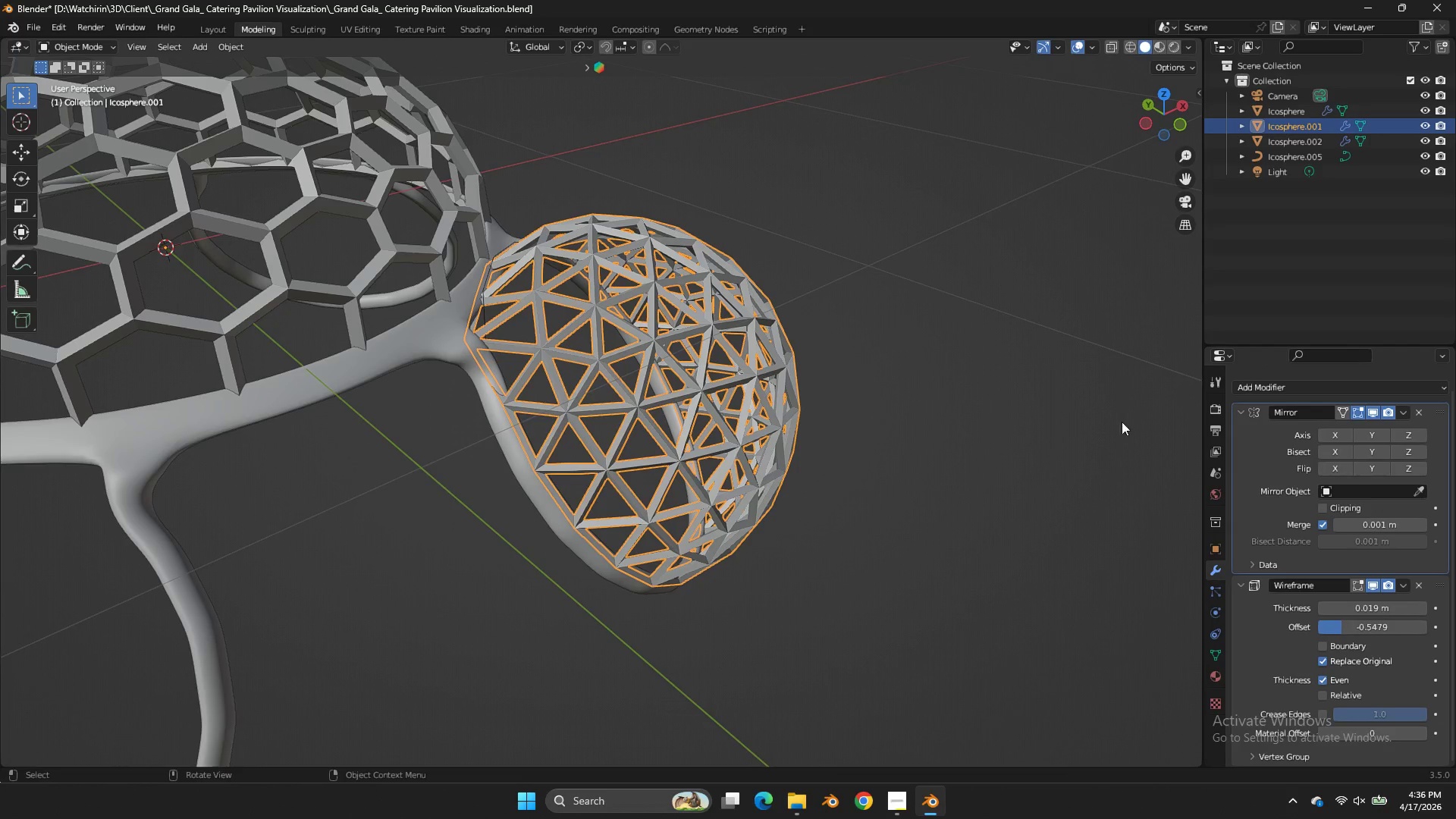 
scroll: coordinate [1125, 404], scroll_direction: down, amount: 3.0
 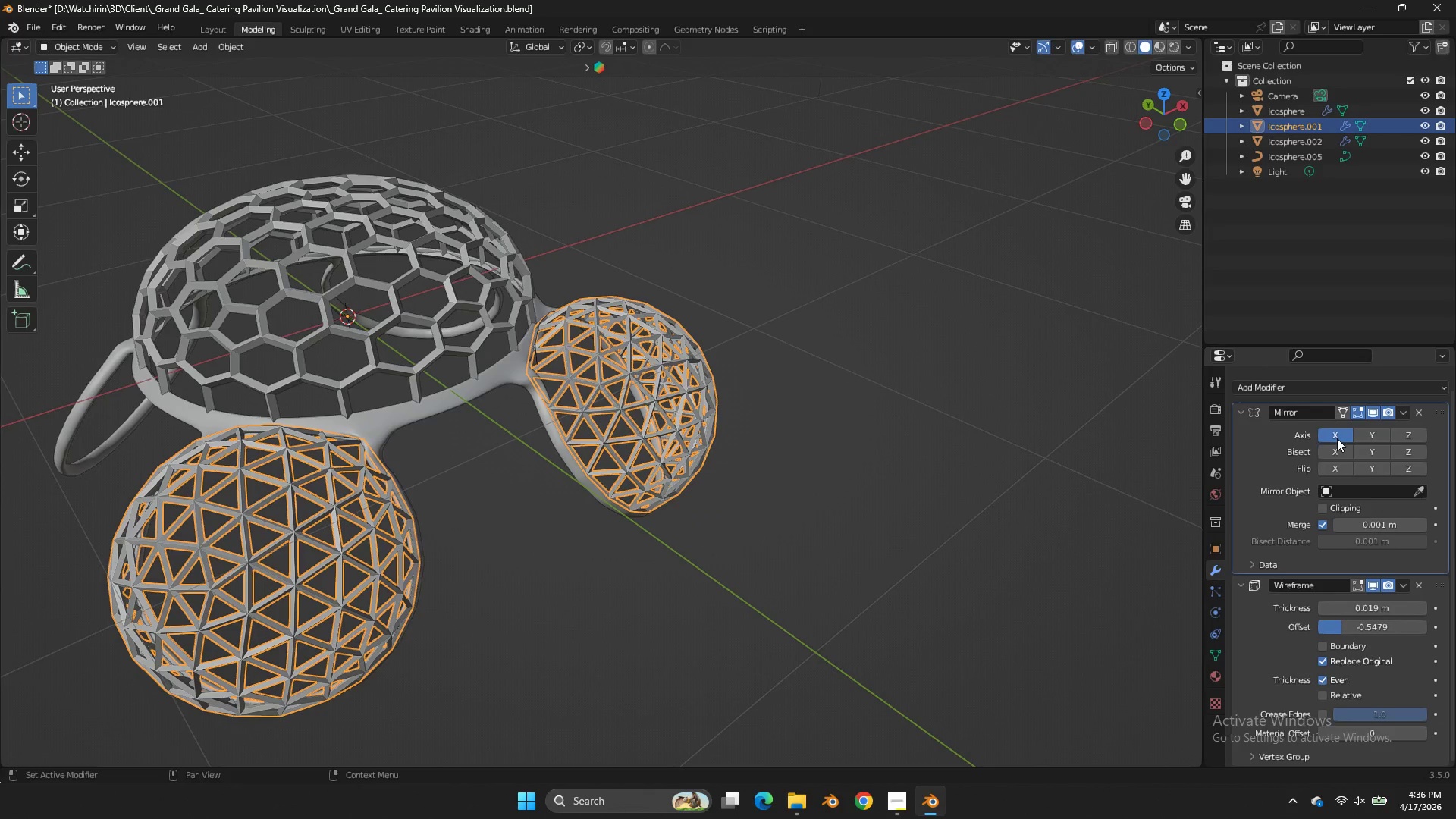 
double_click([1365, 437])
 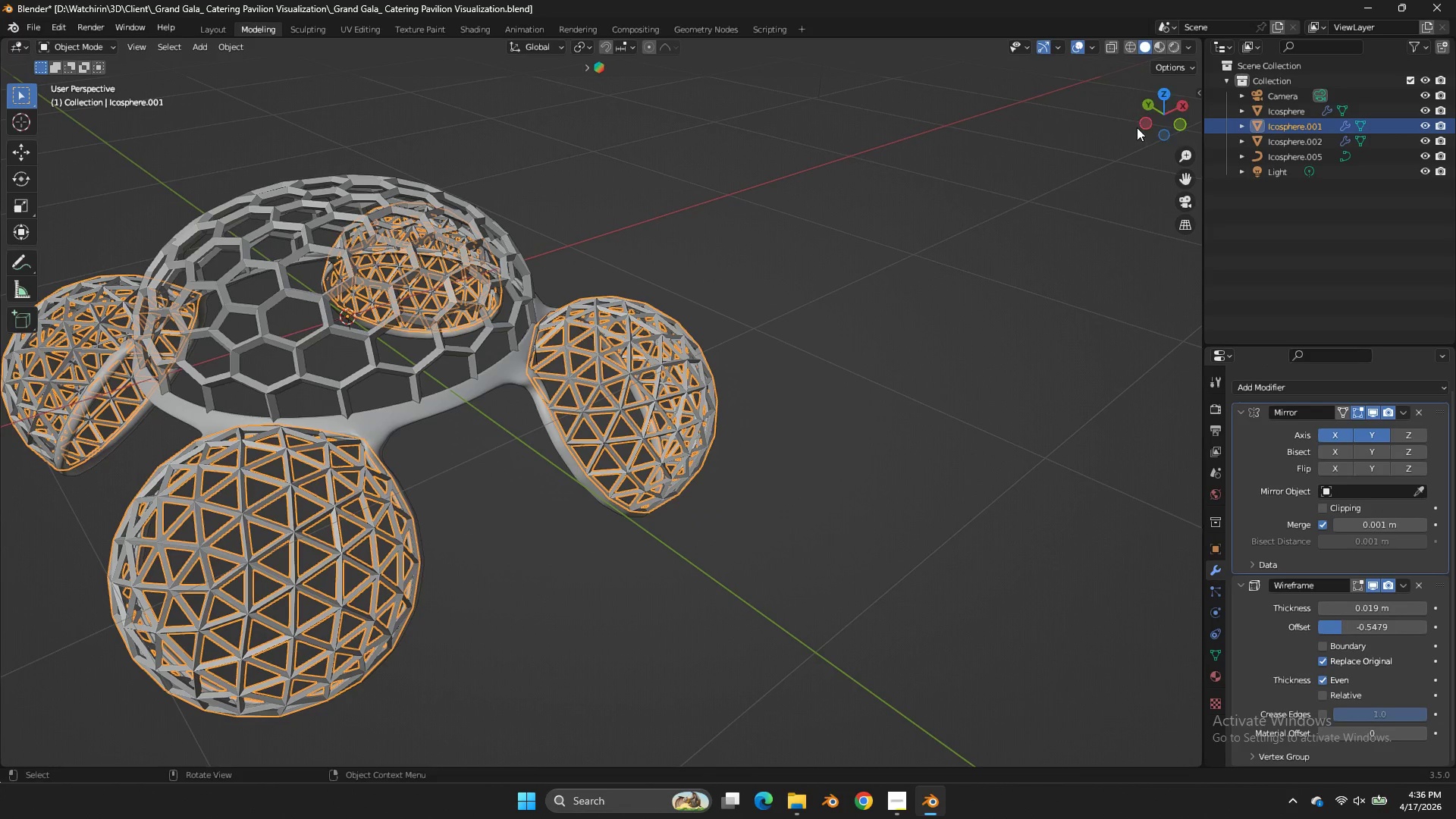 
left_click_drag(start_coordinate=[1175, 133], to_coordinate=[1191, 96])
 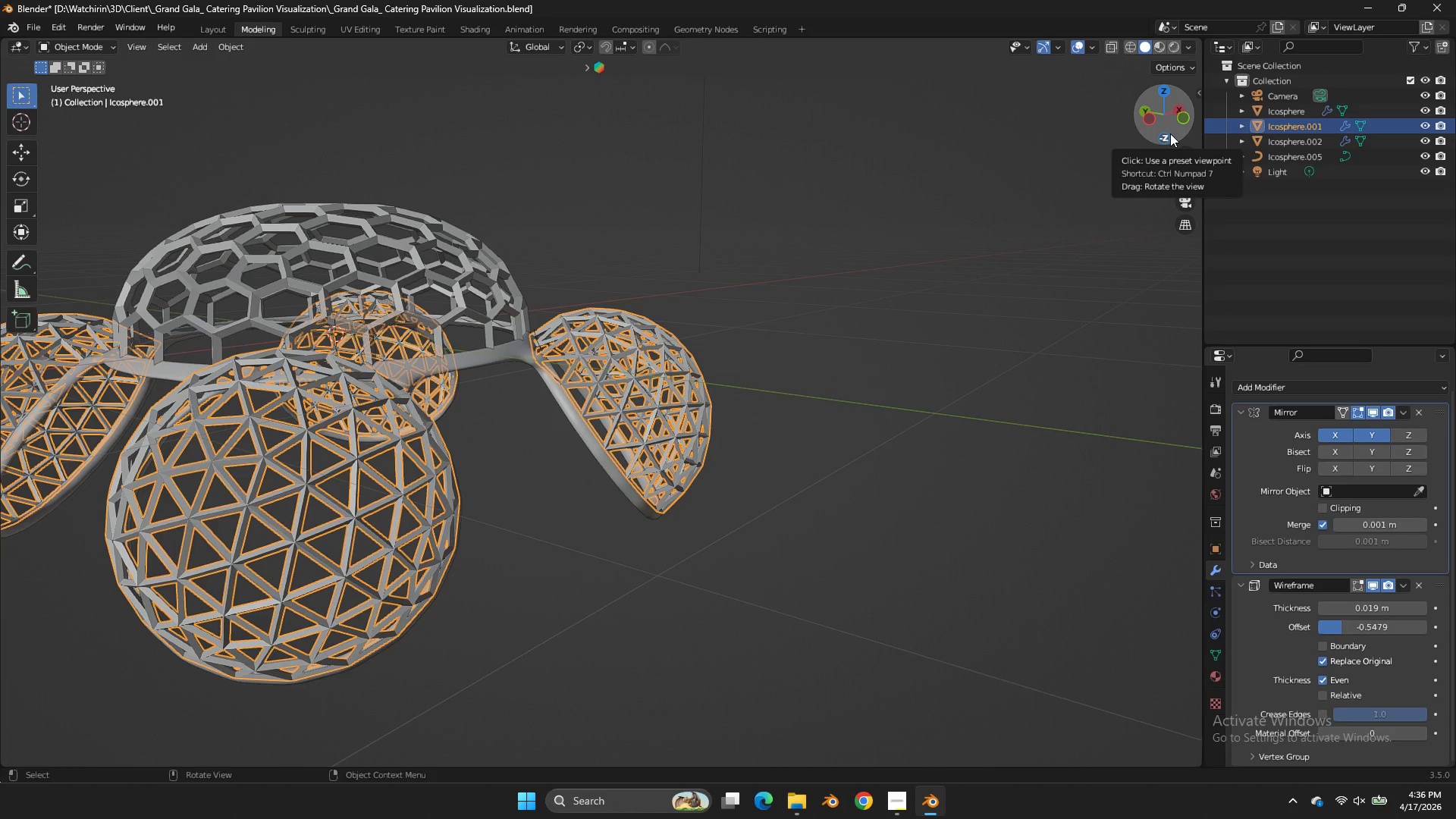 
left_click_drag(start_coordinate=[1171, 133], to_coordinate=[635, 115])
 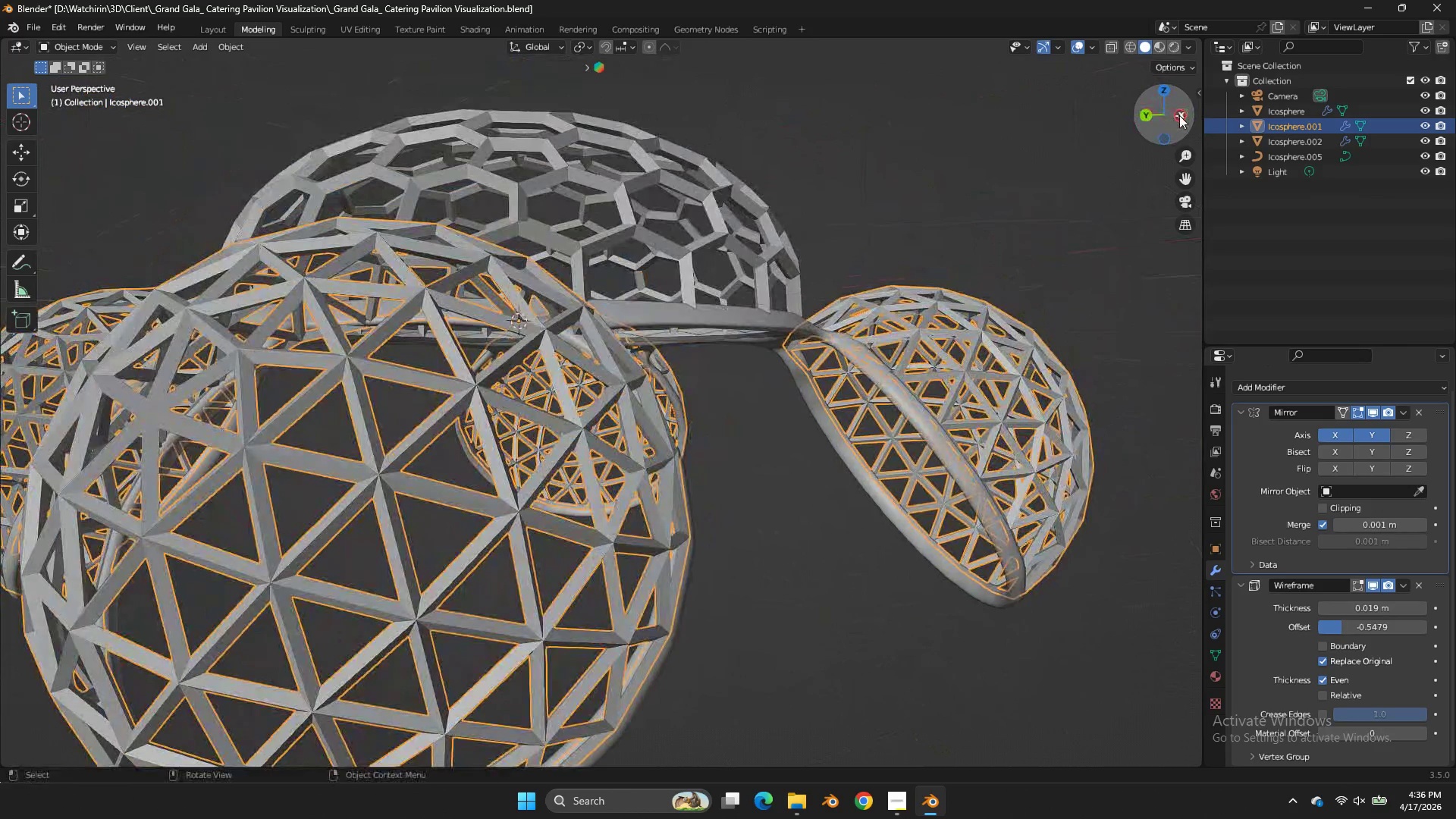 
left_click([1179, 115])
 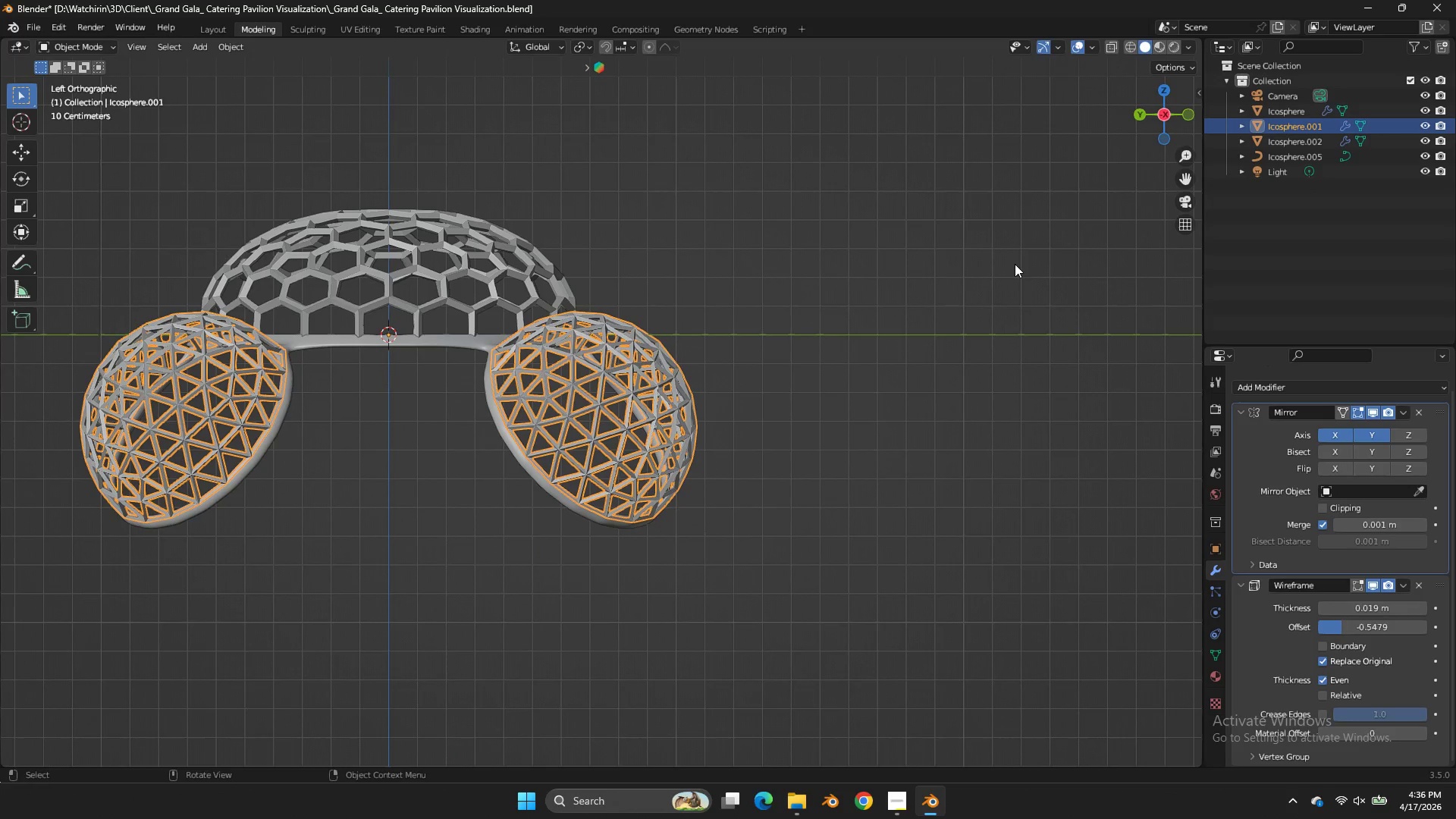 
left_click_drag(start_coordinate=[1159, 136], to_coordinate=[1106, 225])
 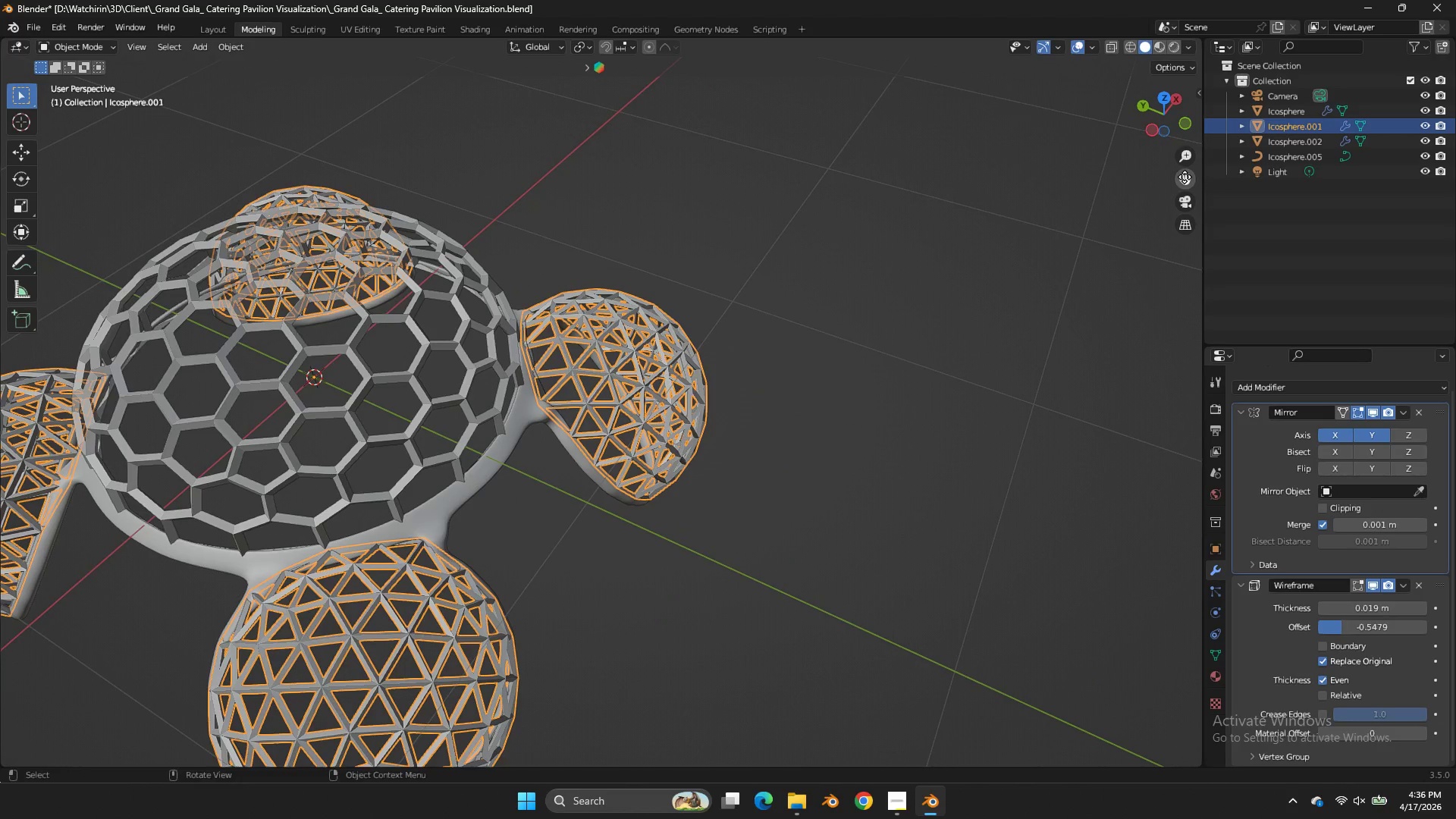 
left_click_drag(start_coordinate=[1185, 177], to_coordinate=[288, 88])
 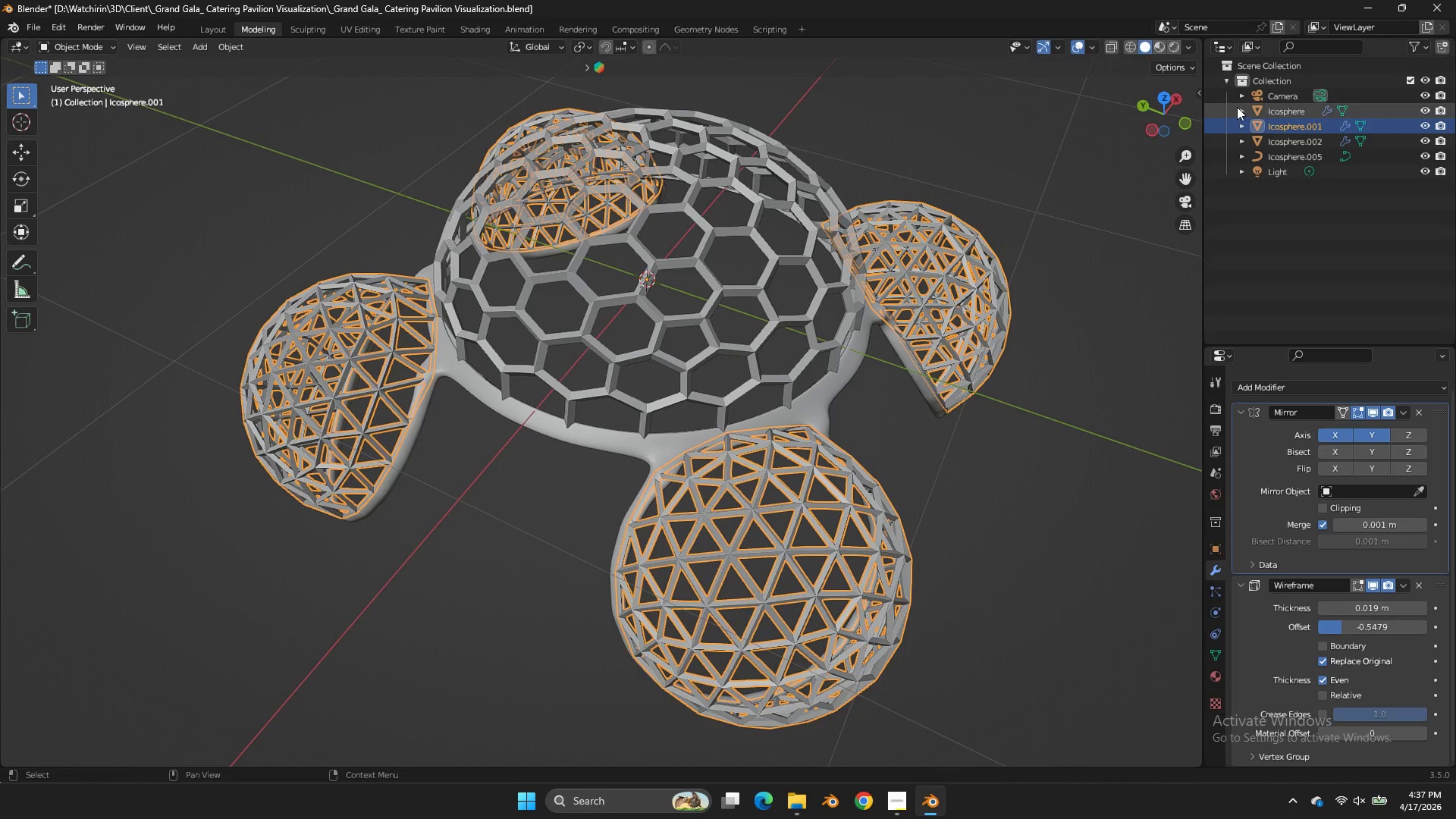 
left_click_drag(start_coordinate=[1172, 107], to_coordinate=[103, 733])
 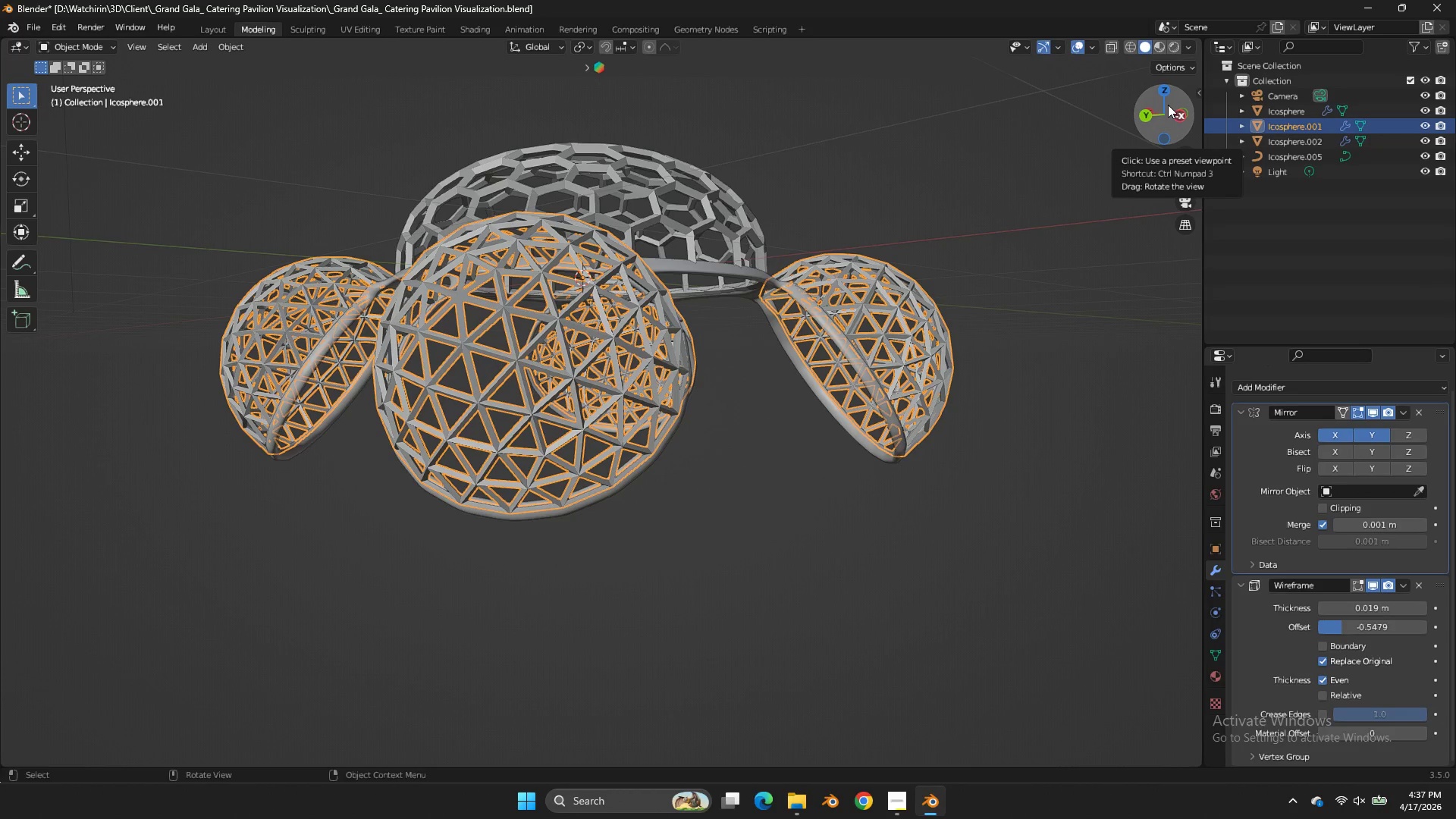 
left_click_drag(start_coordinate=[1168, 105], to_coordinate=[1148, 108])
 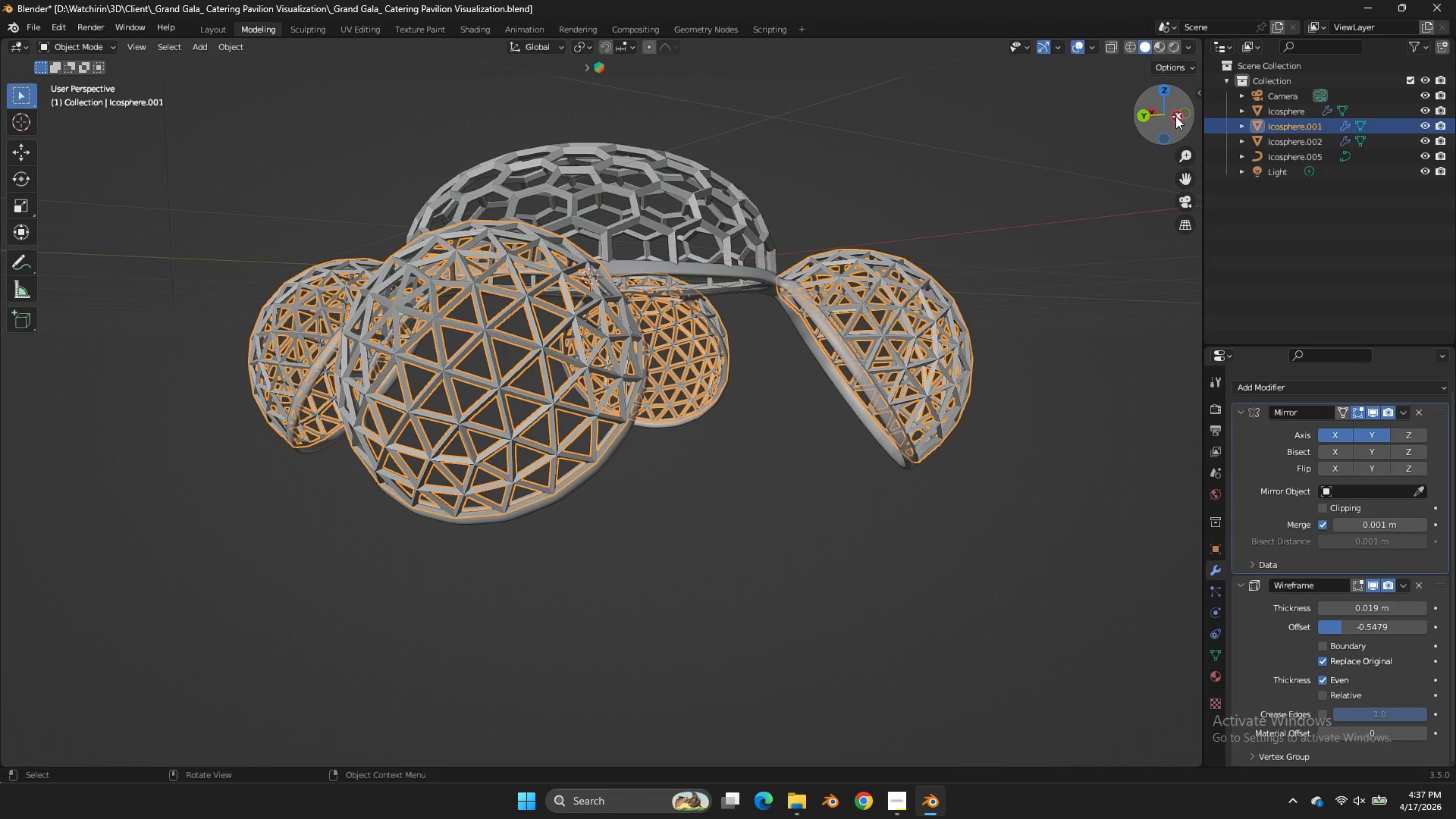 
left_click([1175, 116])
 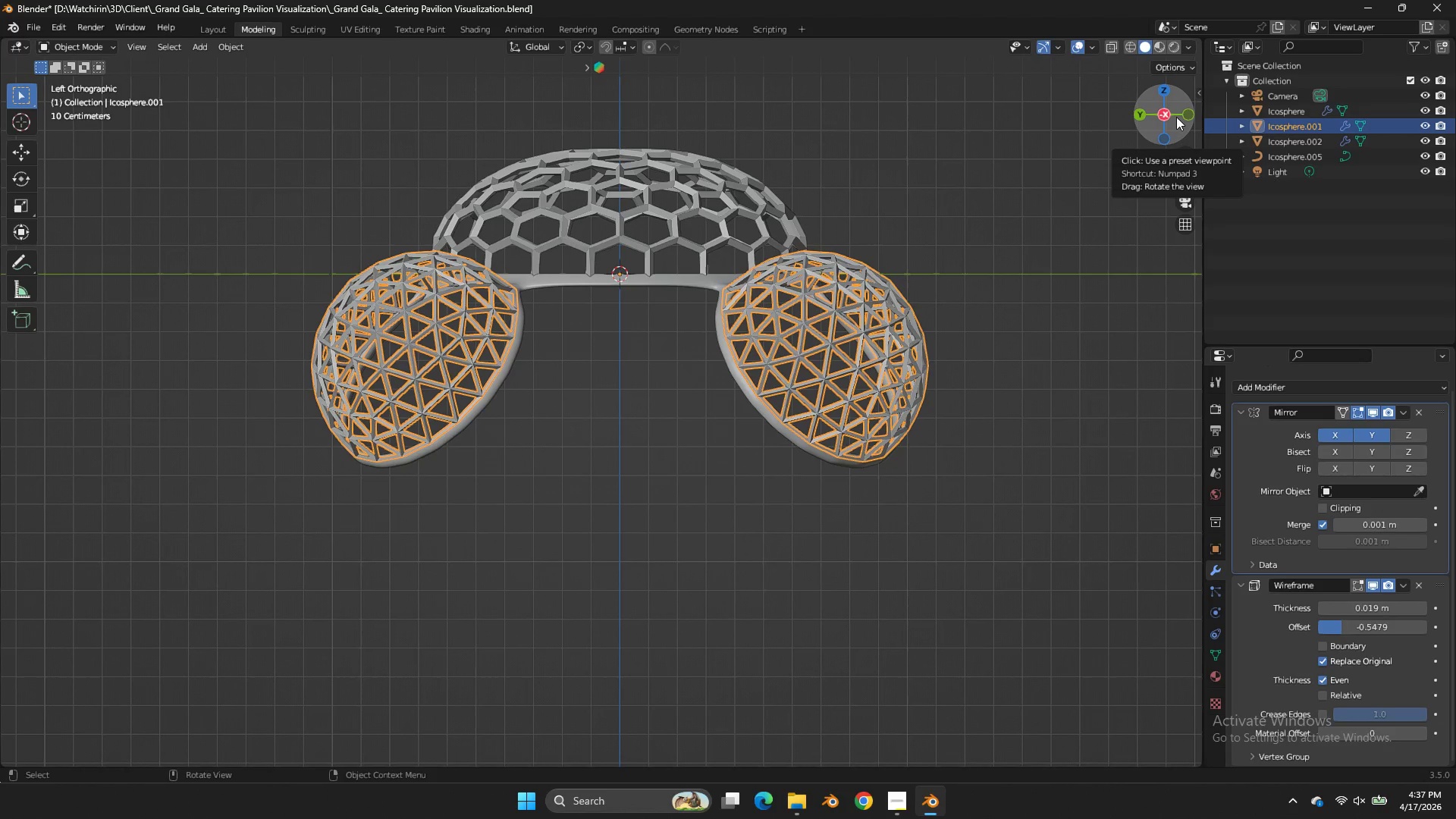 
left_click_drag(start_coordinate=[1176, 117], to_coordinate=[1059, 203])
 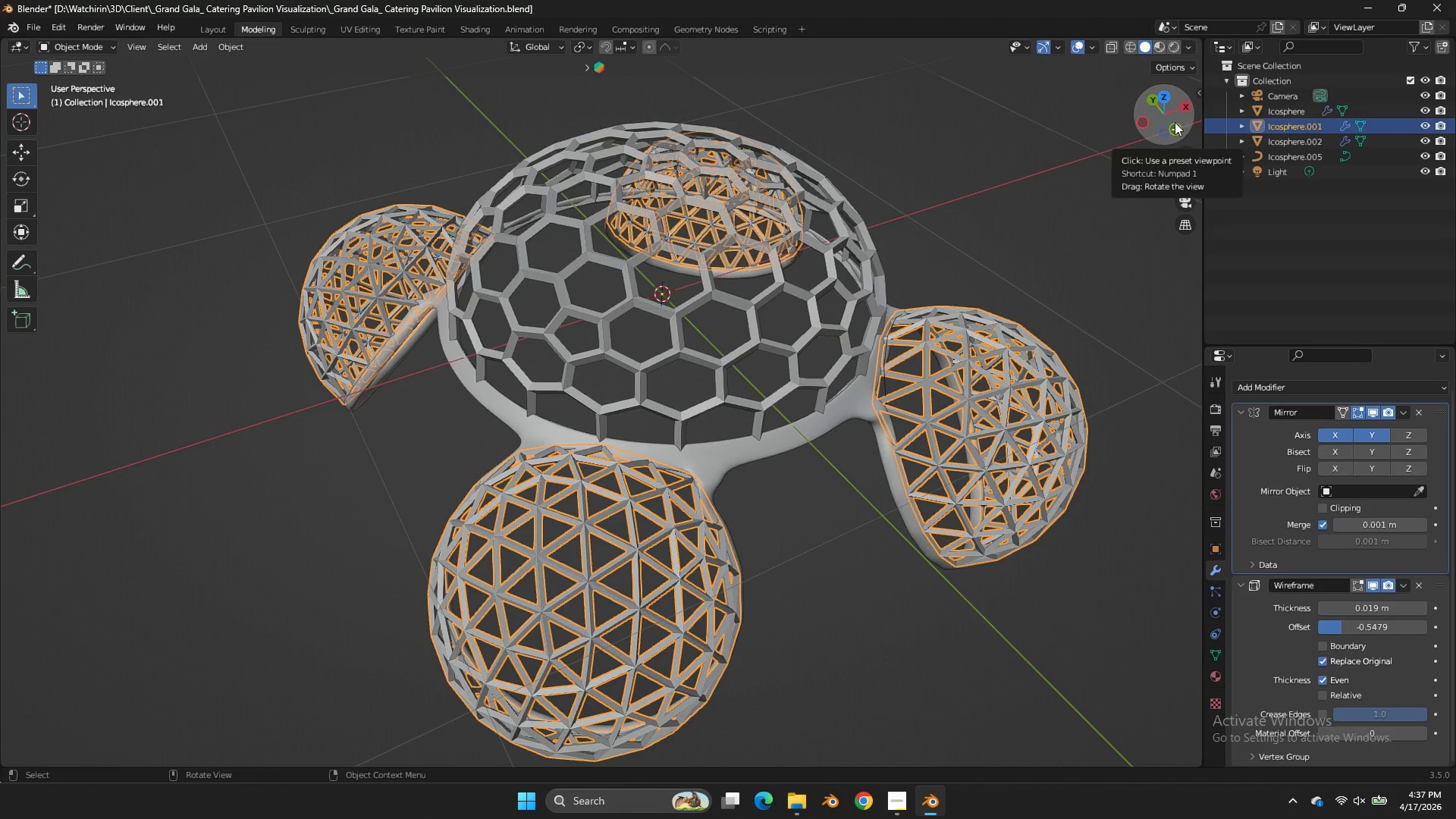 
left_click([709, 472])
 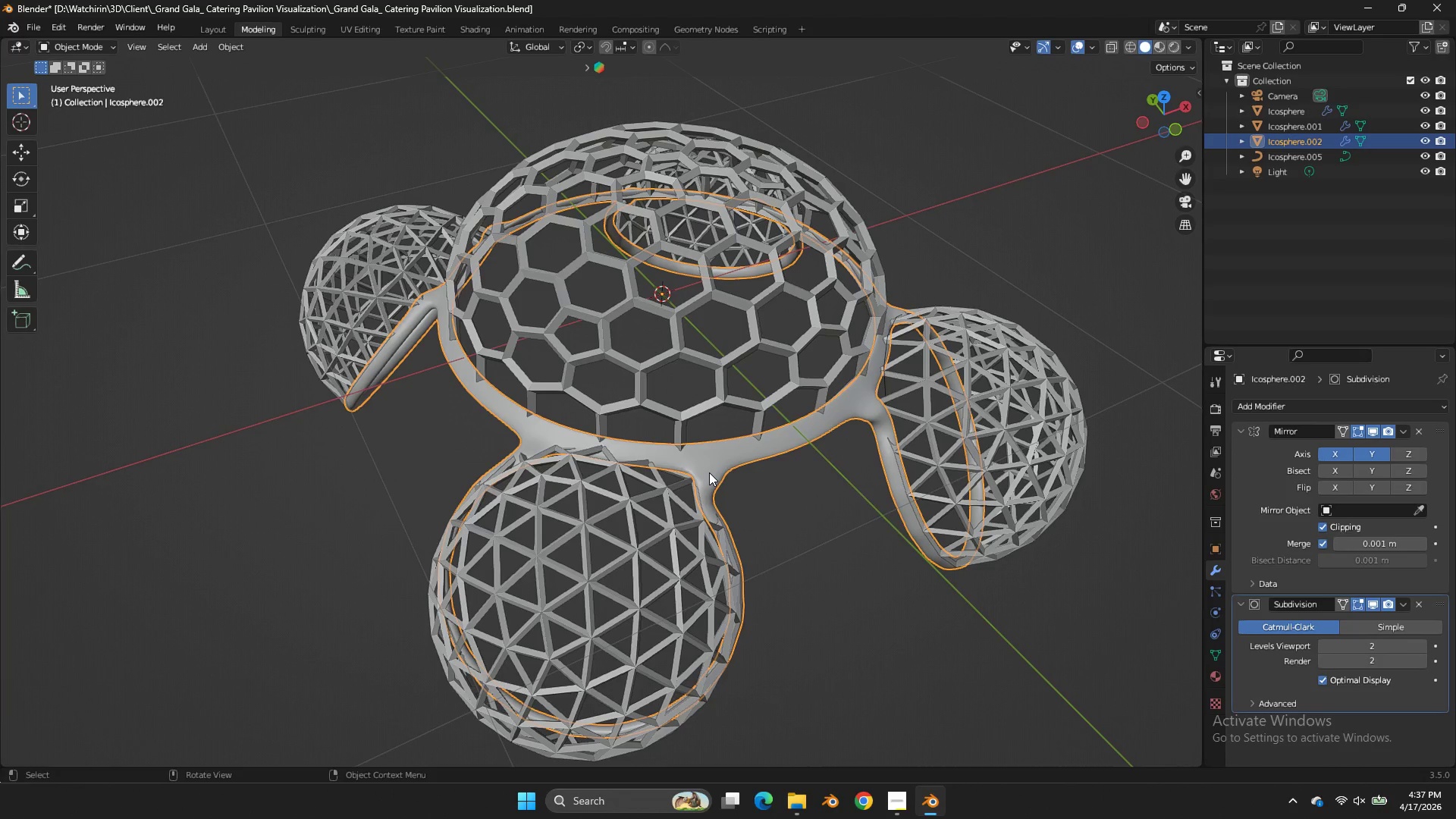 
wait(7.7)
 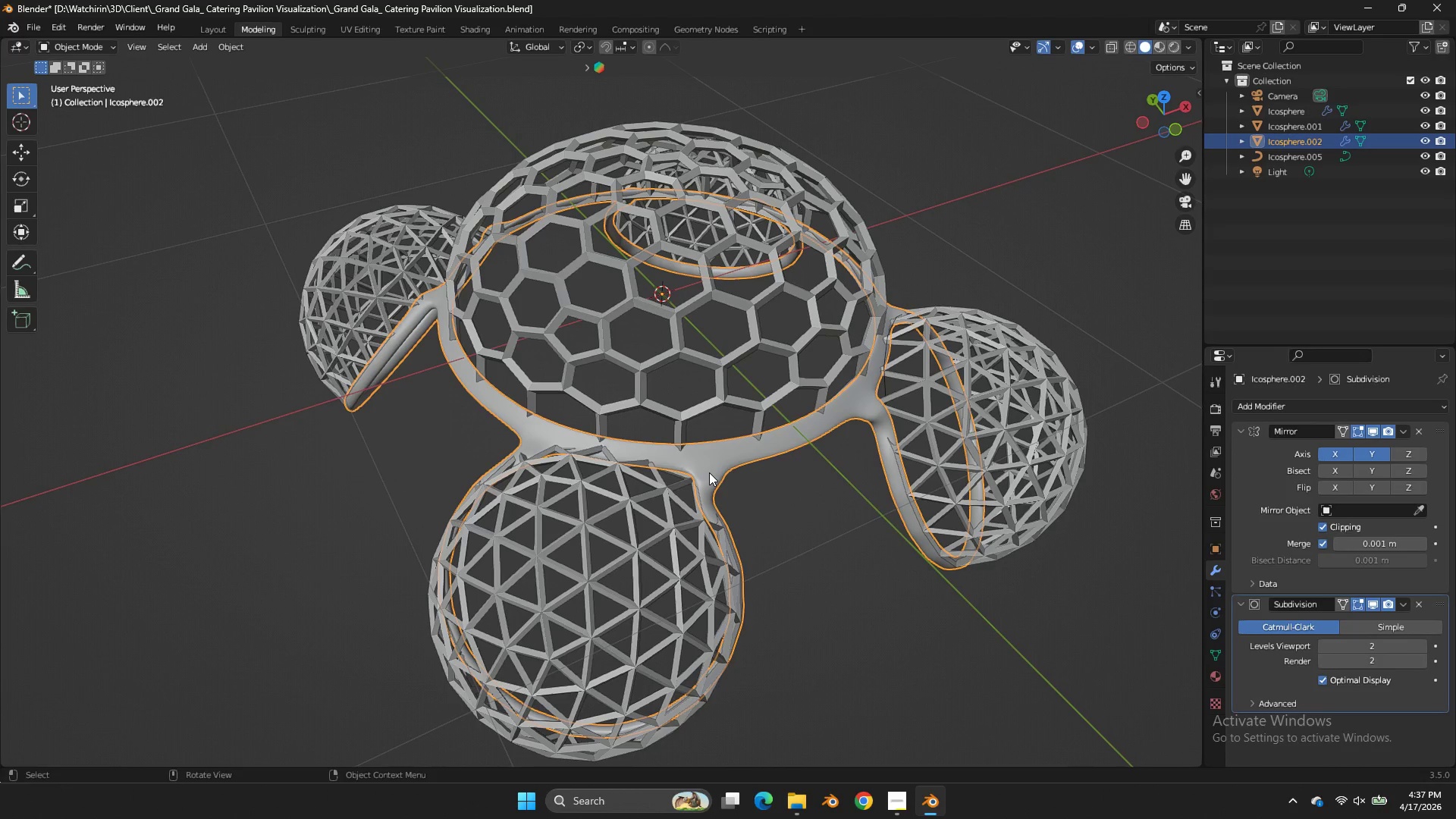 
left_click([820, 505])
 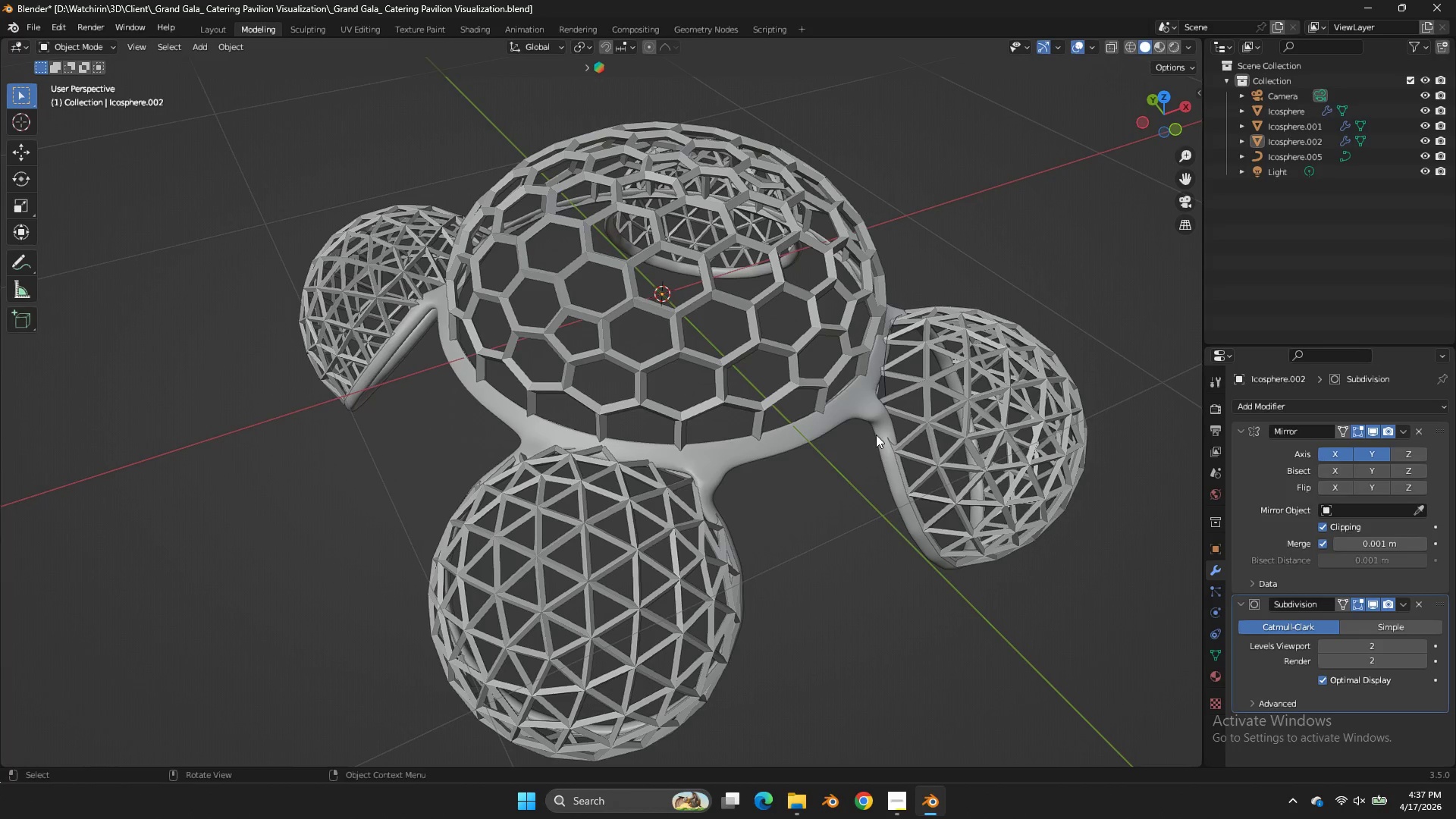 
left_click([823, 441])
 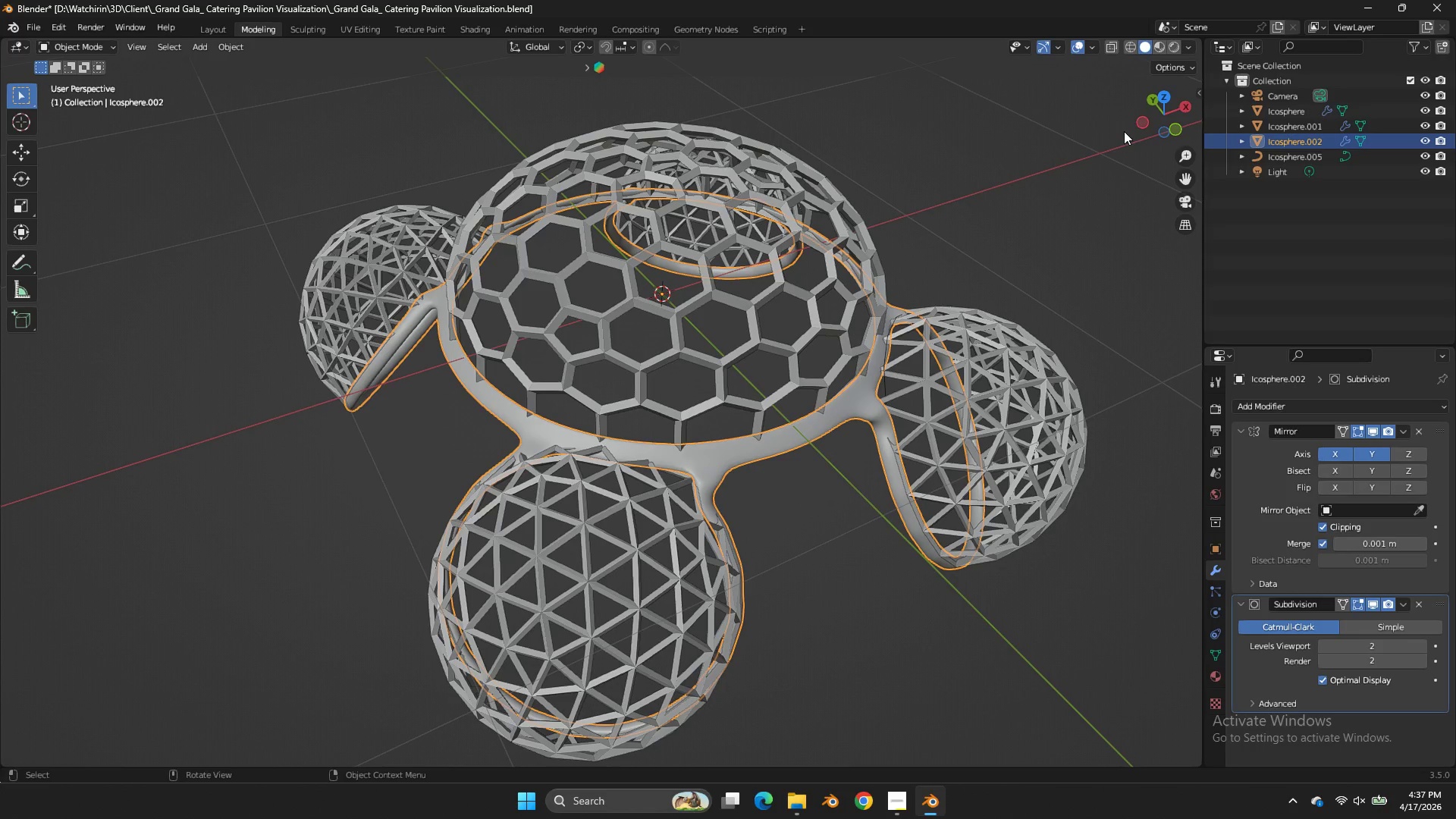 
left_click_drag(start_coordinate=[1136, 119], to_coordinate=[65, 71])
 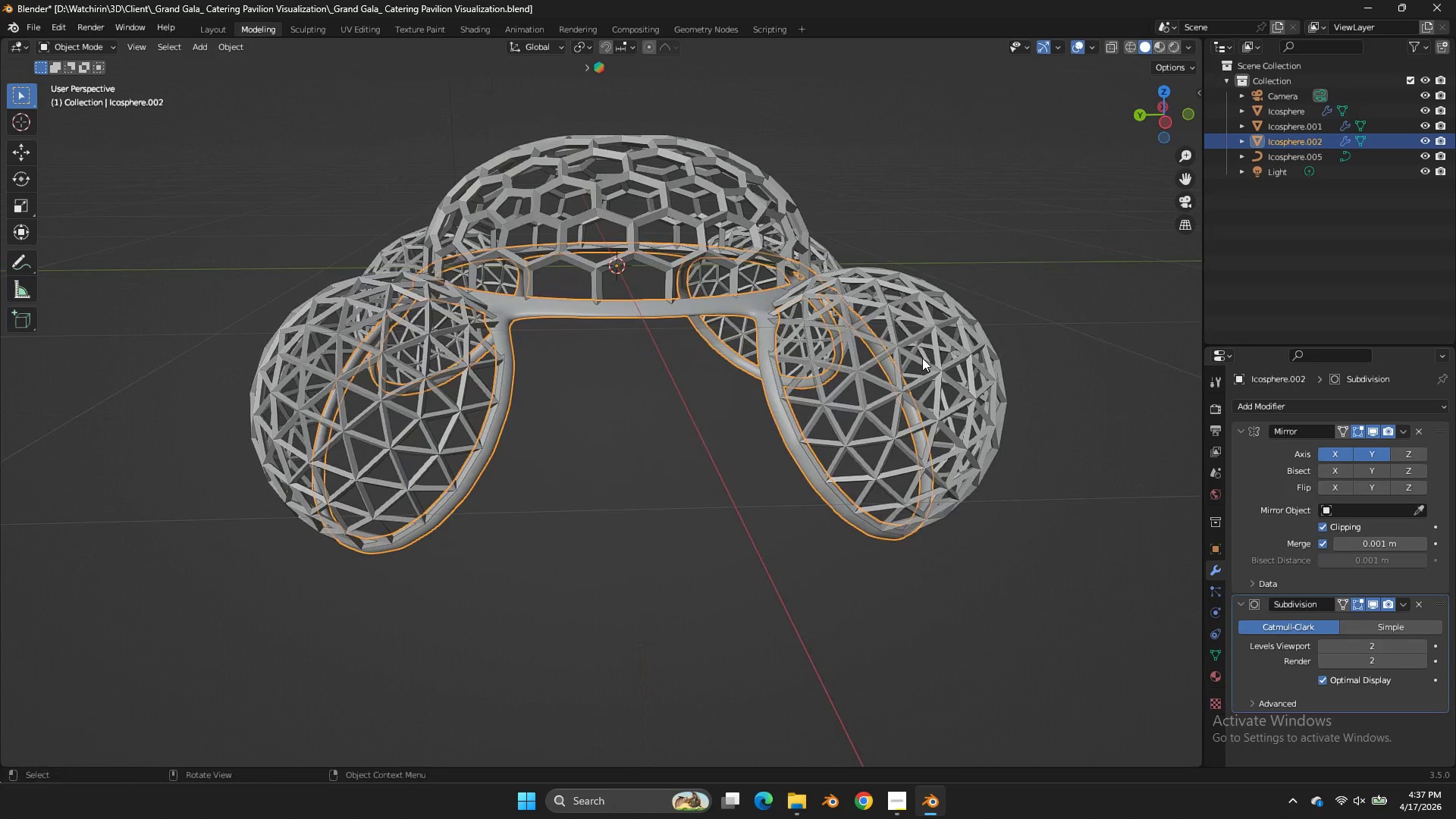 
left_click([922, 358])
 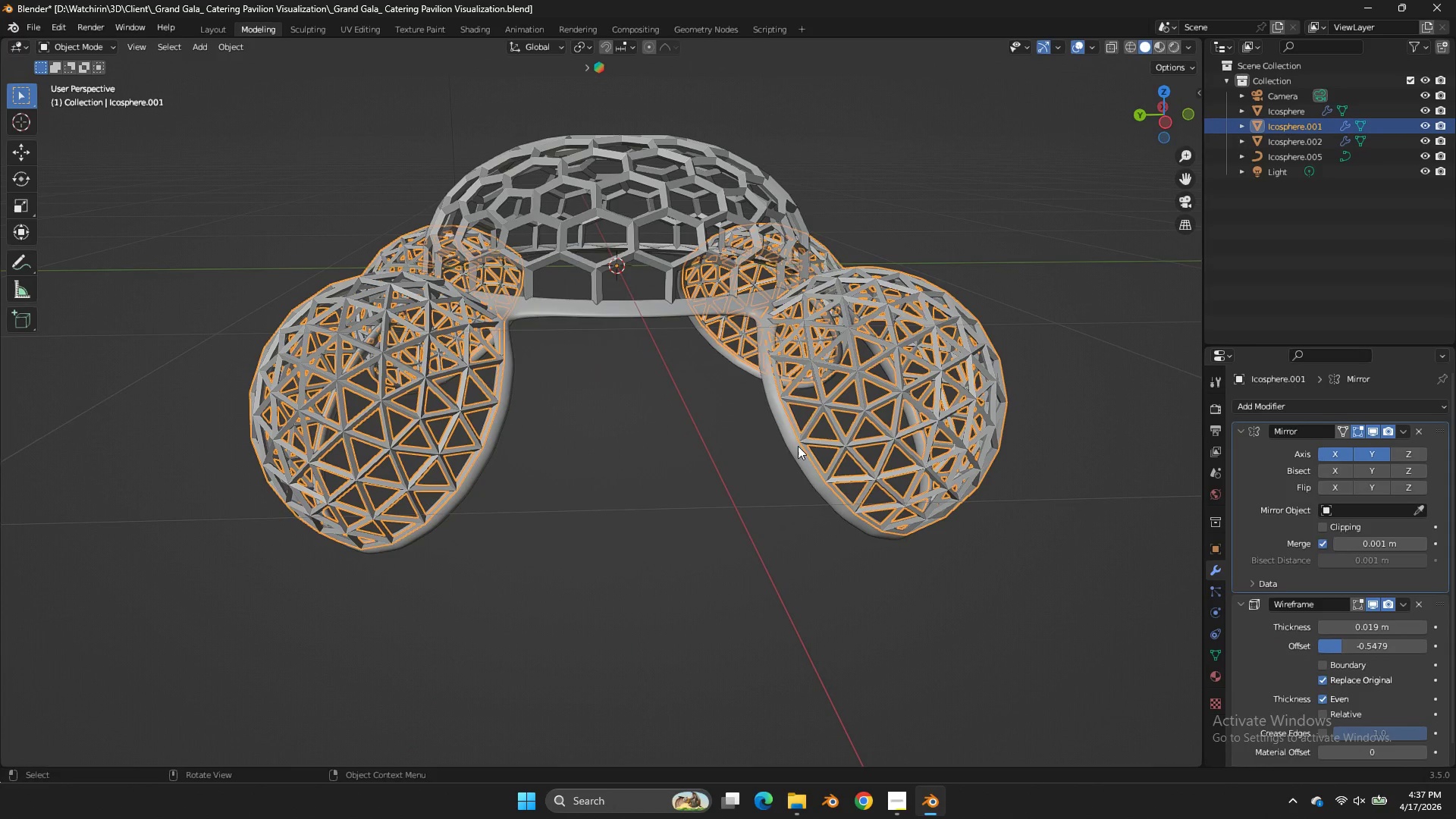 
hold_key(key=ShiftLeft, duration=0.53)
left_click([780, 450])
 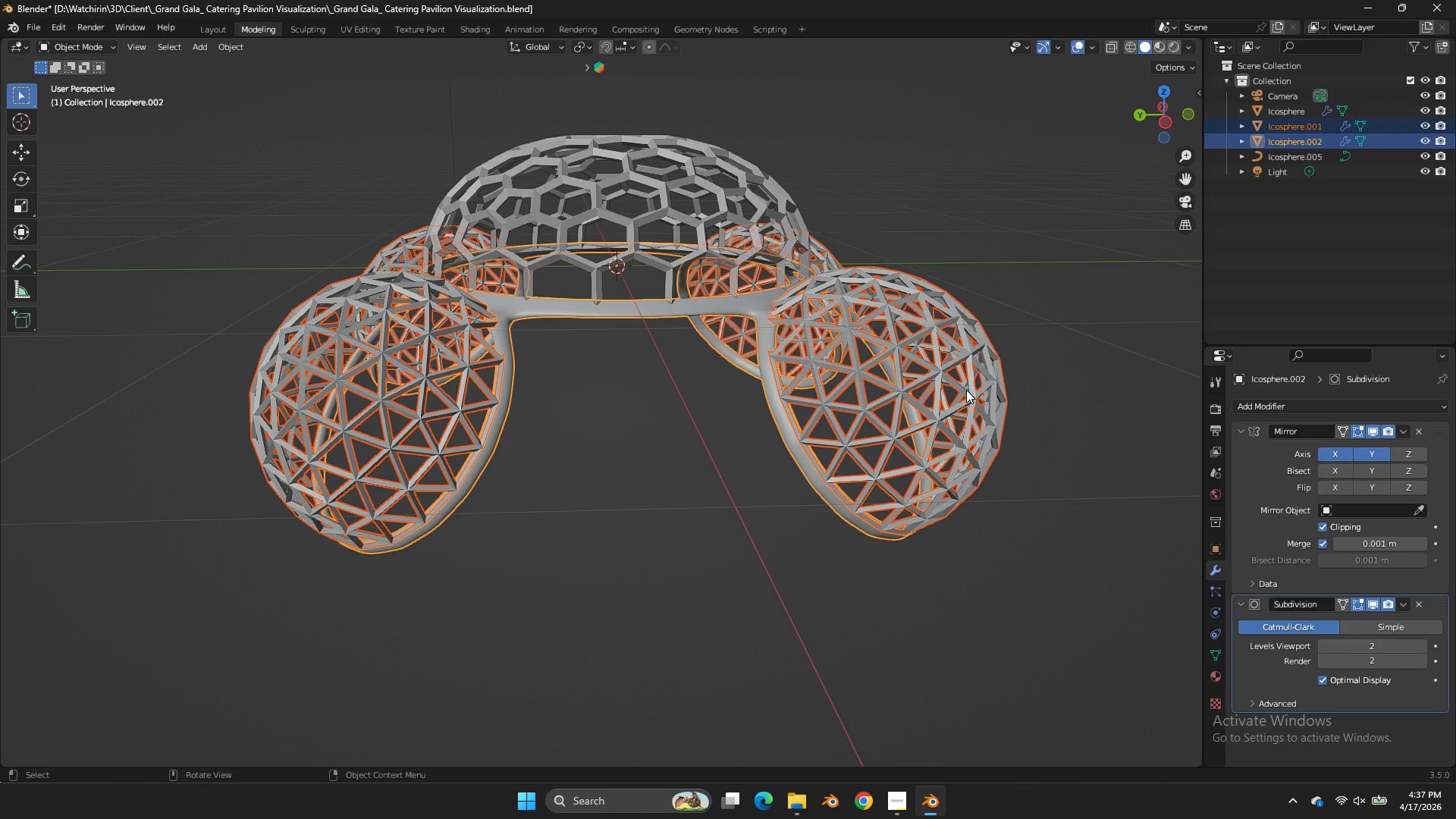 
key(Tab)
 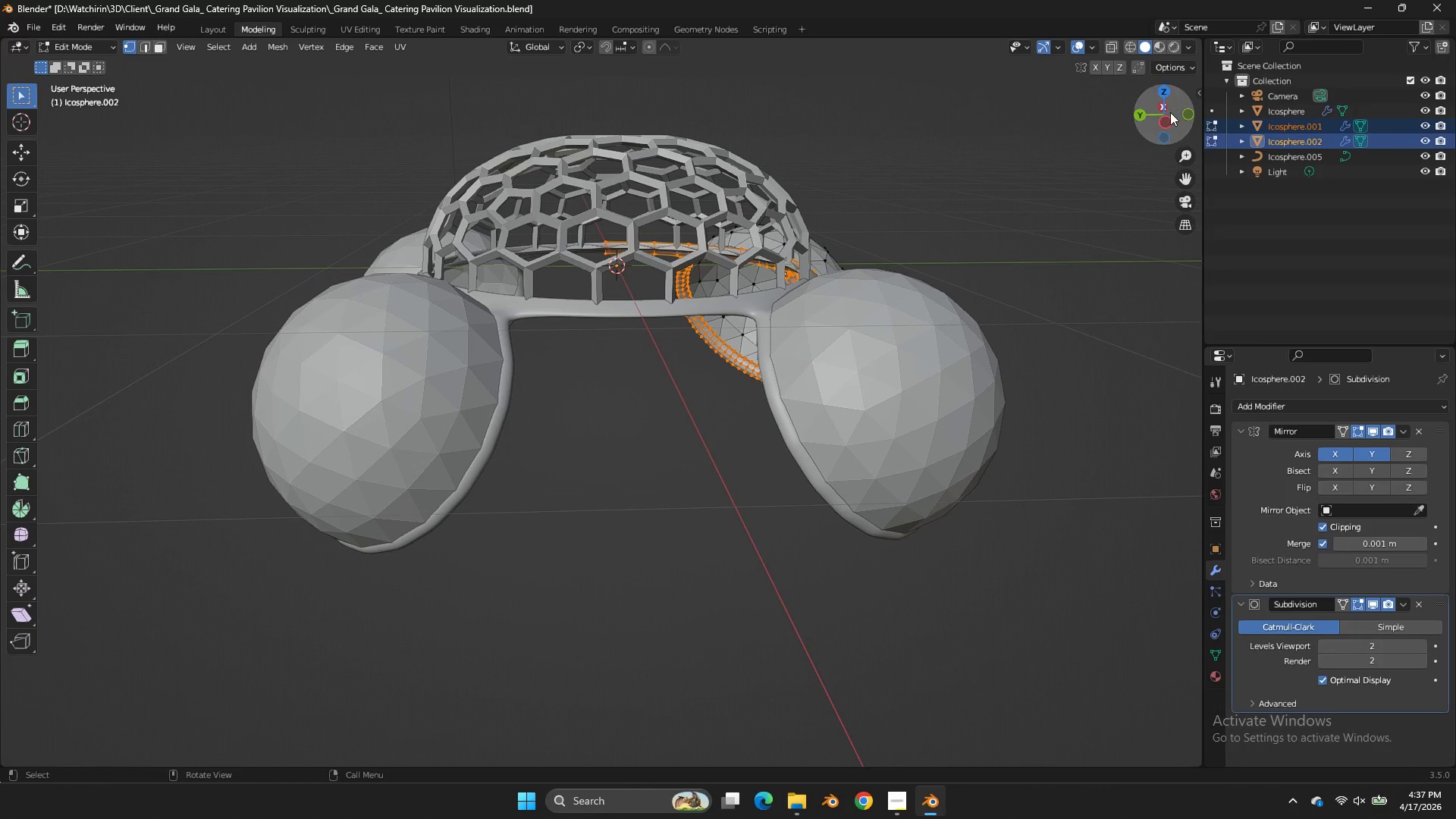 
left_click([1167, 124])
 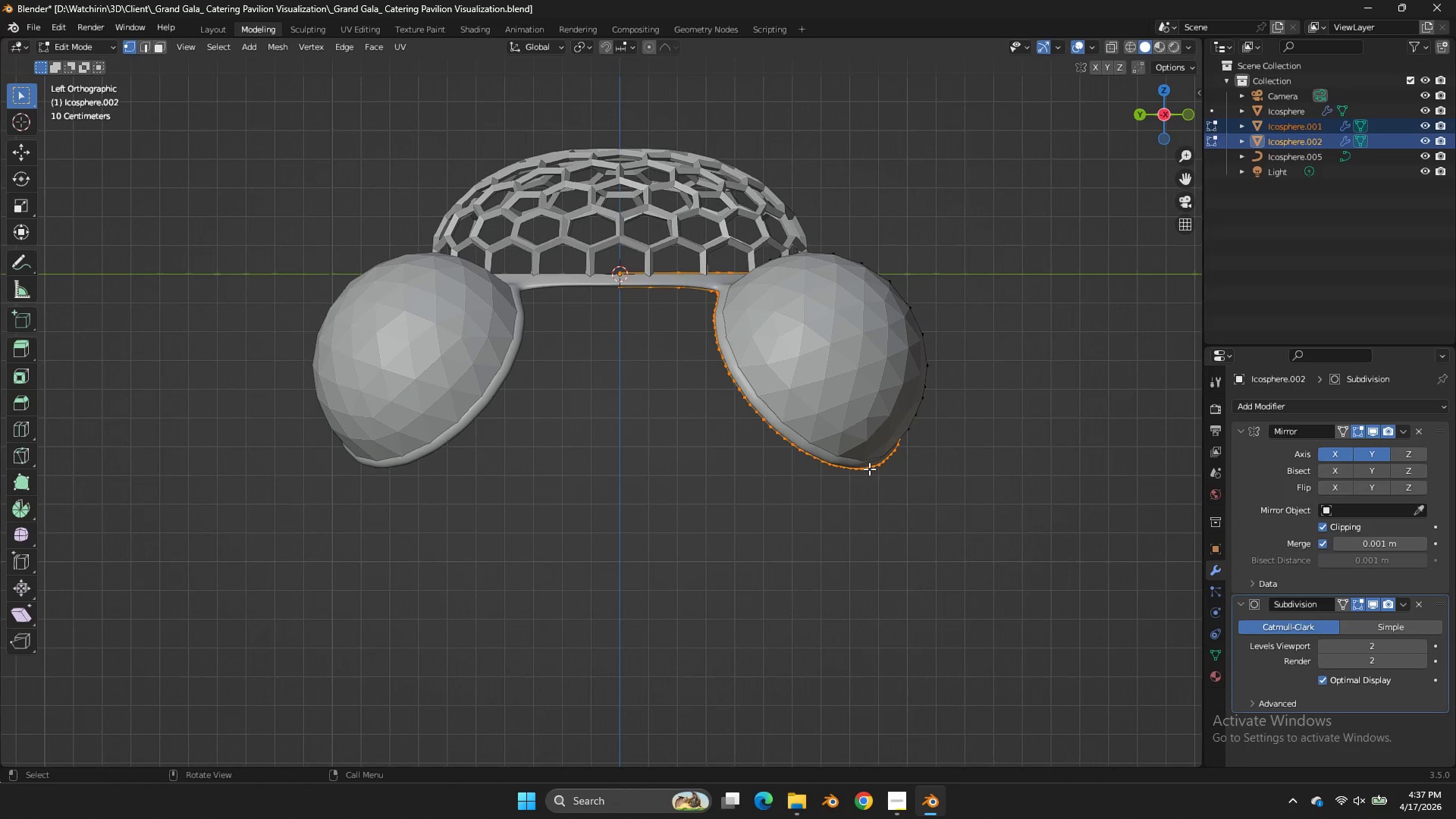 
key(Tab)
 